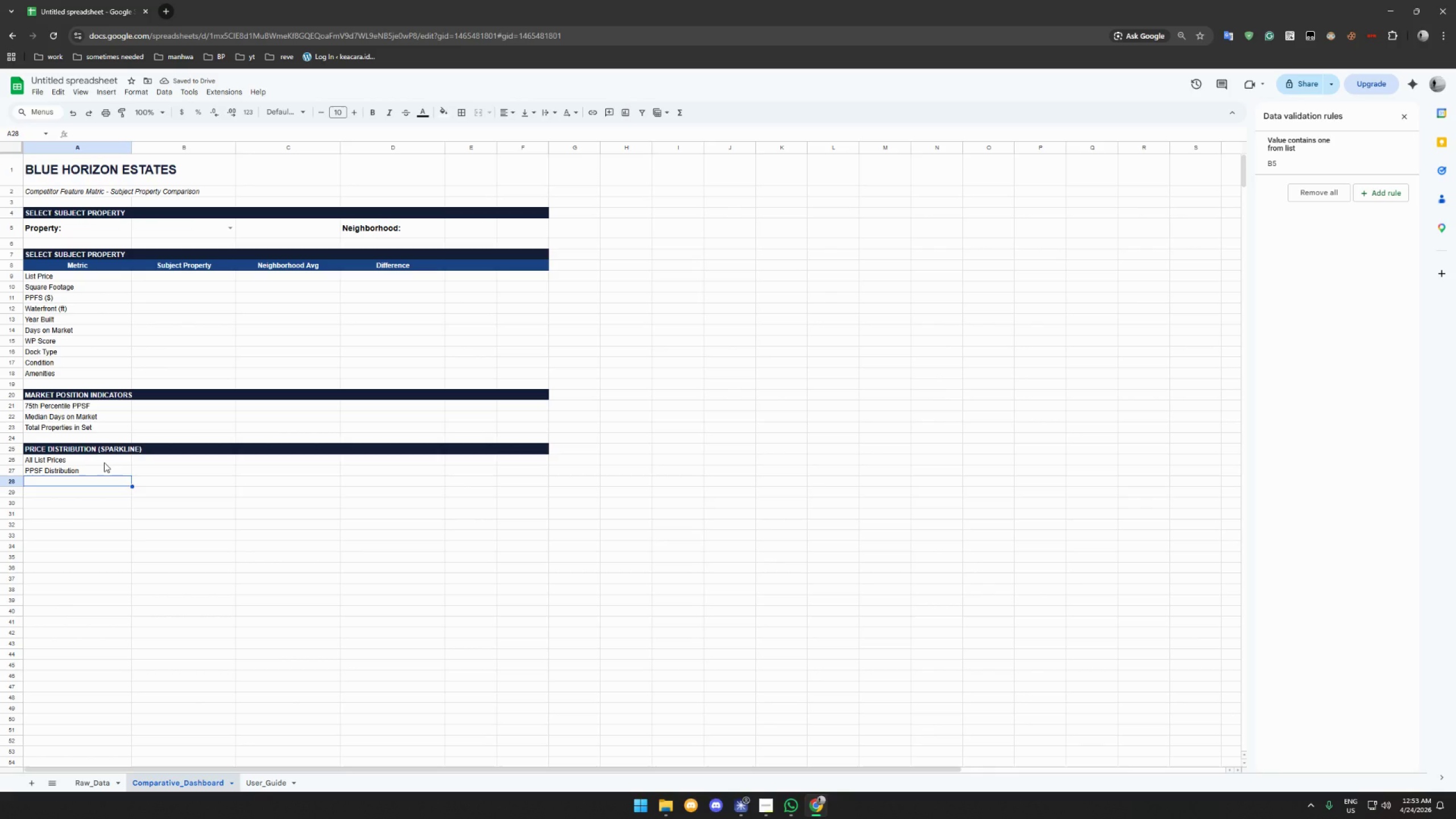 
left_click_drag(start_coordinate=[49, 255], to_coordinate=[523, 268])
 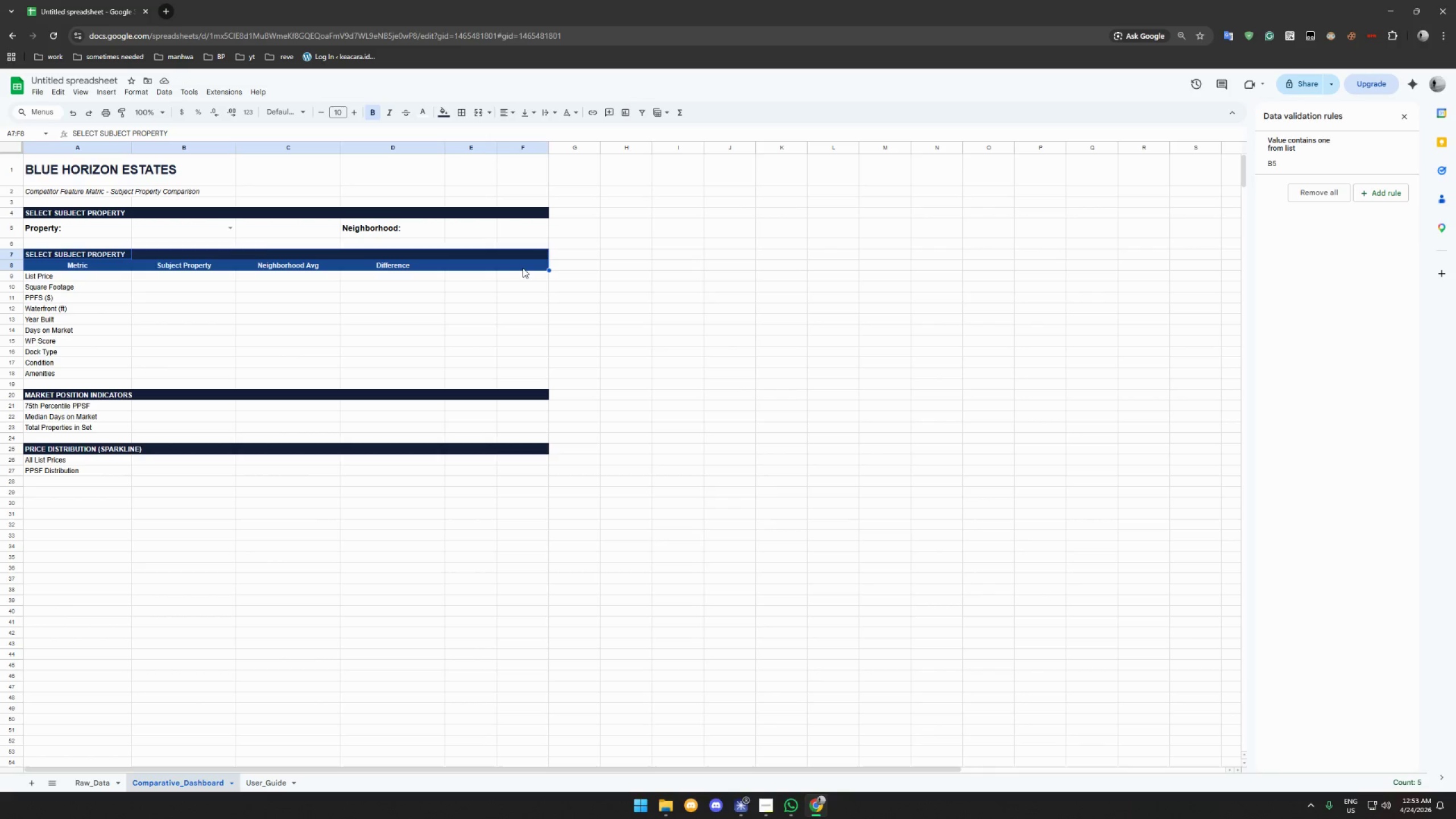 
key(Control+C)
 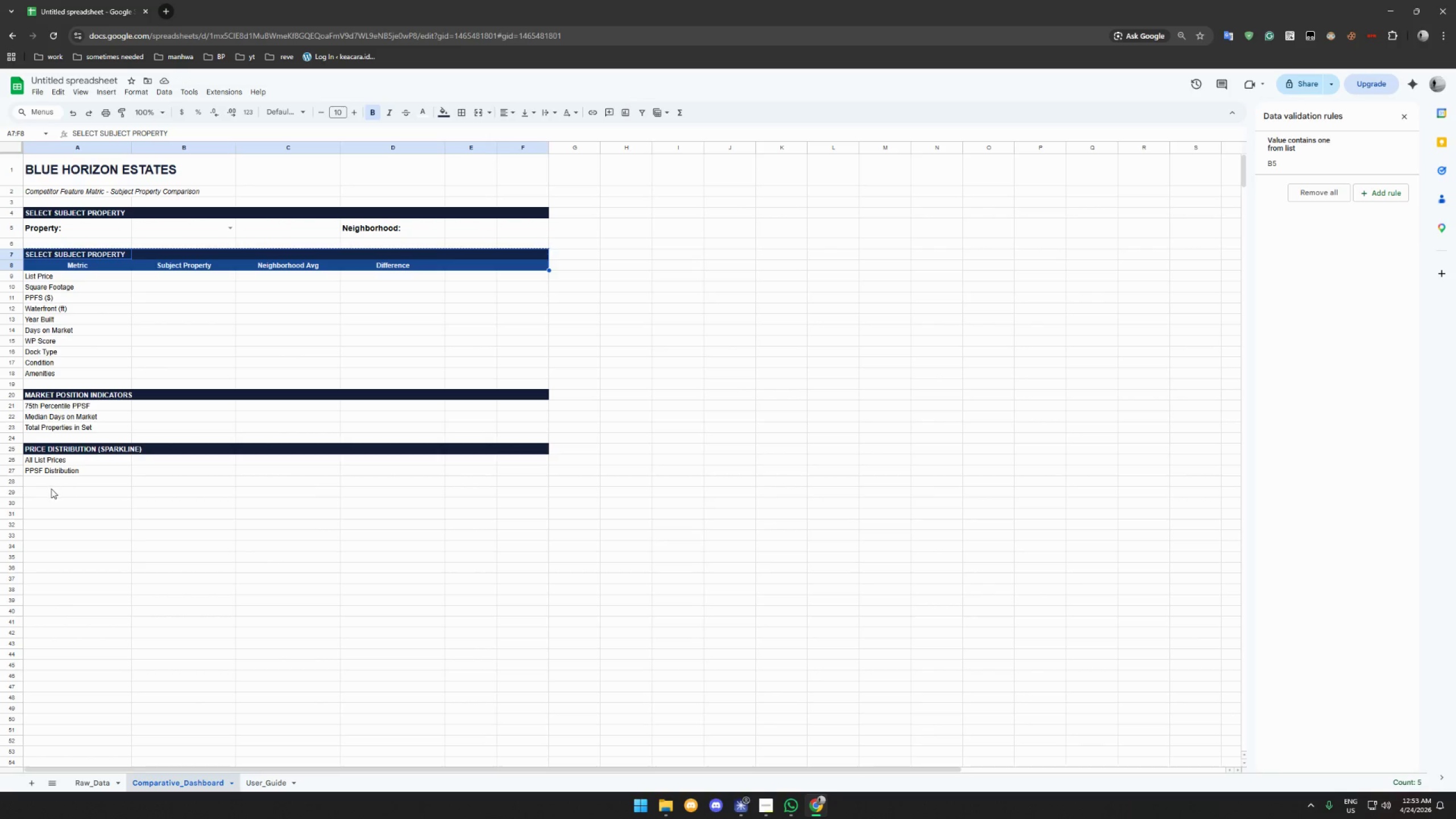 
left_click([48, 490])
 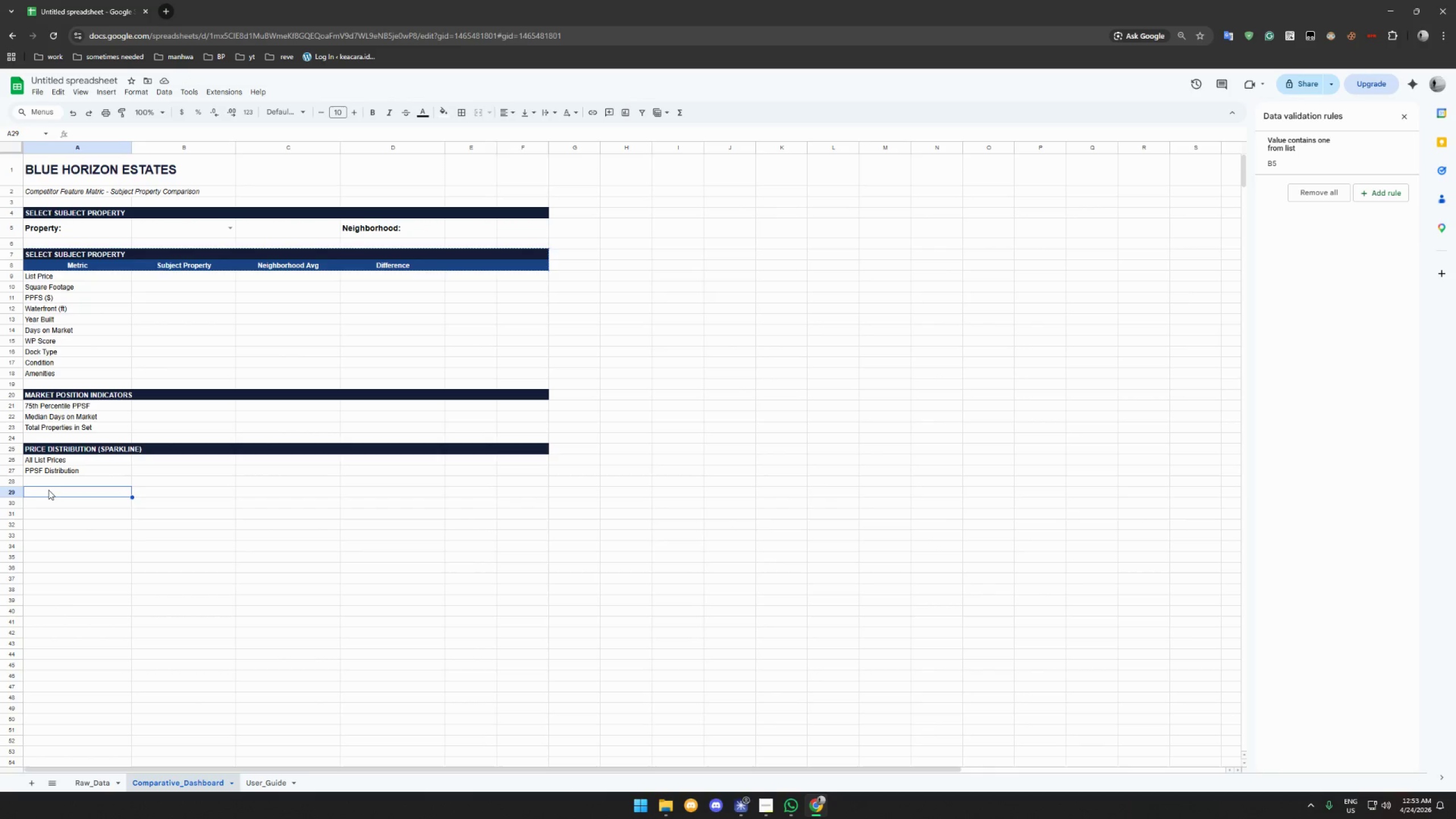 
key(Control+V)
 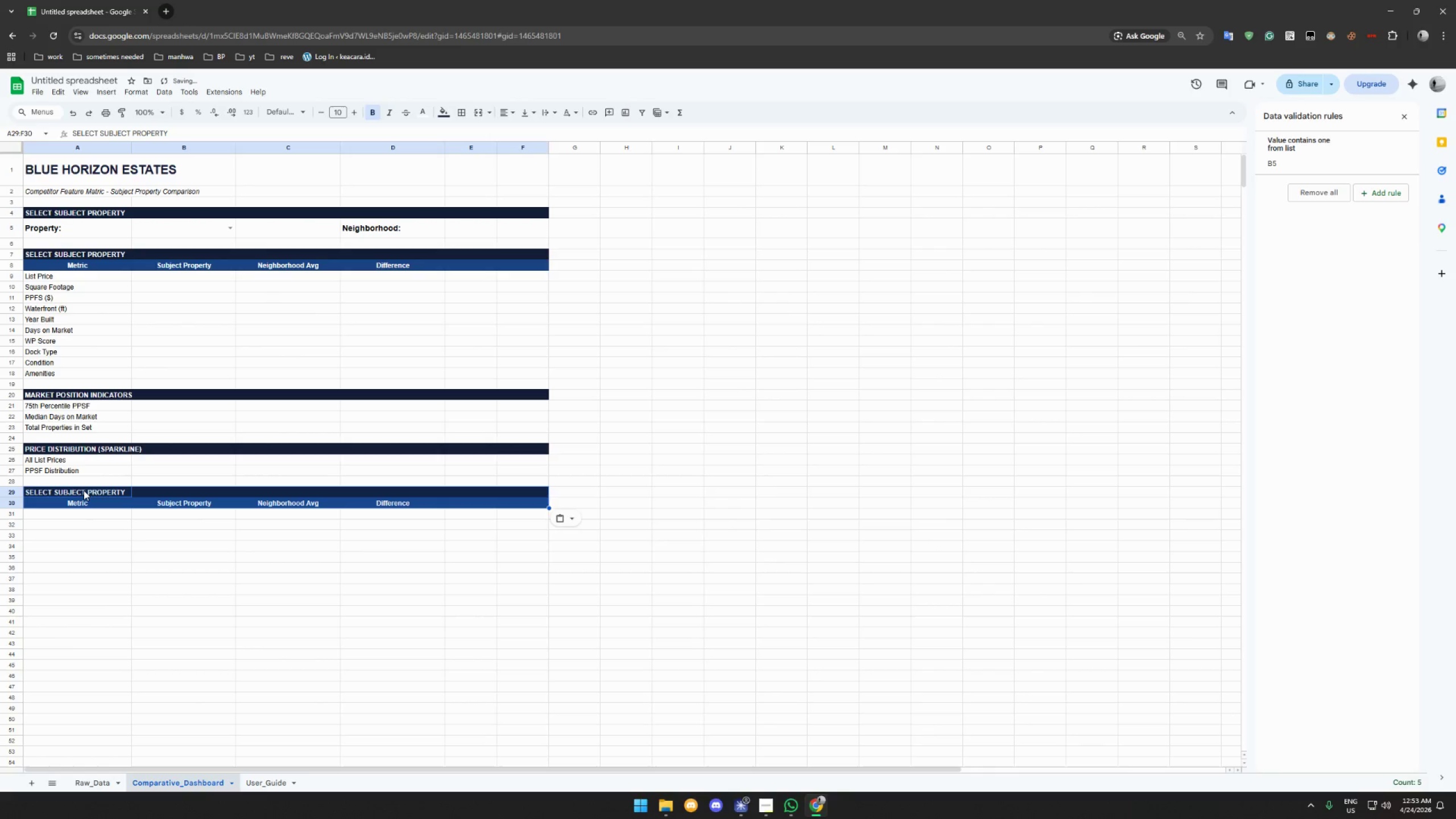 
left_click([85, 490])
 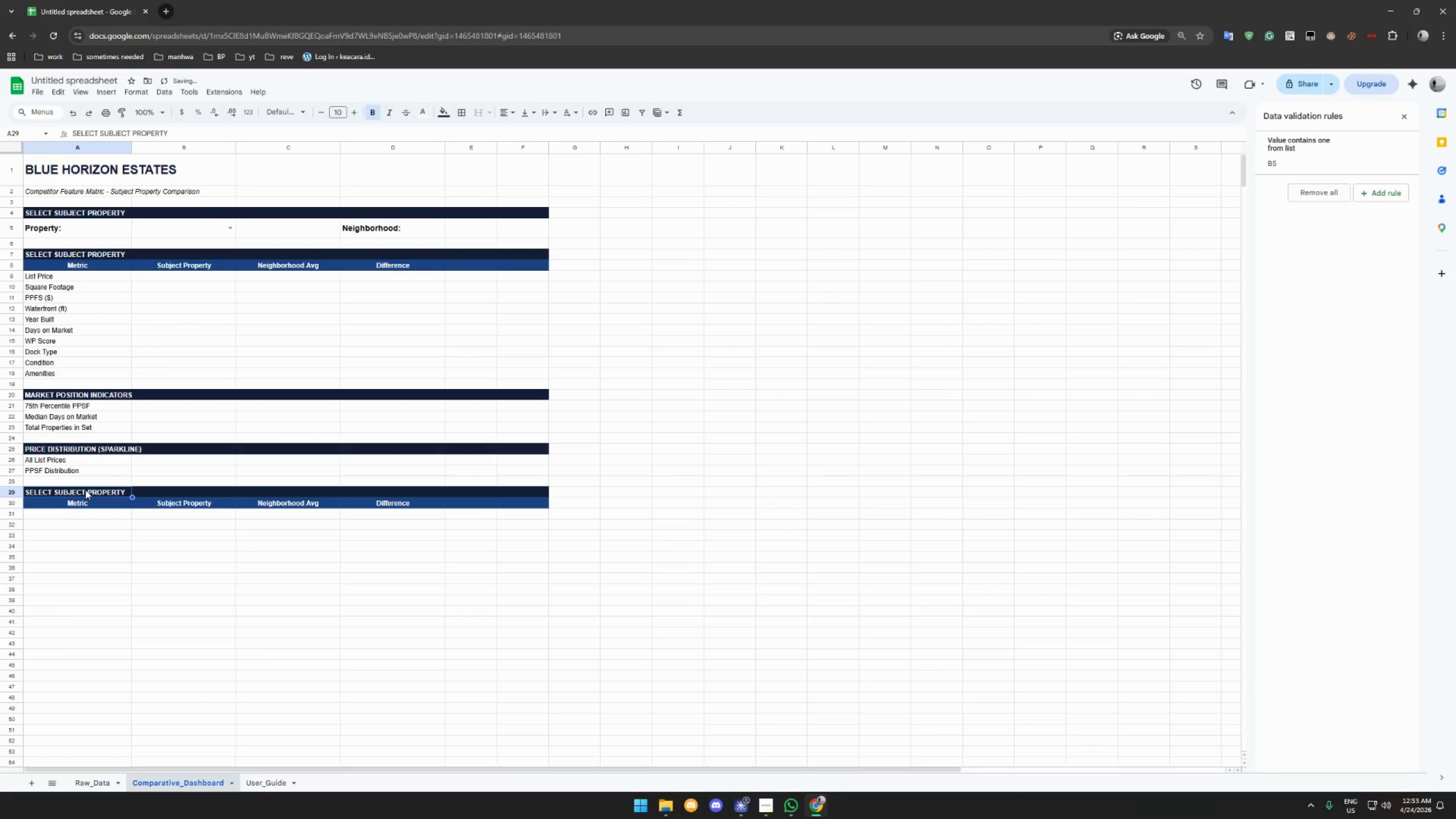 
type(PROPERTIES AT RISK (DOM > 90 DAYS))
 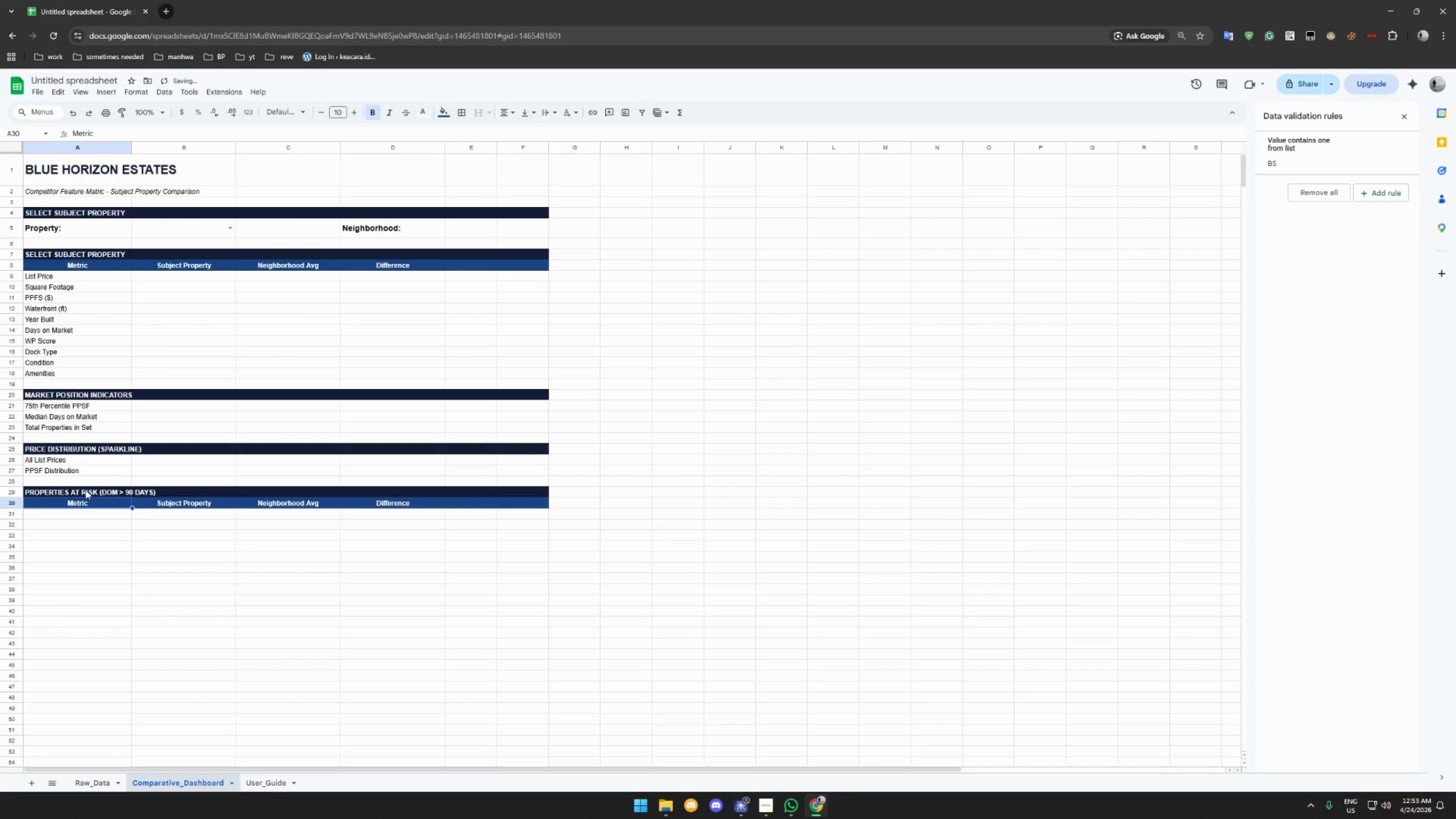 
 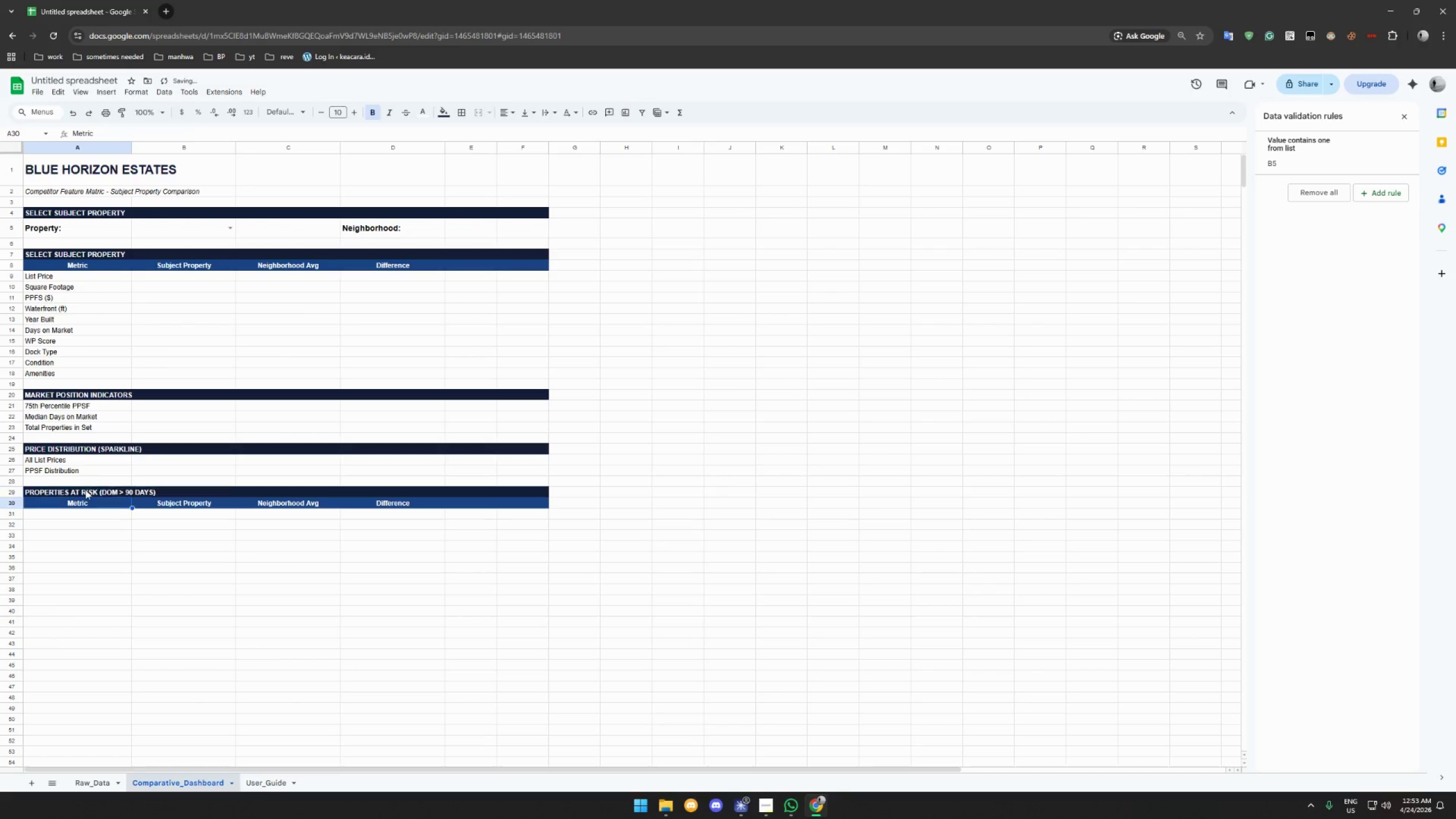 
key(Enter)
 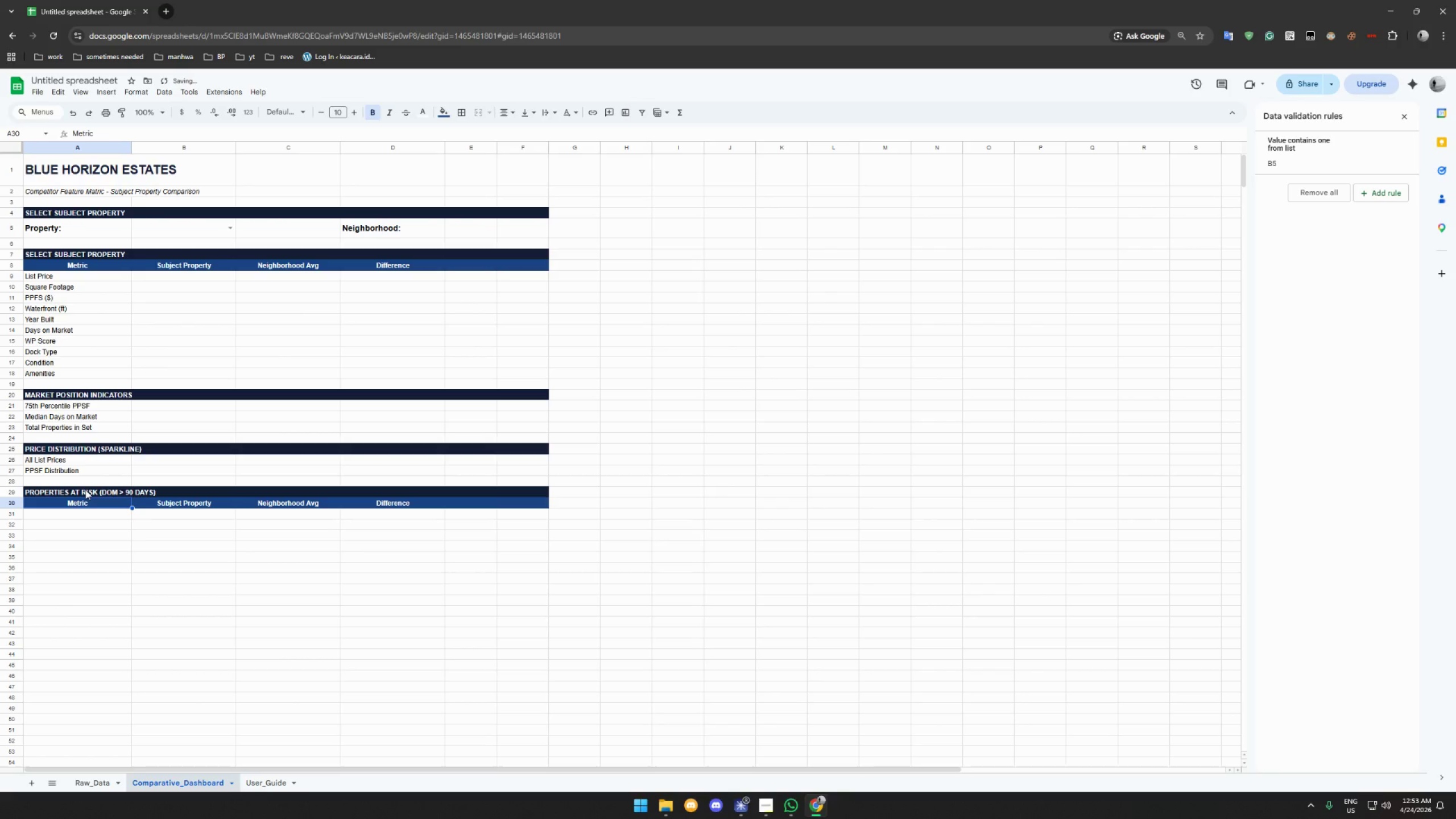 
type(Address)
key(Tab)
type(List Price)
key(Tab)
type(DIN)
key(Backspace)
key(Backspace)
type(OM)
 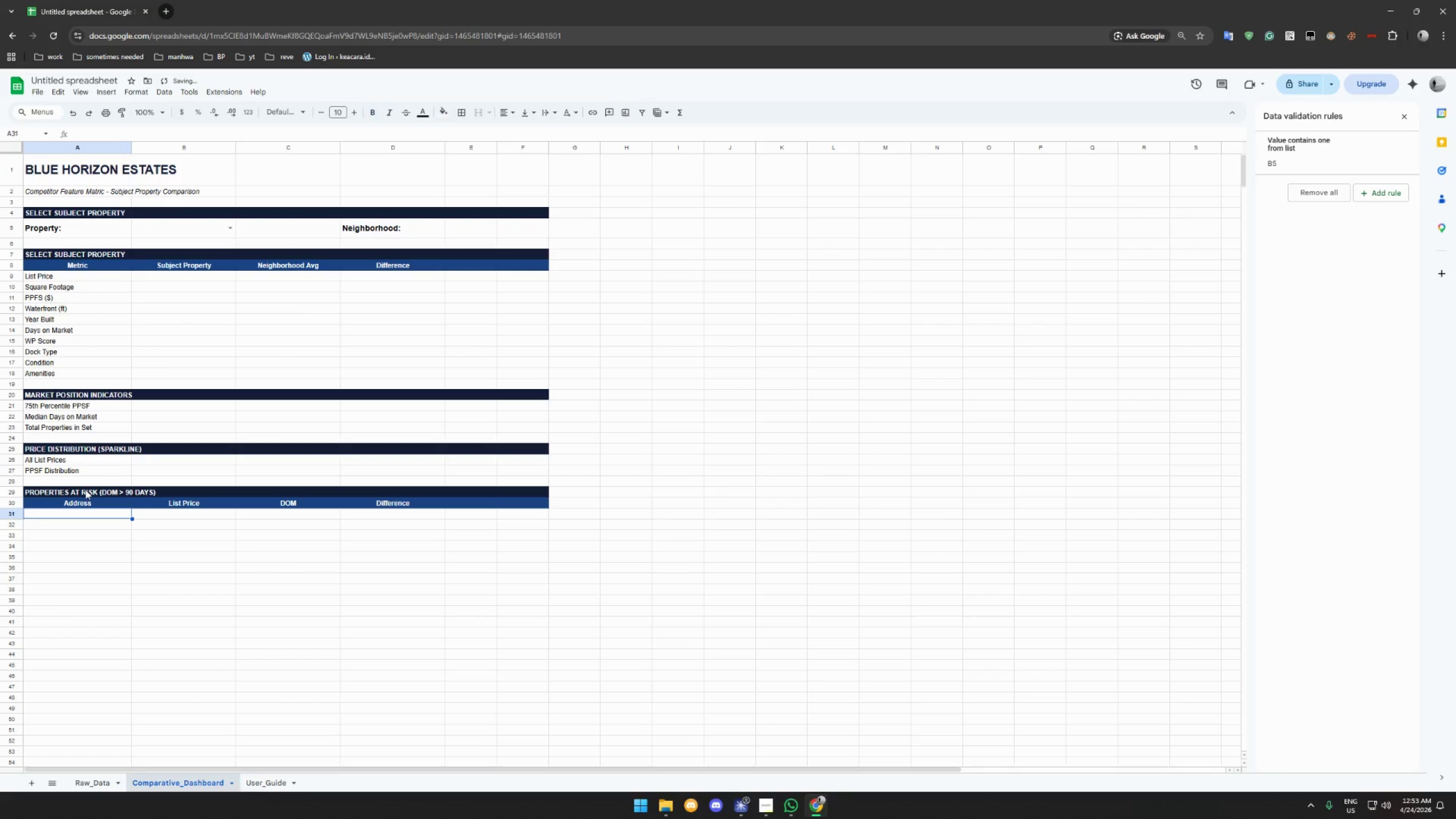 
 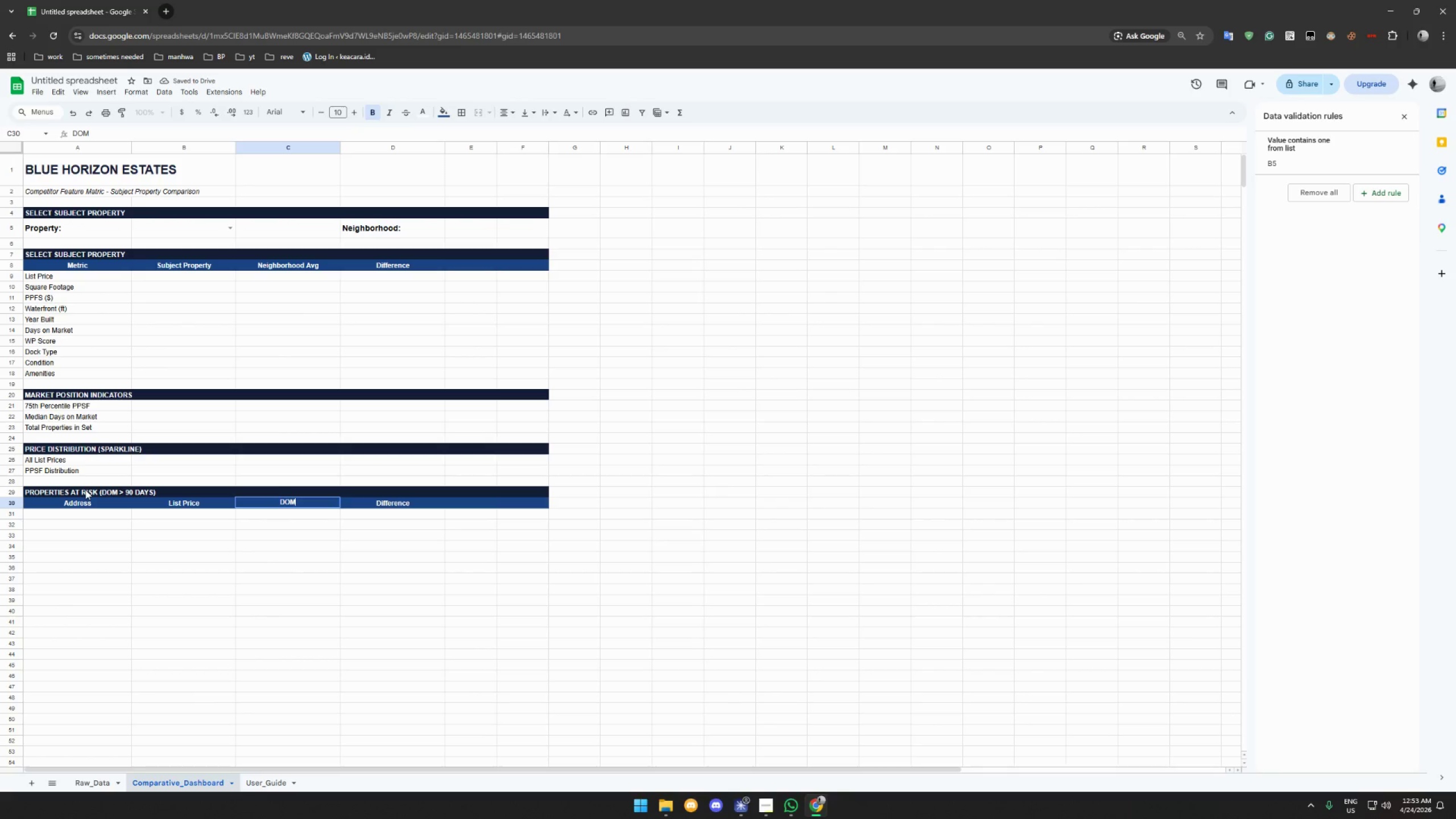 
key(Enter)
 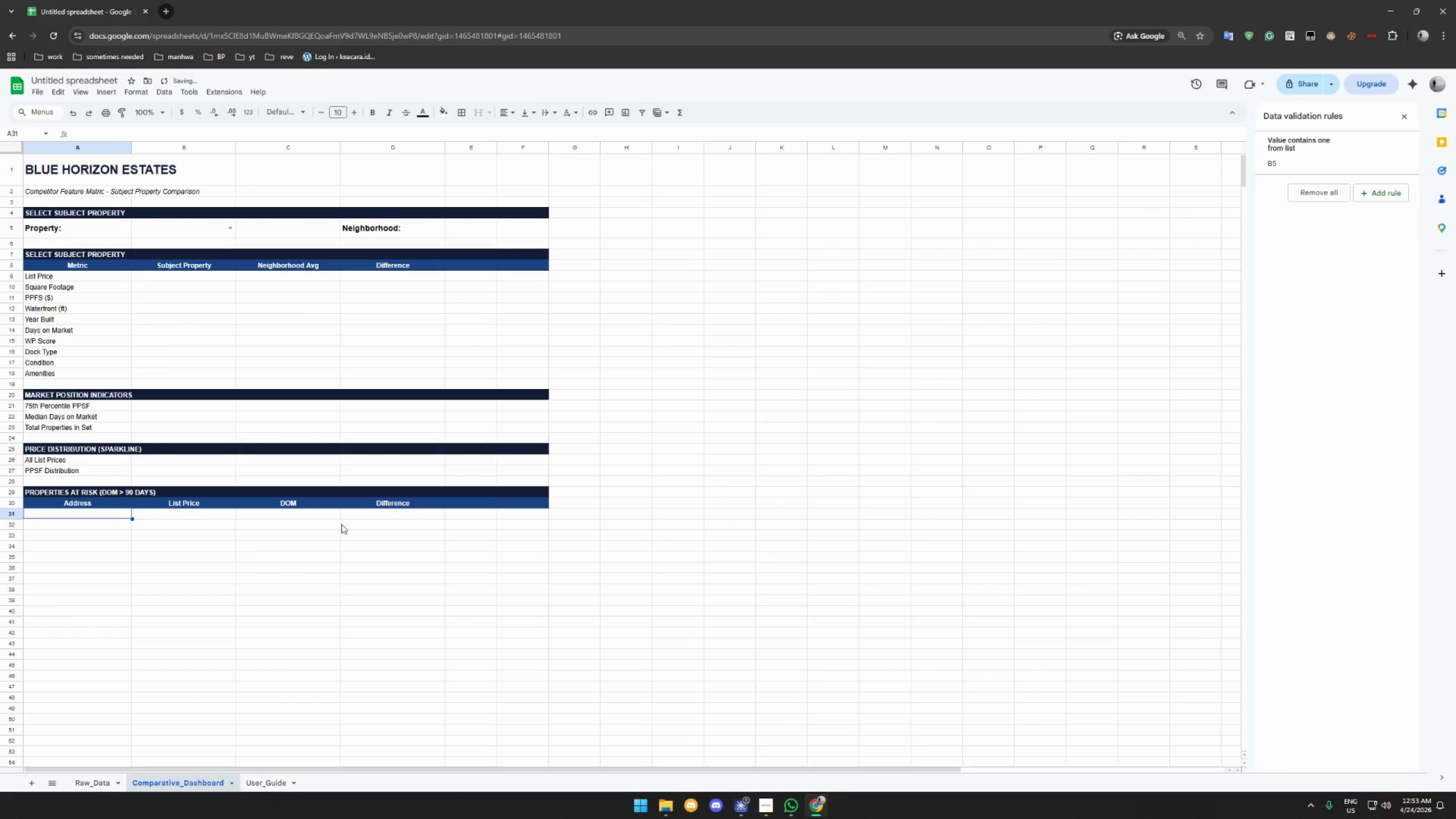 
left_click([410, 503])
 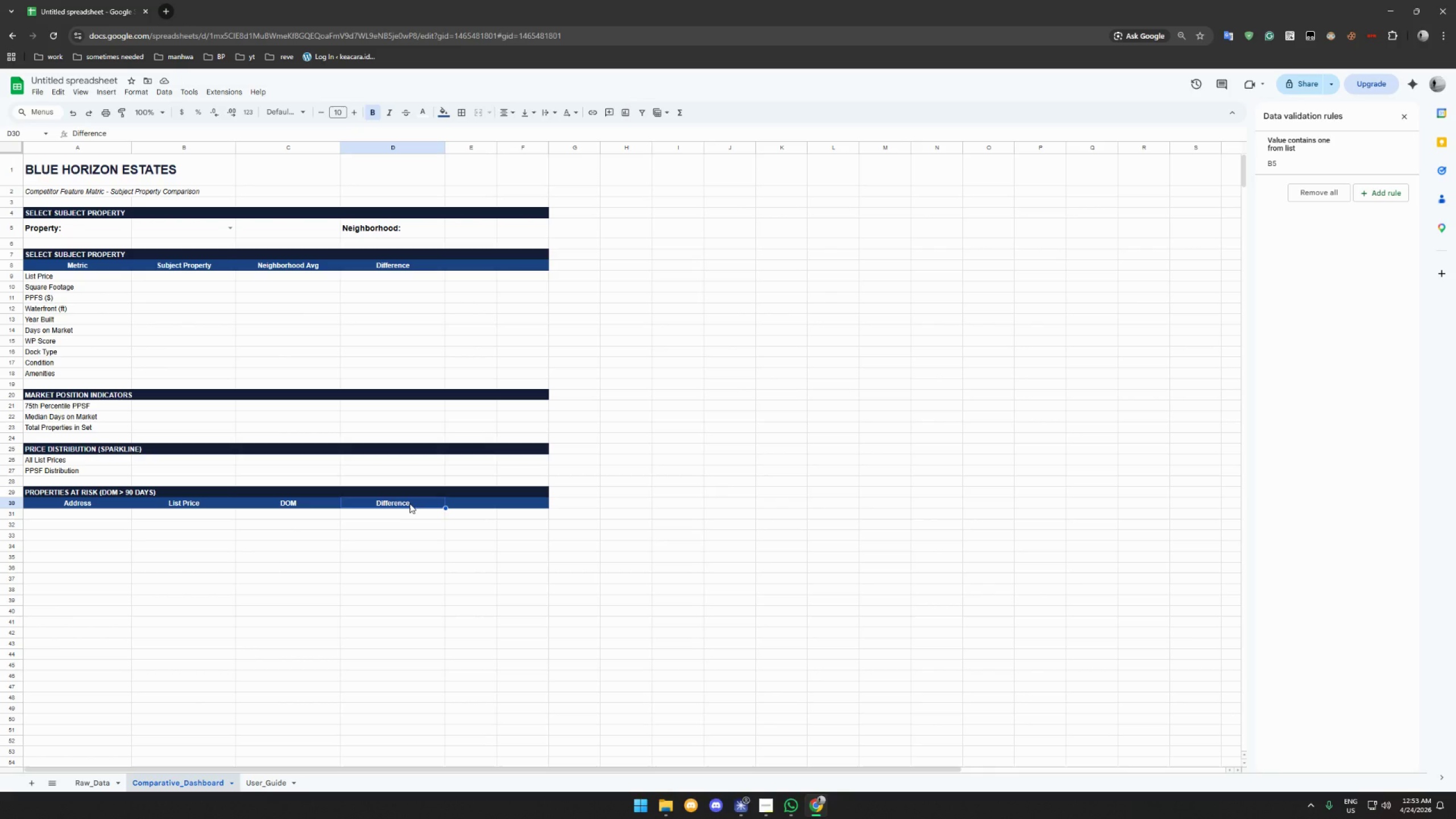 
wait(7.7)
 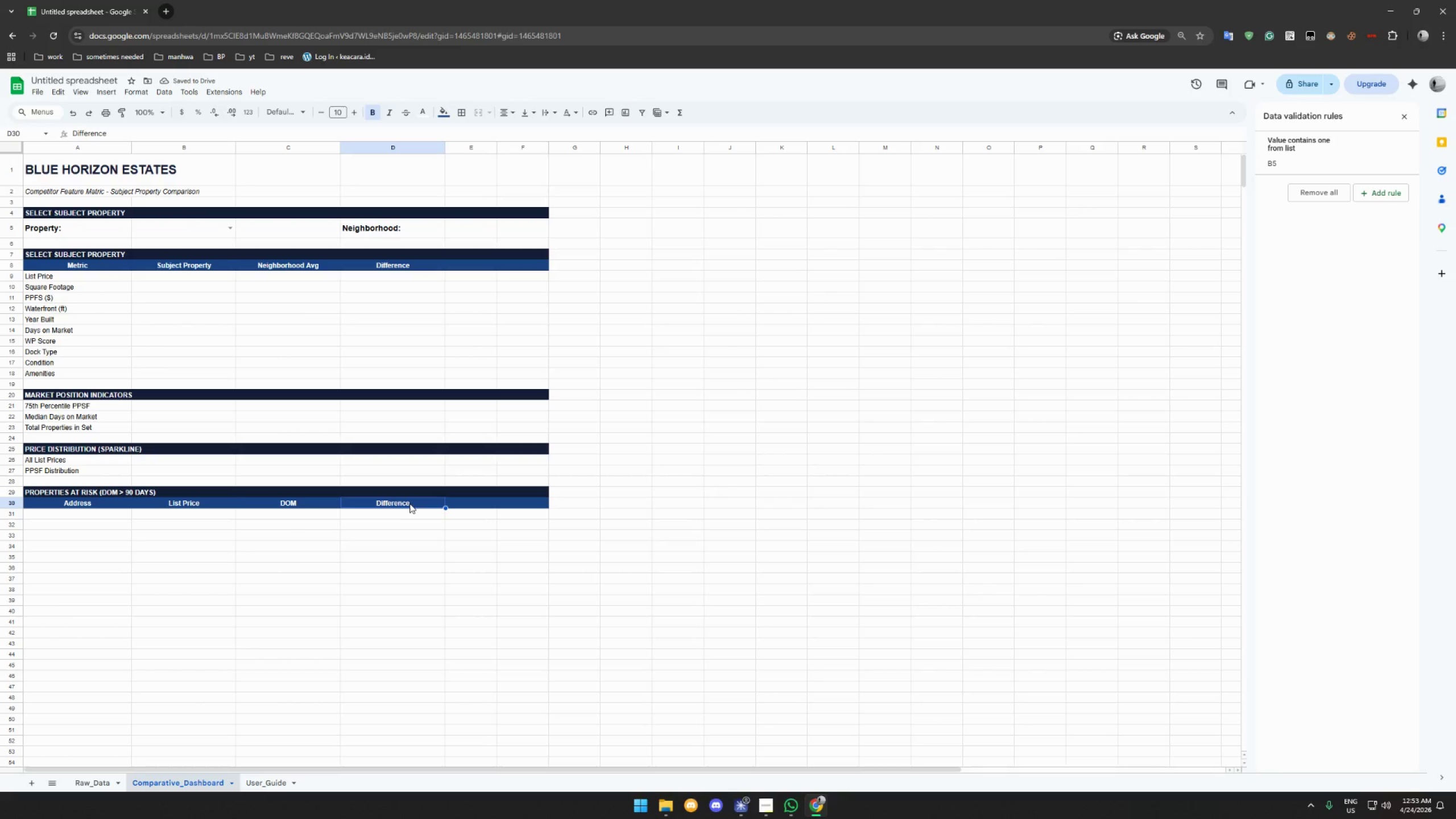 
type(PPSF)
key(Tab)
type(Condition)
 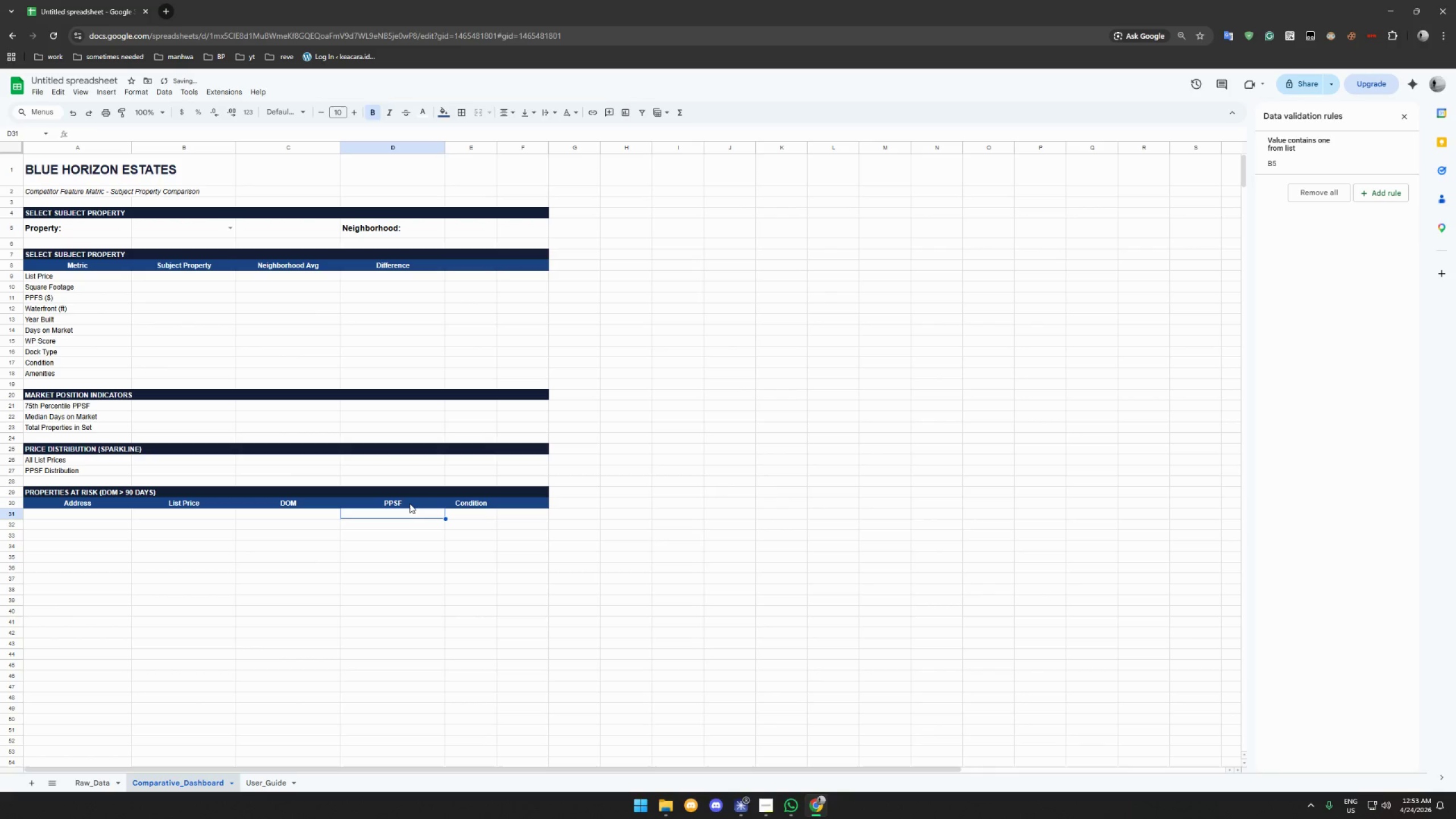 
 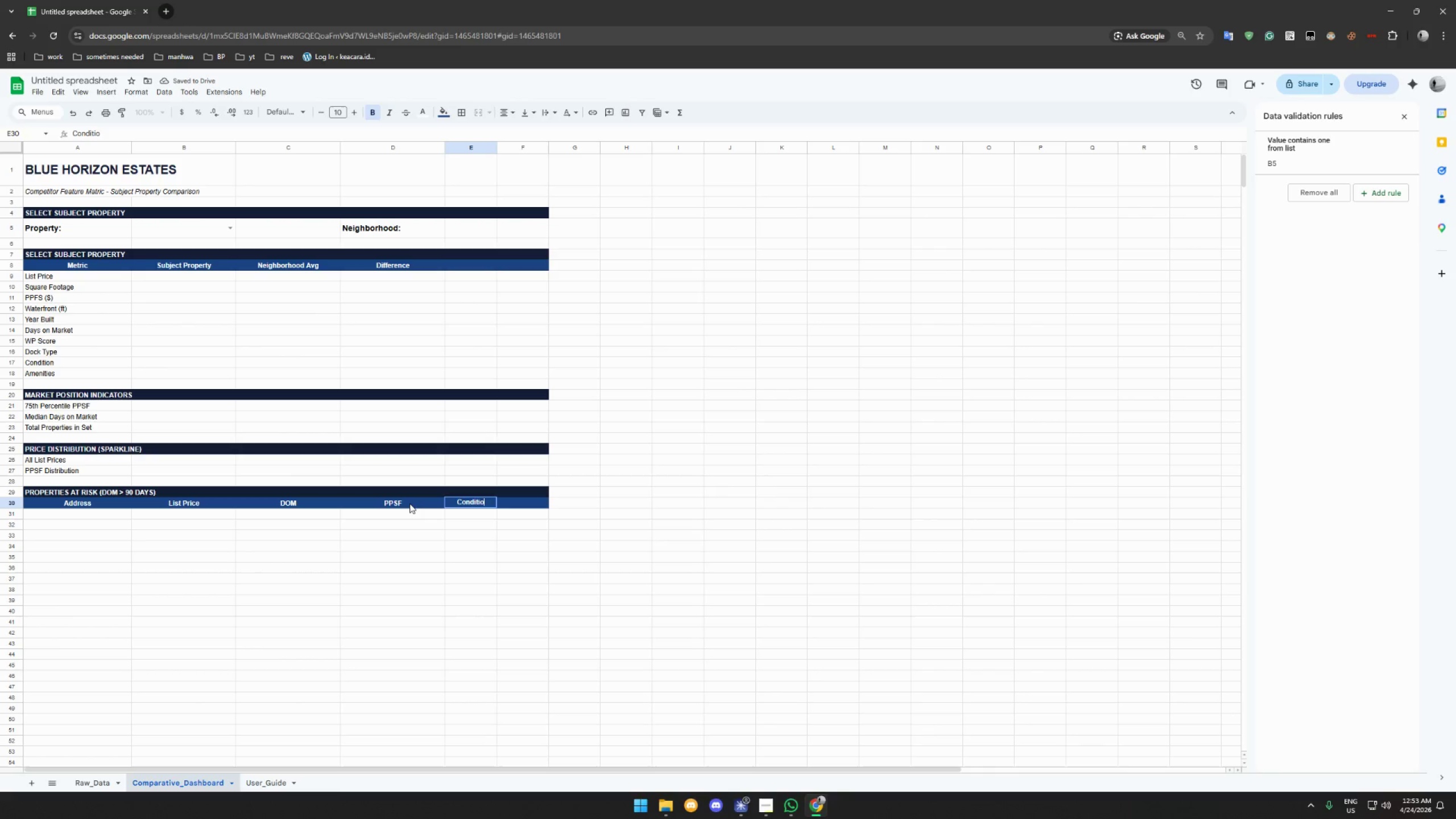 
key(Enter)
 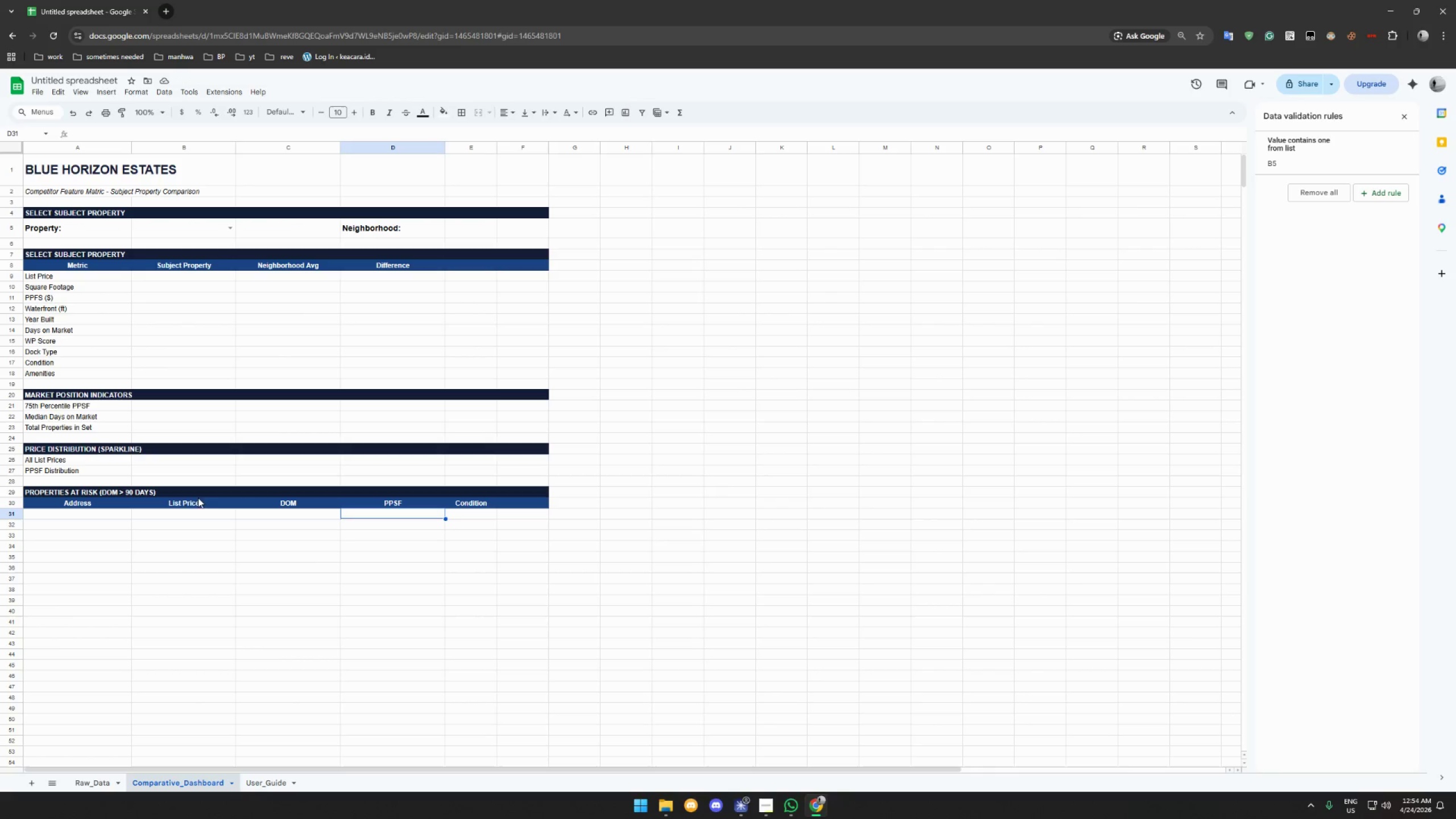 
wait(11.17)
 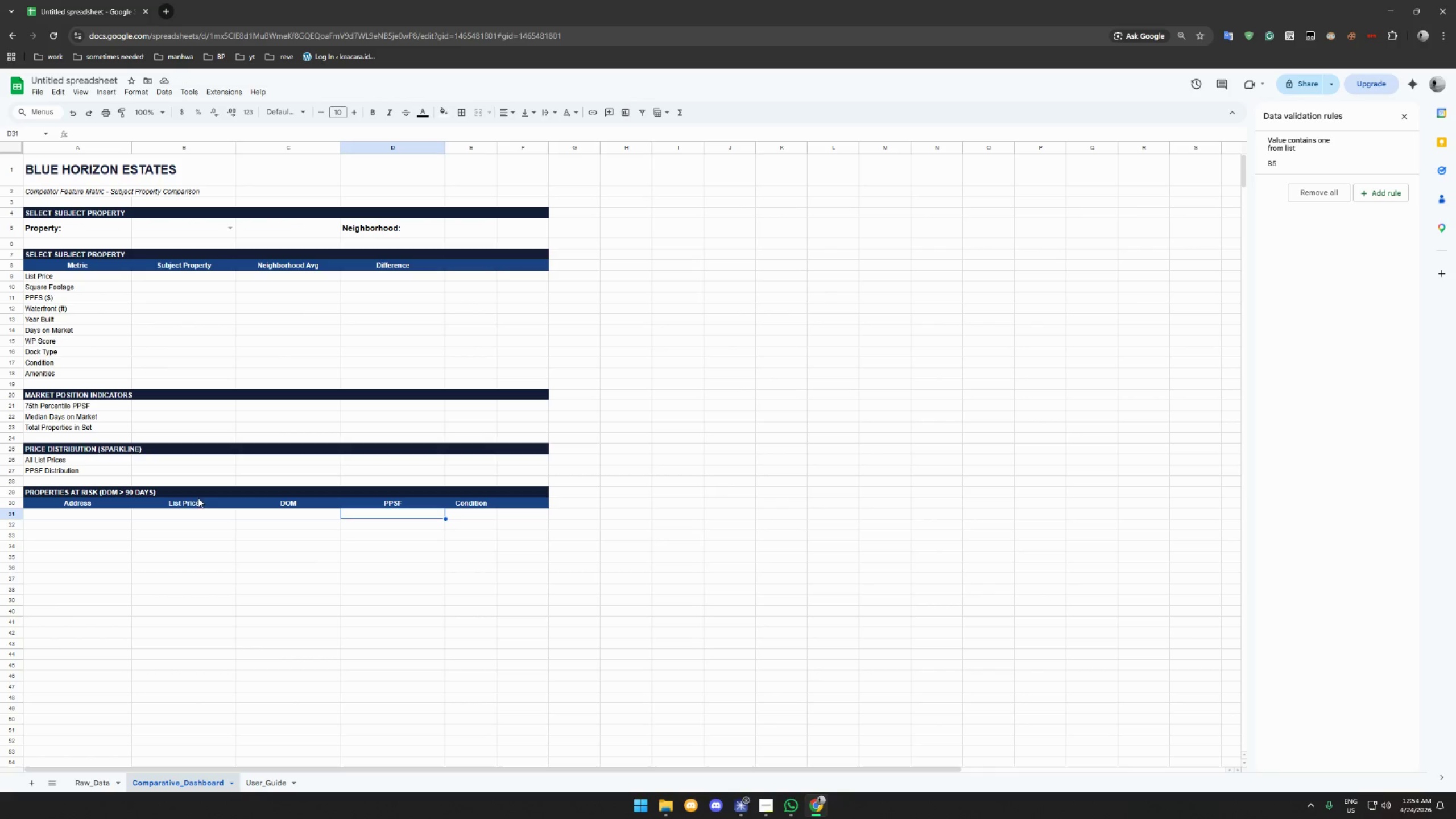 
left_click_drag(start_coordinate=[83, 491], to_coordinate=[524, 490])
 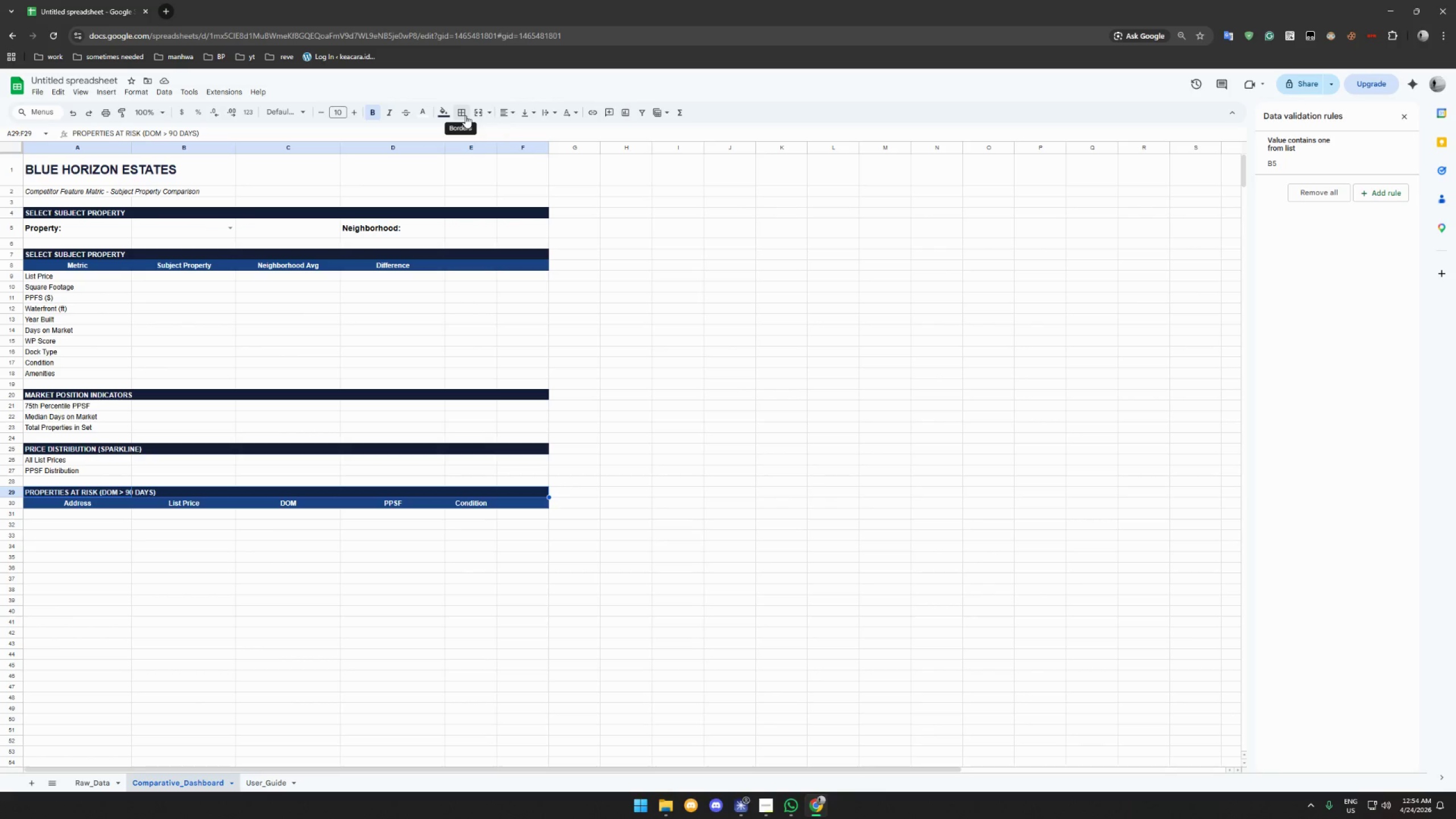 
left_click([474, 110])
 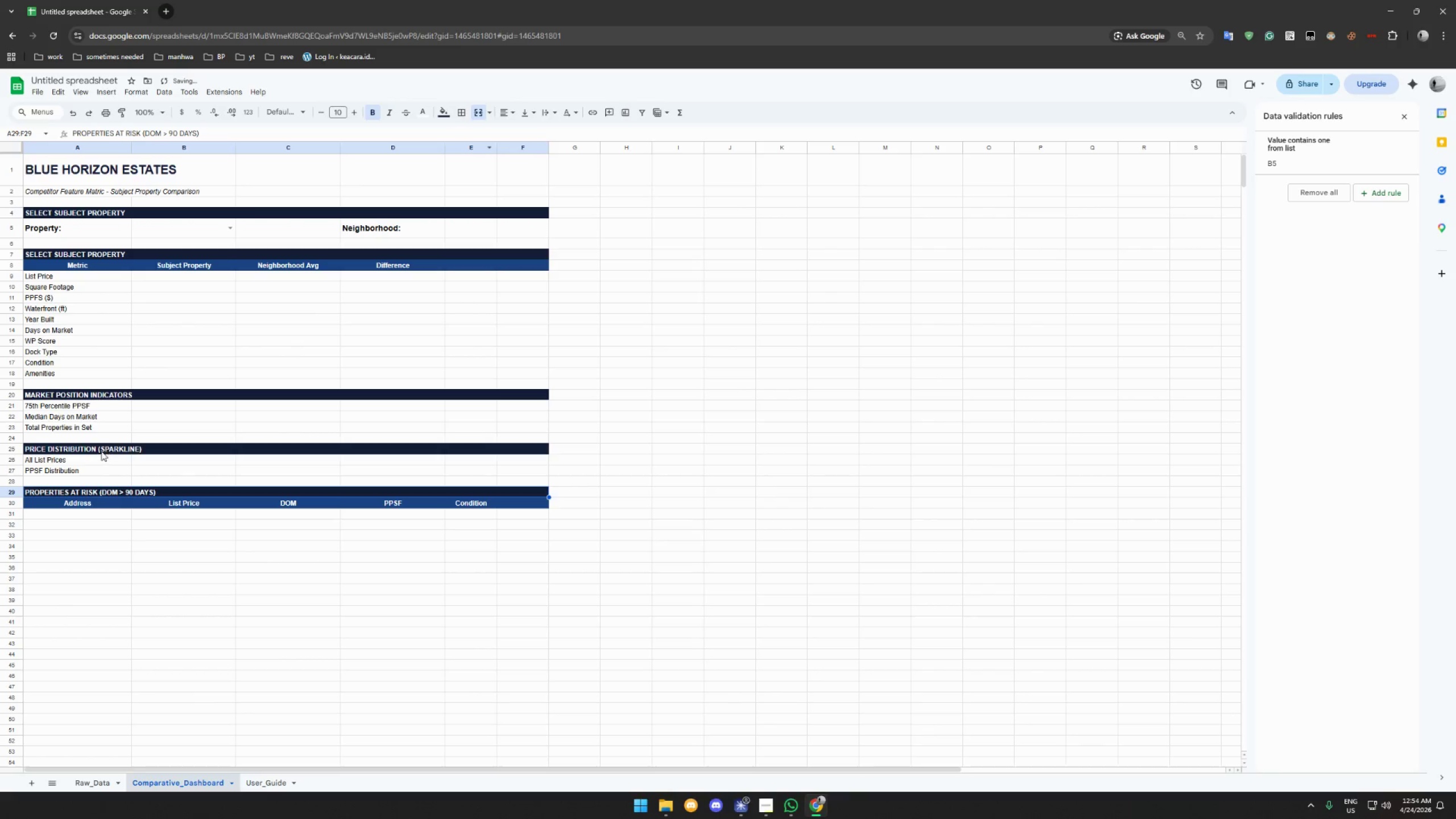 
left_click_drag(start_coordinate=[76, 448], to_coordinate=[531, 448])
 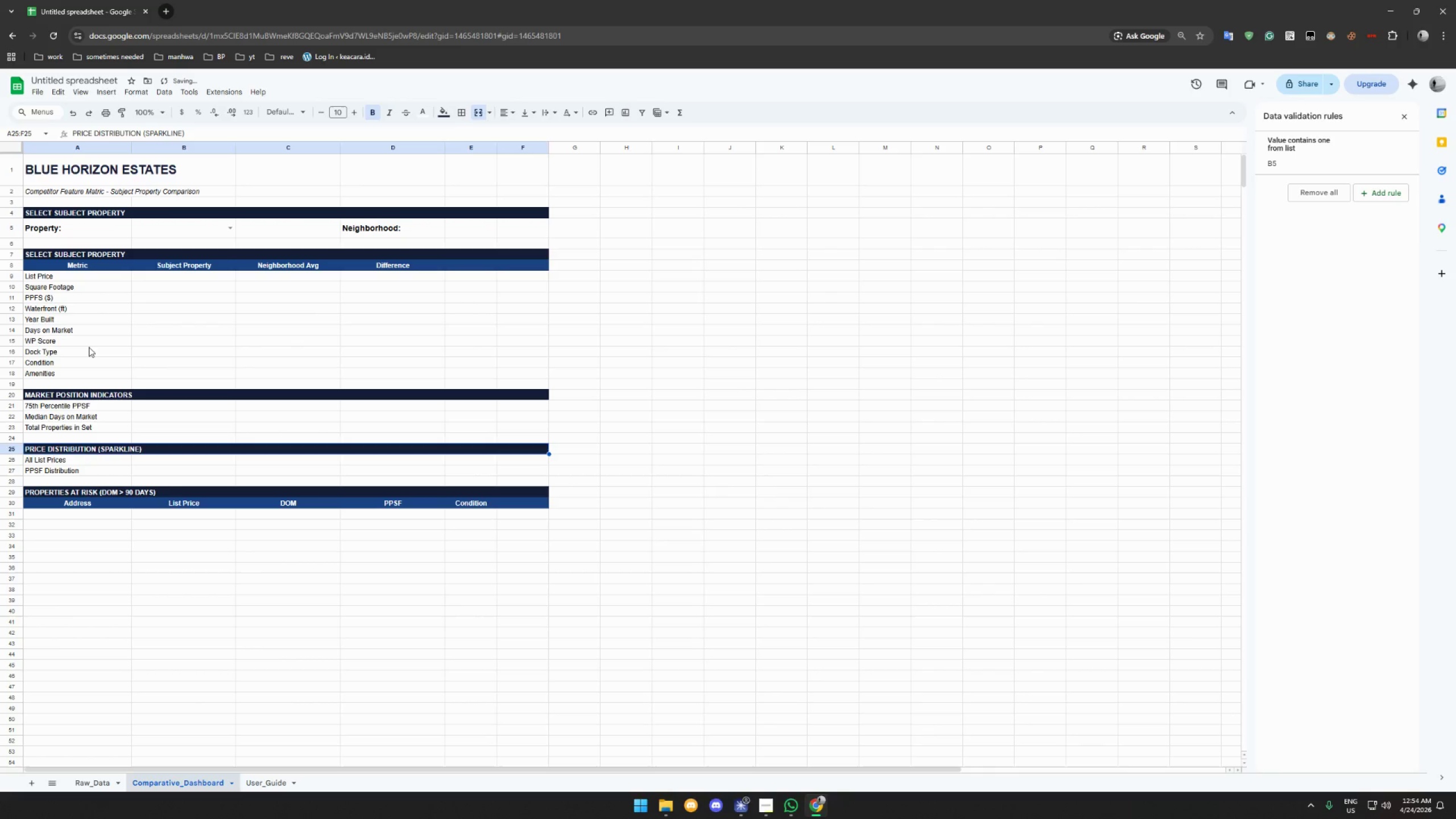 
left_click_drag(start_coordinate=[43, 396], to_coordinate=[526, 392])
 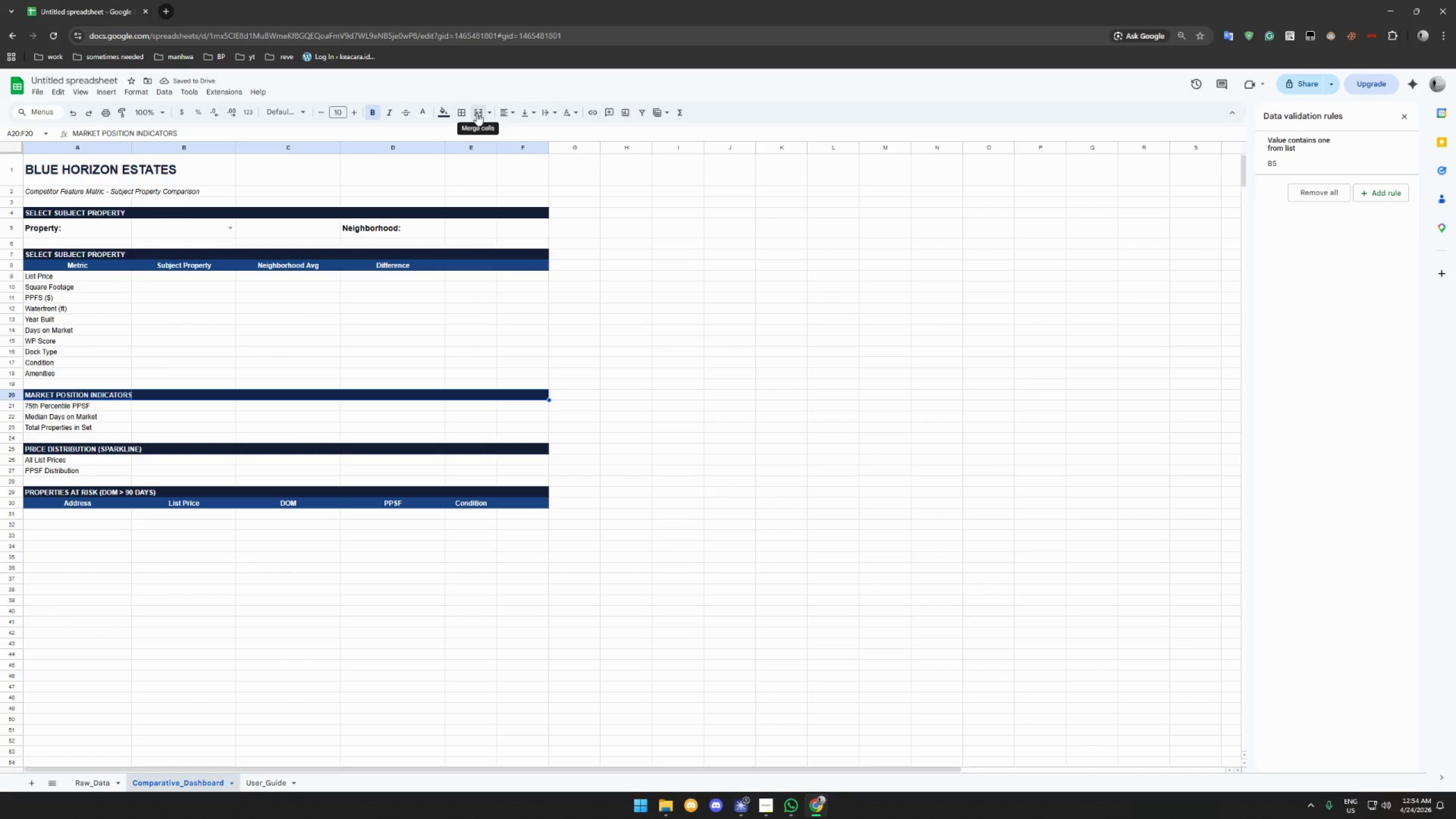 
left_click([477, 113])
 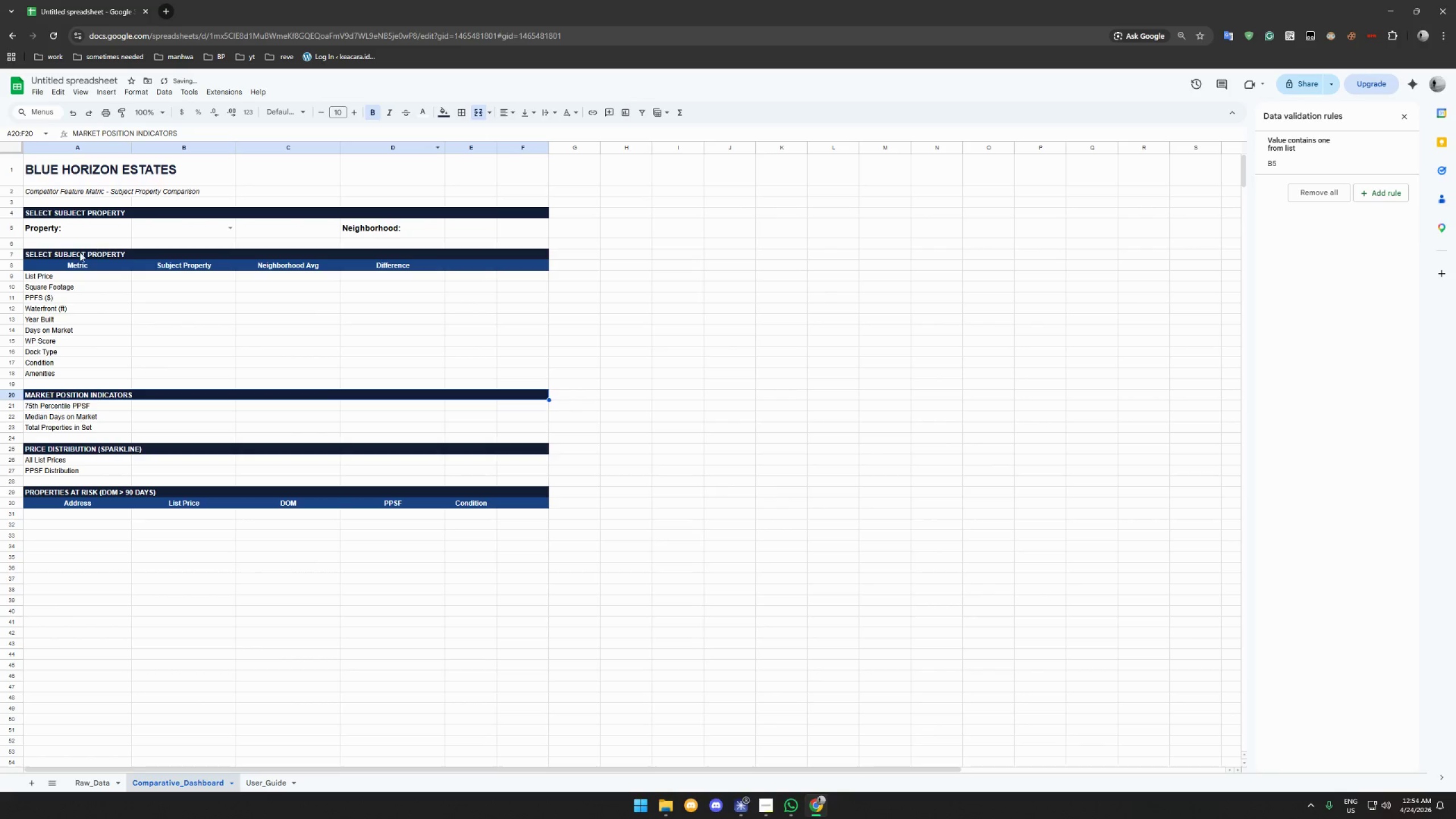 
left_click_drag(start_coordinate=[76, 253], to_coordinate=[542, 258])
 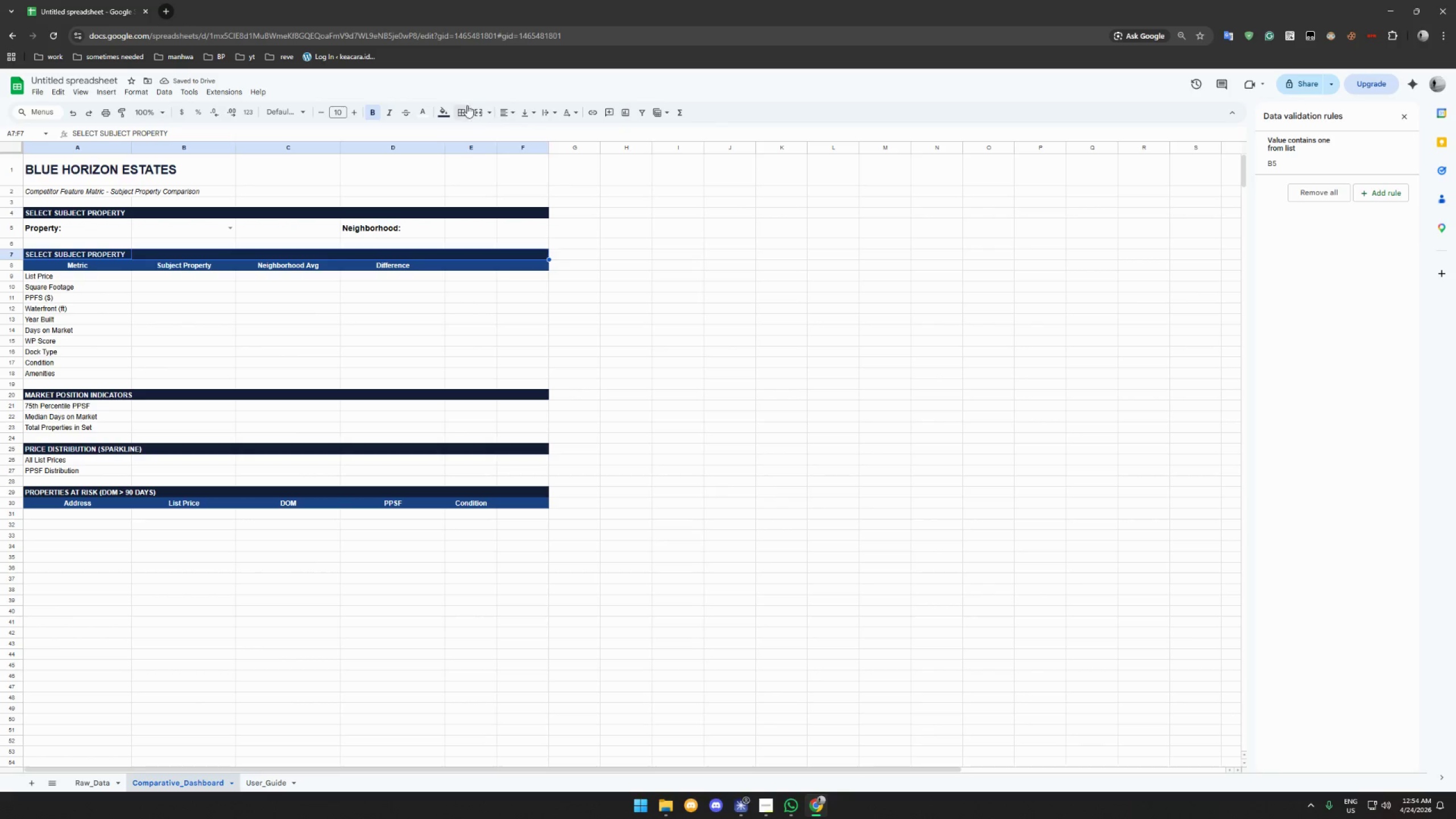 
left_click([476, 111])
 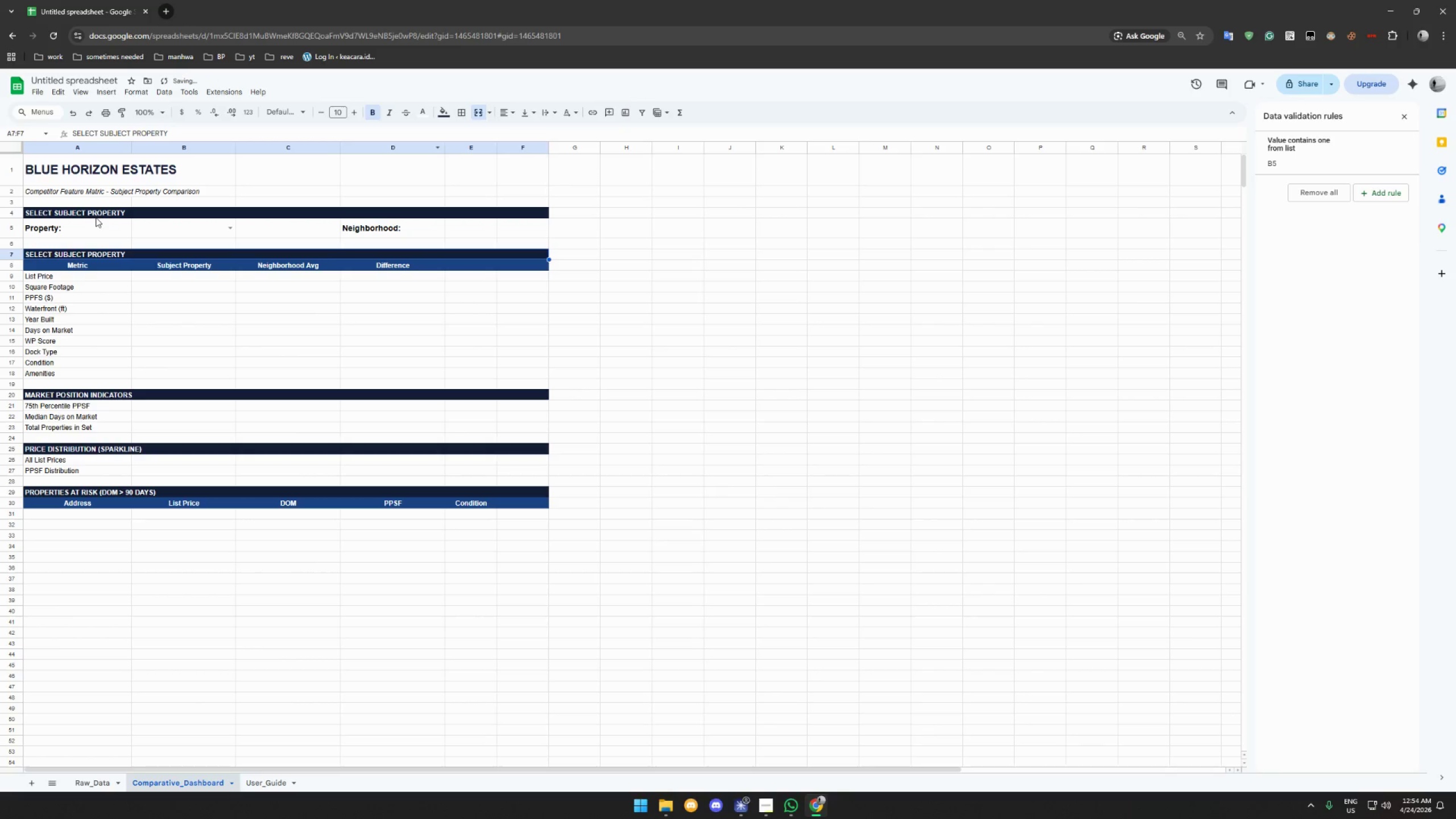 
left_click_drag(start_coordinate=[94, 216], to_coordinate=[544, 214])
 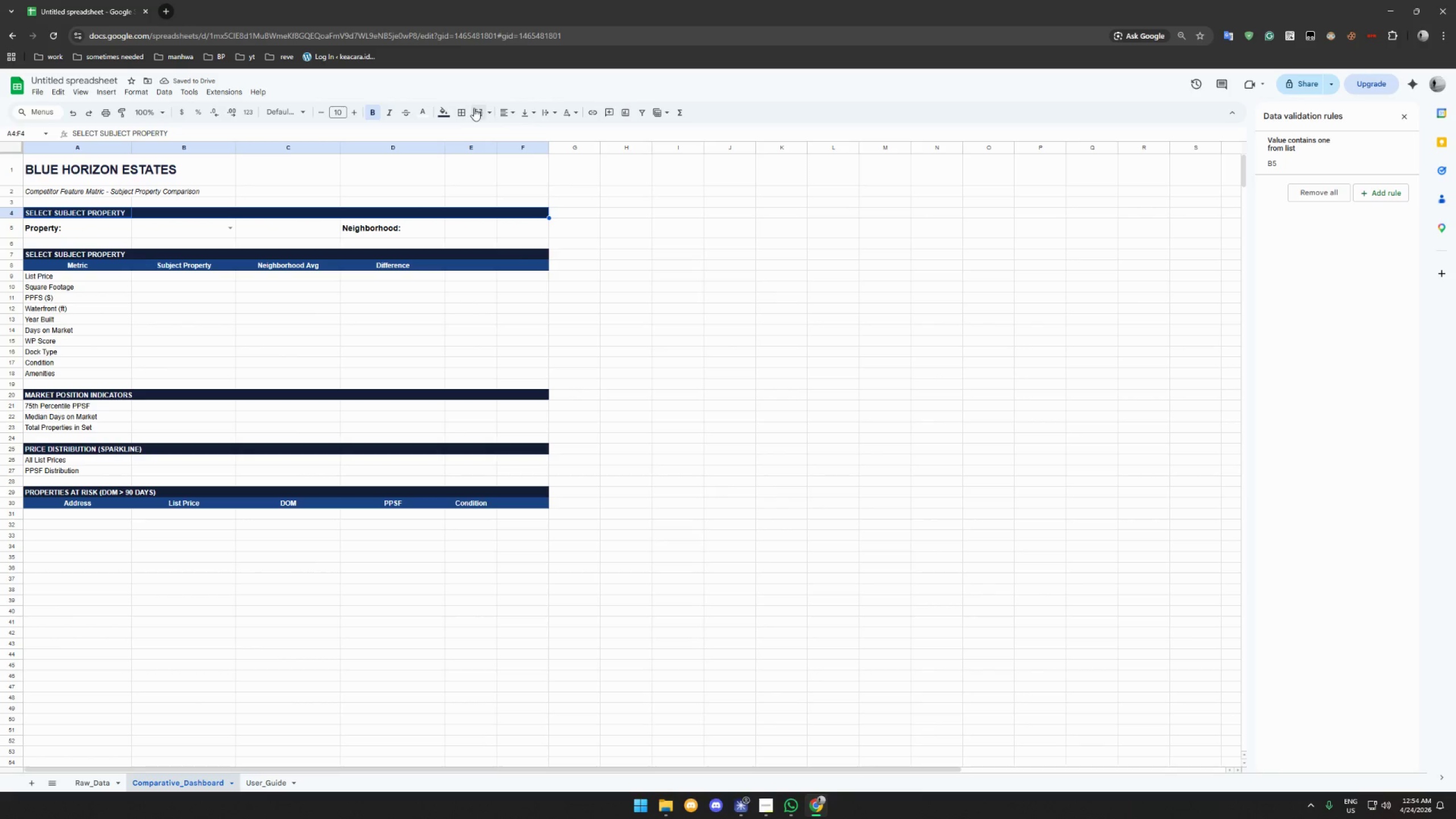 
left_click([475, 110])
 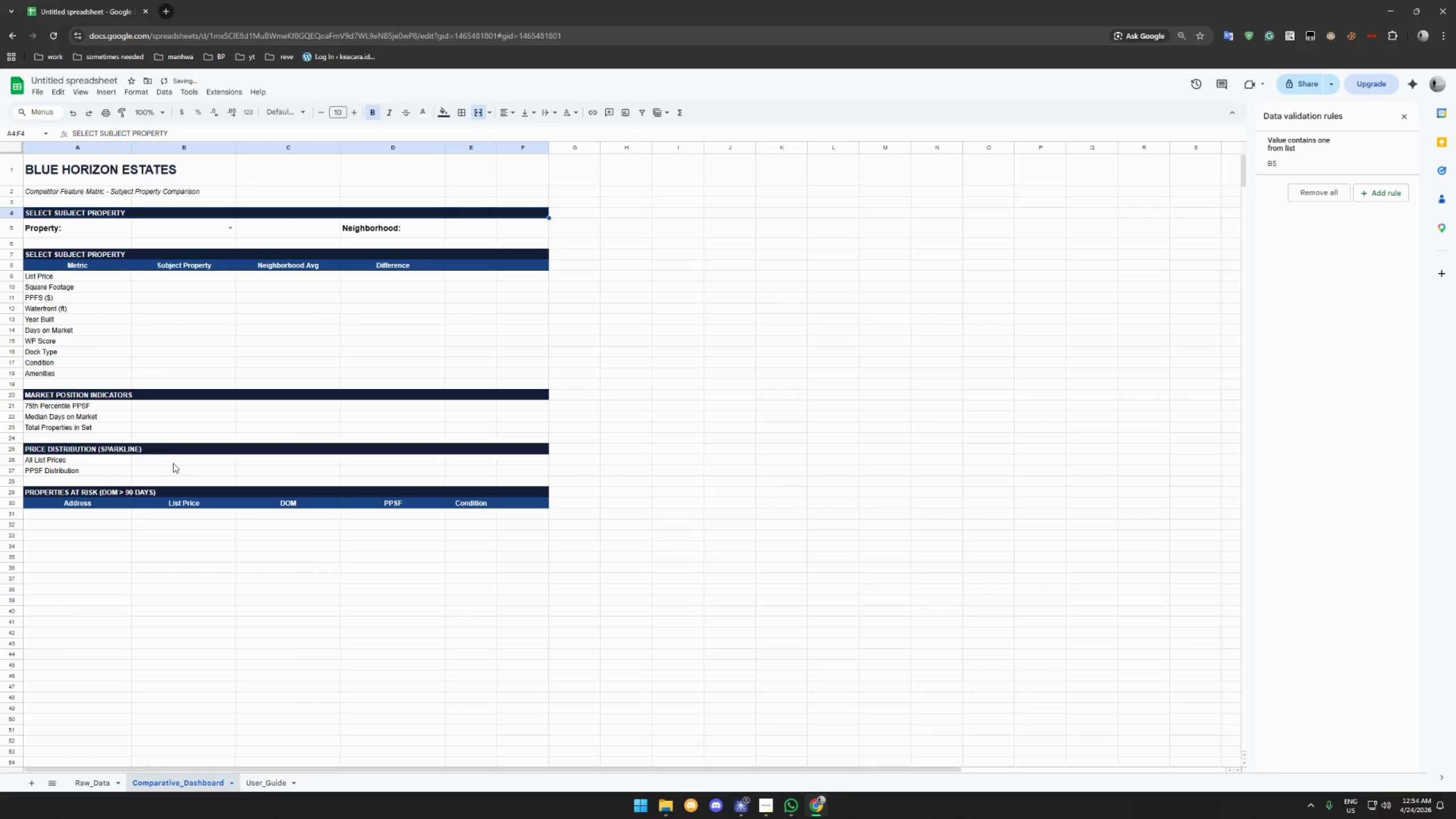 
left_click([102, 524])
 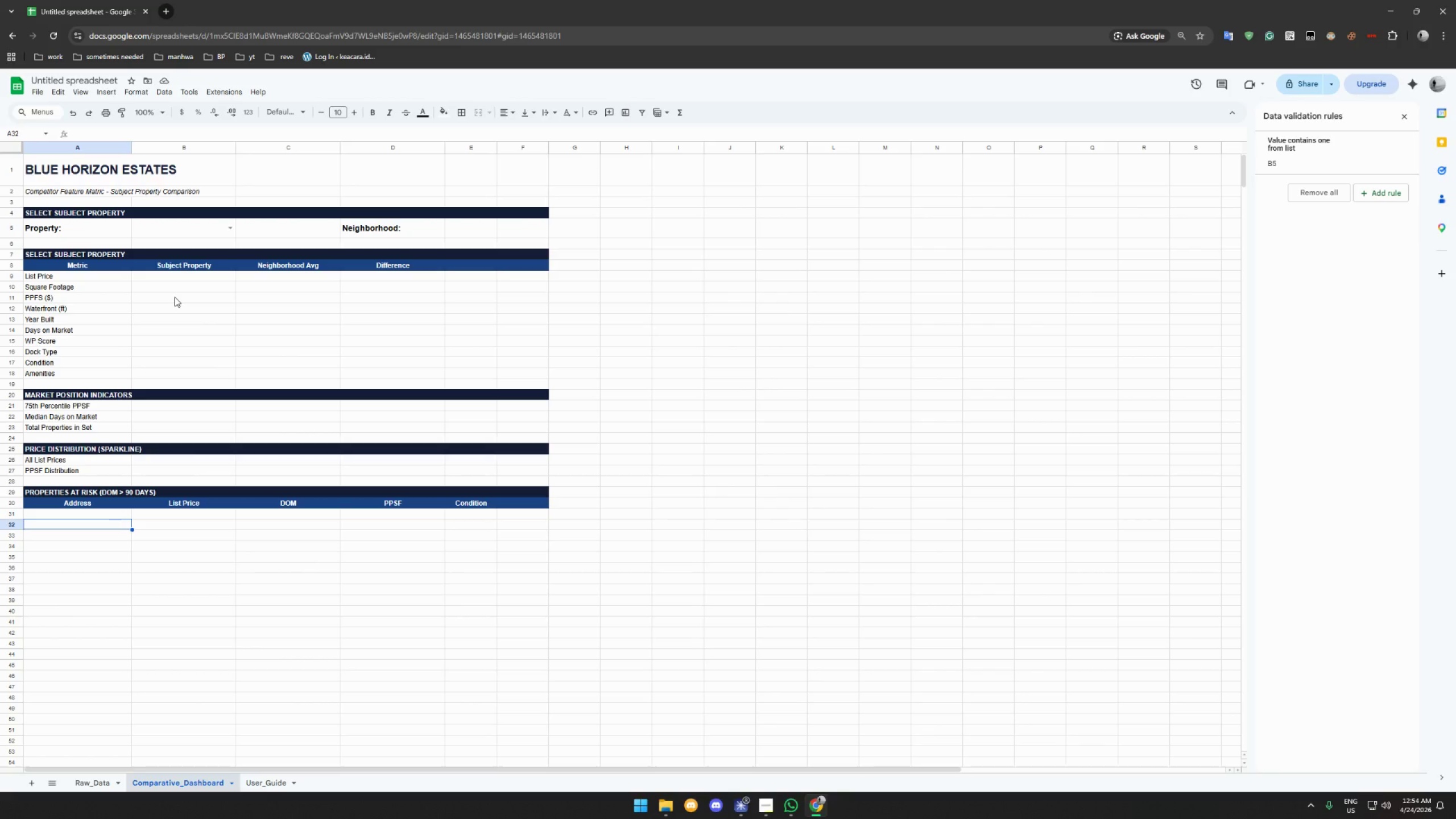 
wait(14.55)
 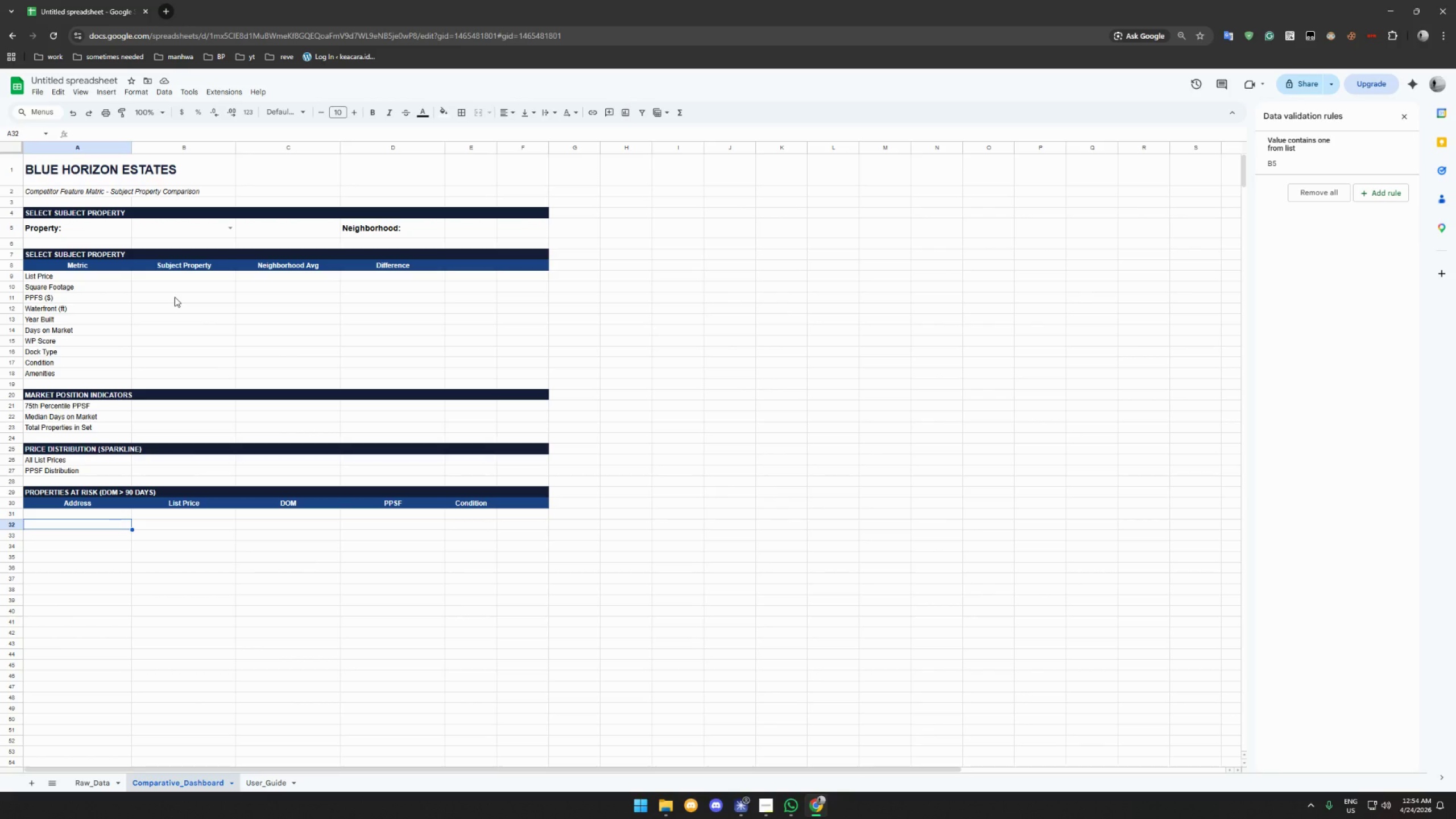 
left_click([148, 460])
 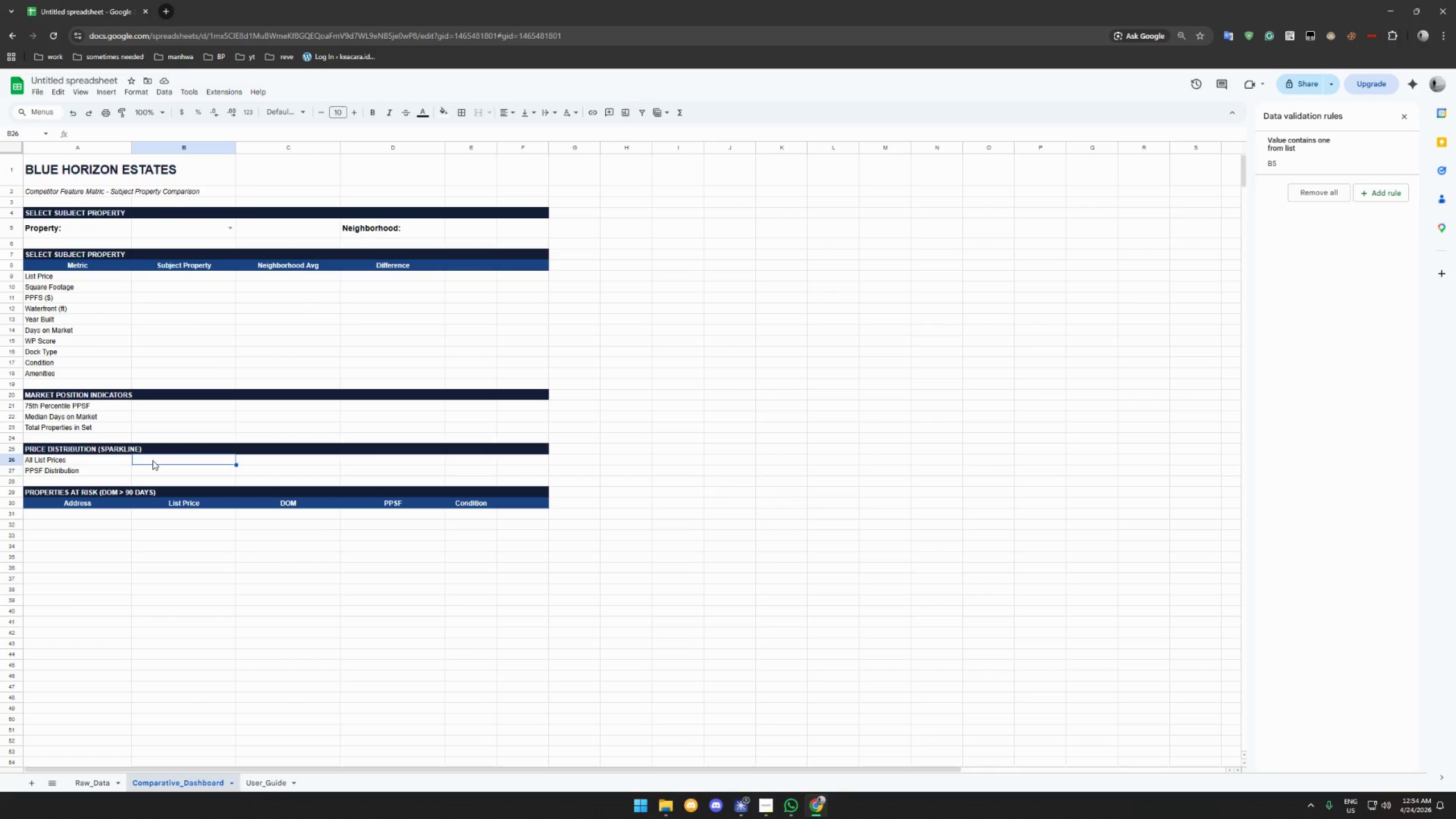 
type(=SPAR)
 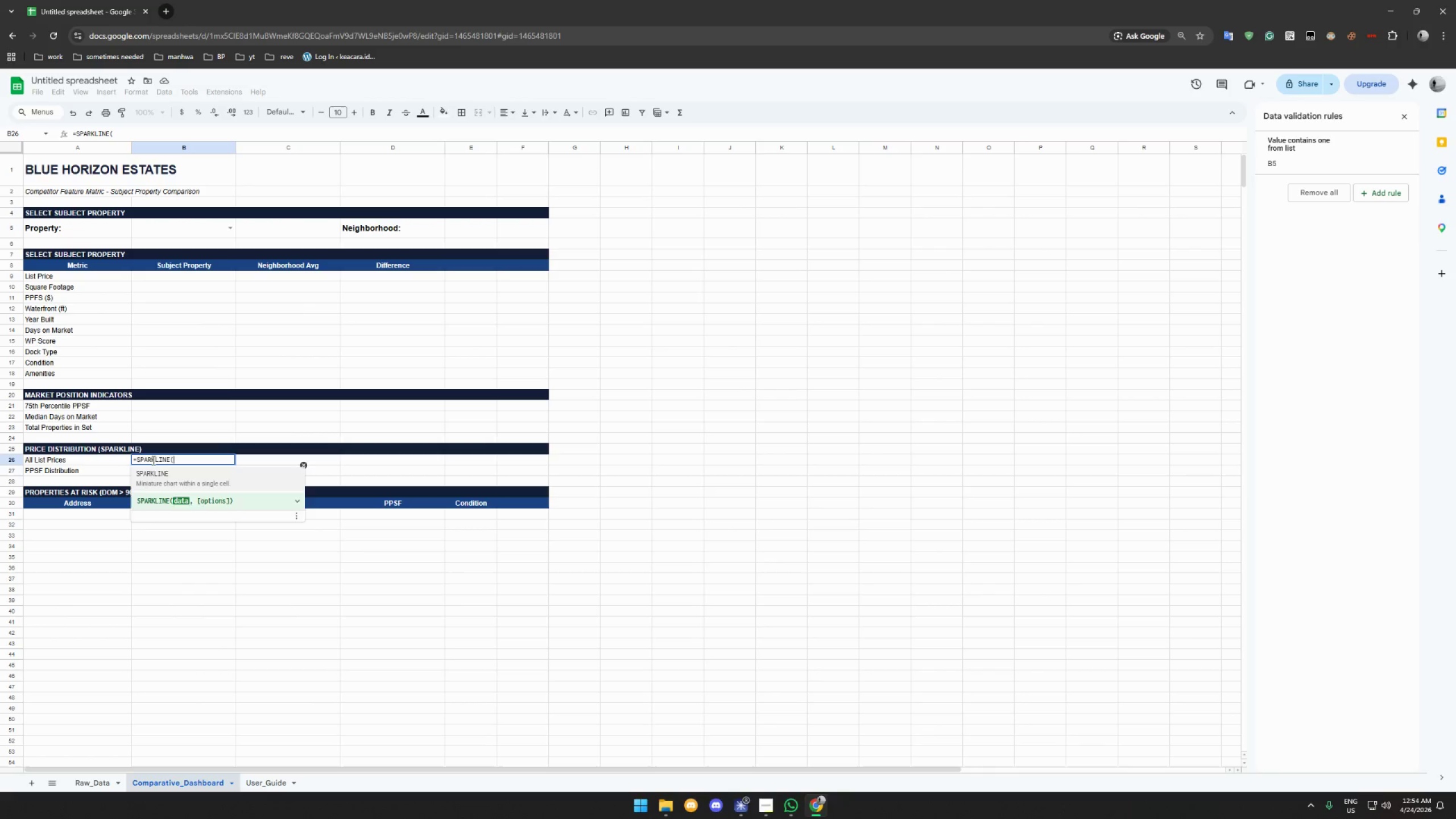 
key(Shift+Enter)
 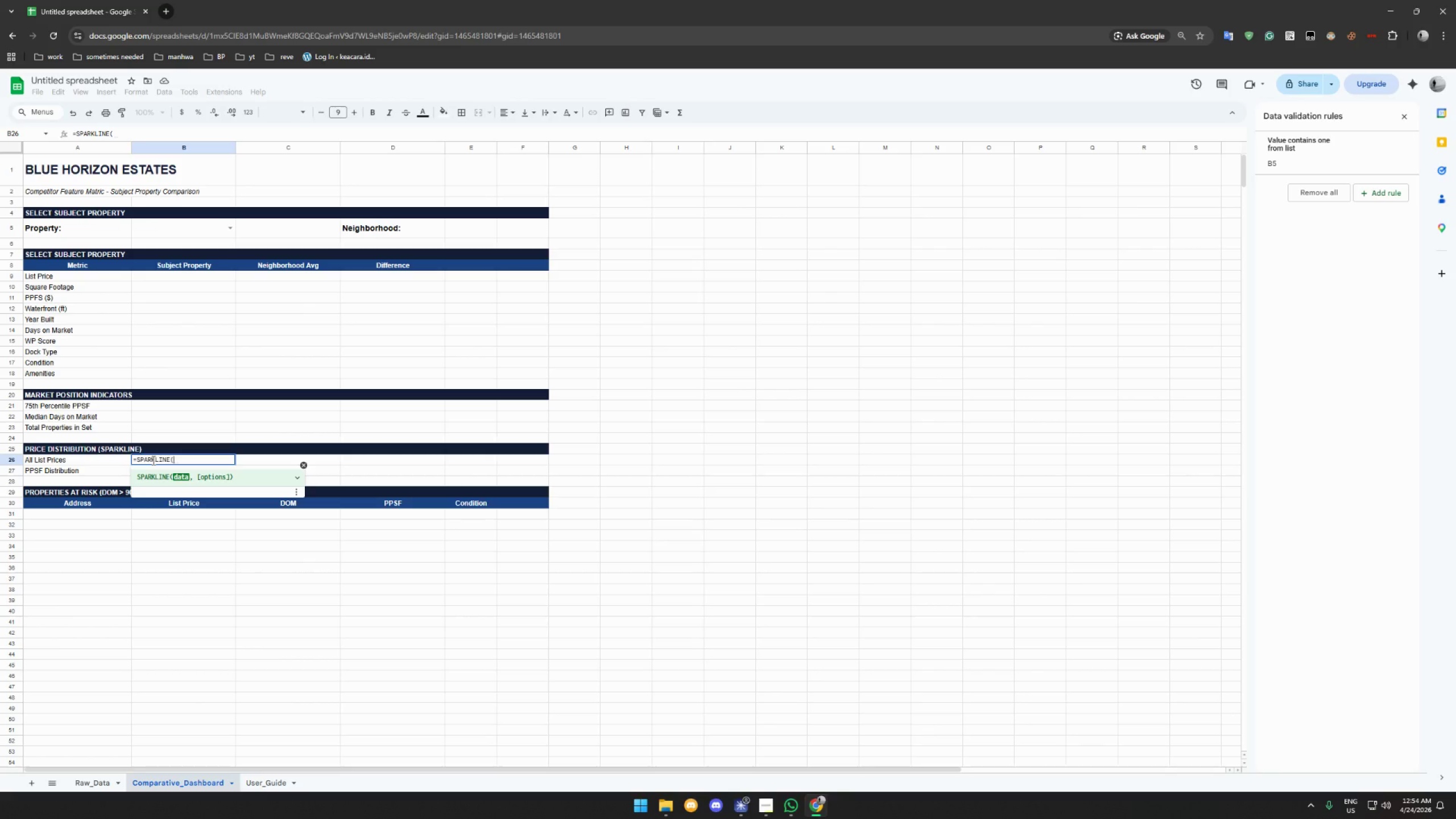 
type(Propewr)
 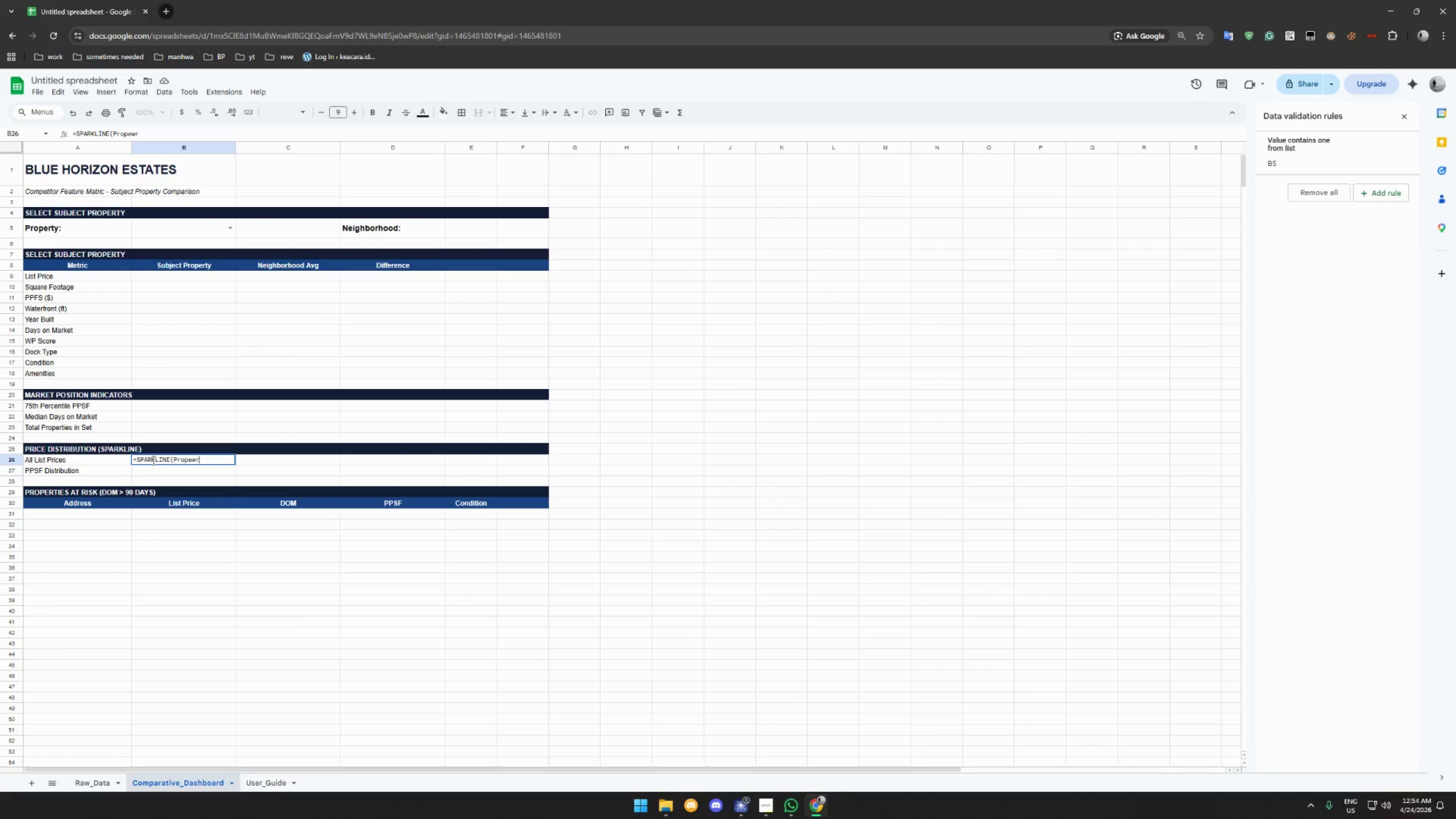 
wait(9.8)
 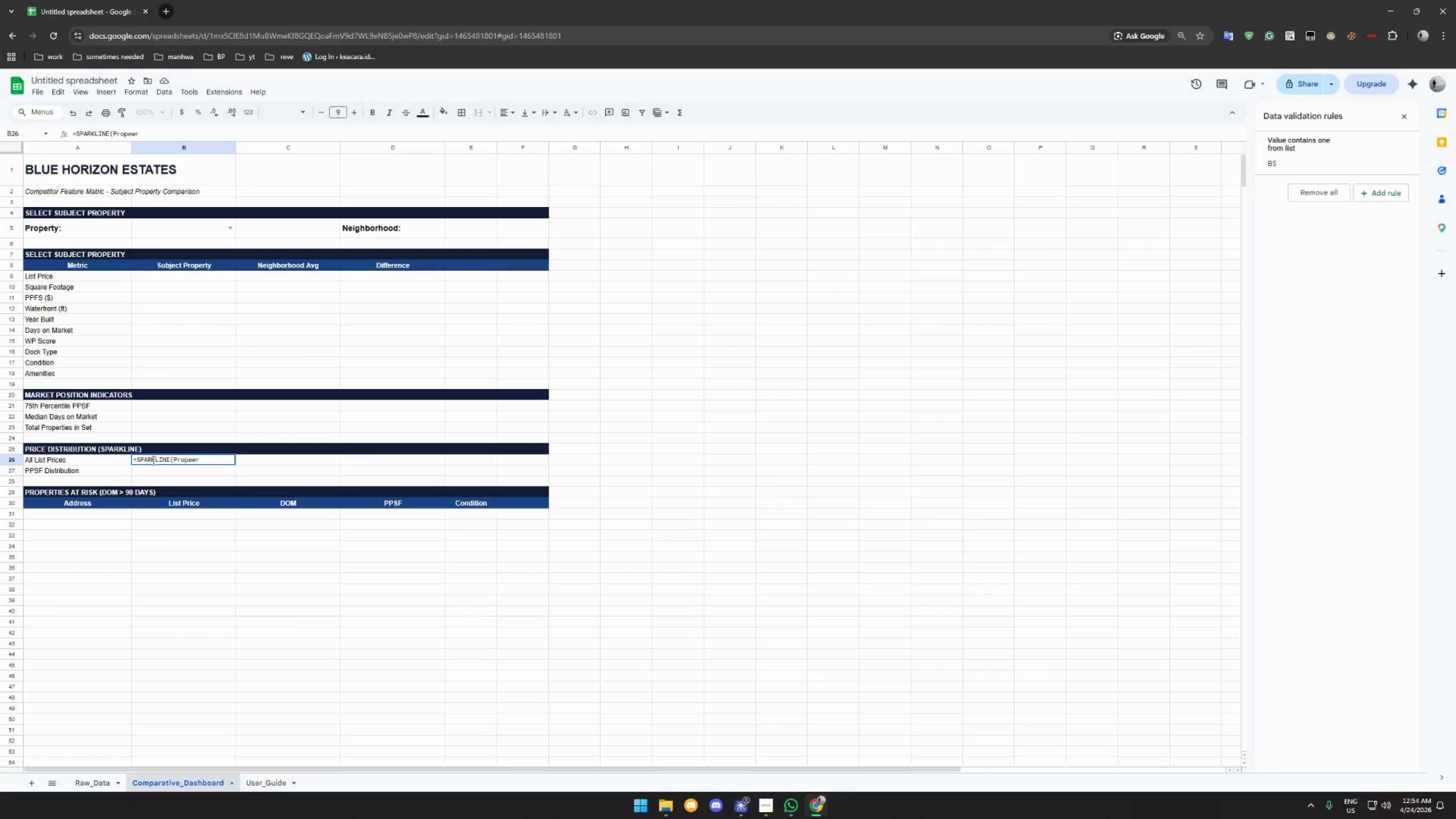 
left_click([84, 784])
 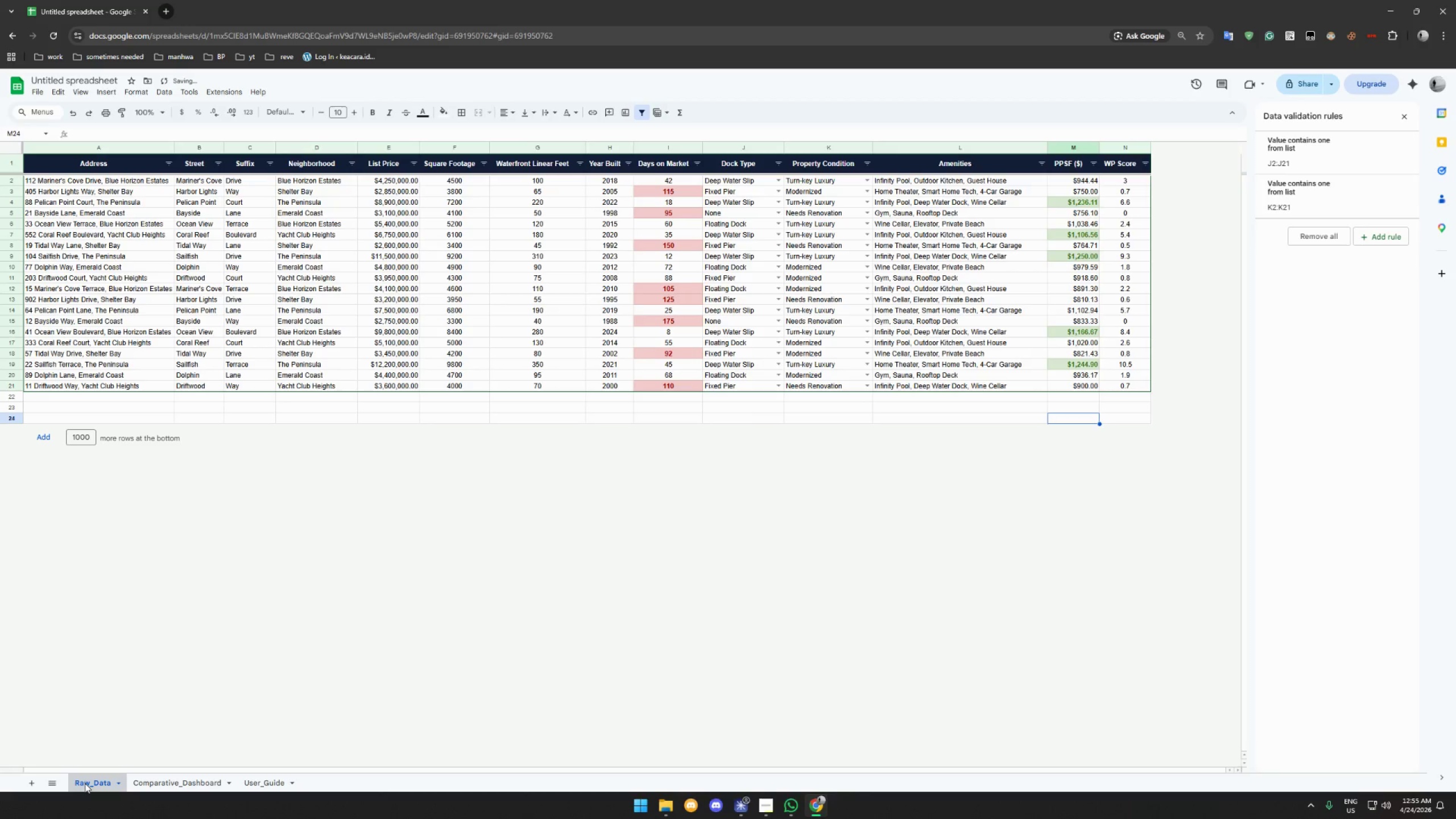 
right_click([85, 783])
 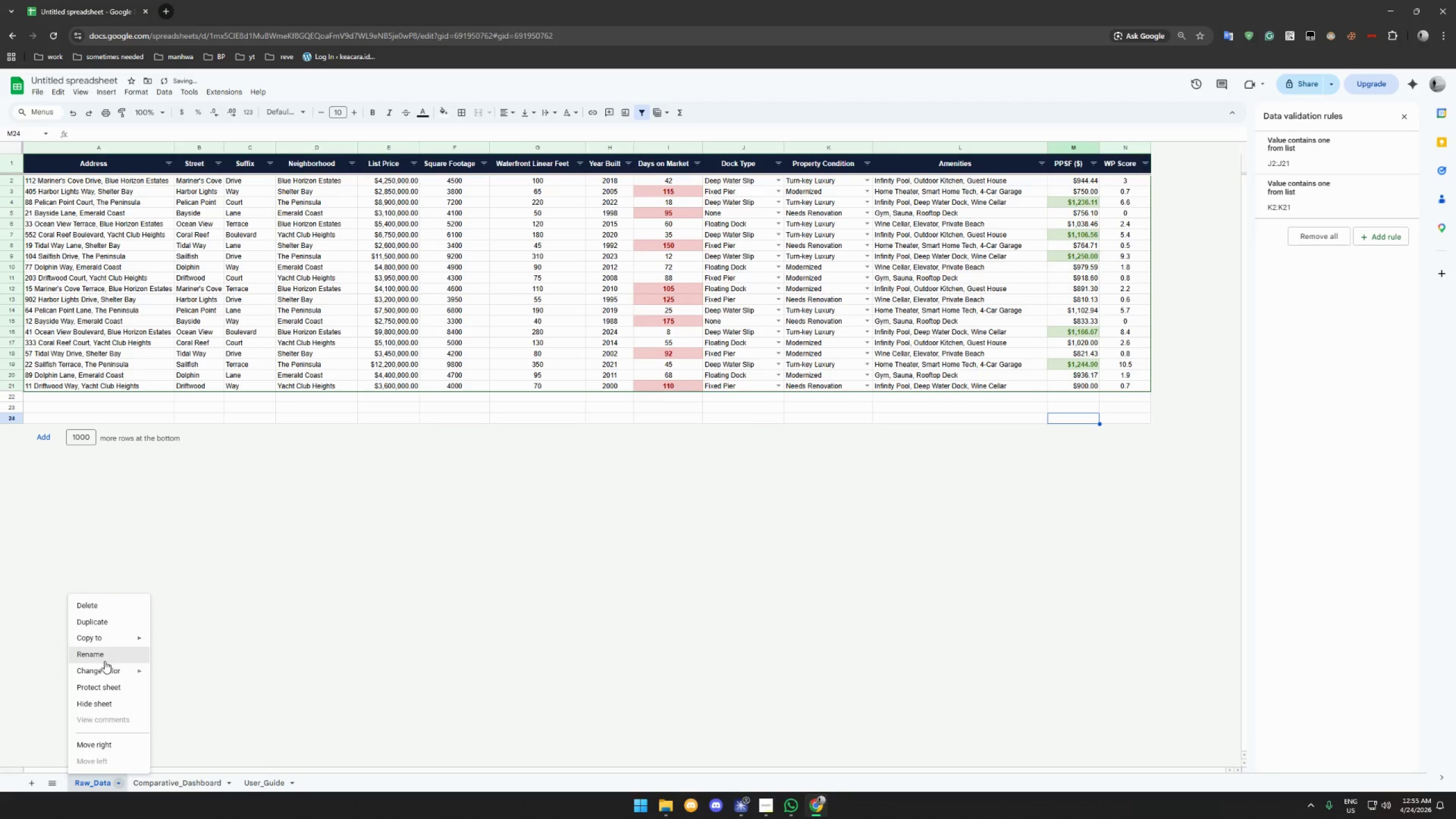 
left_click([105, 654])
 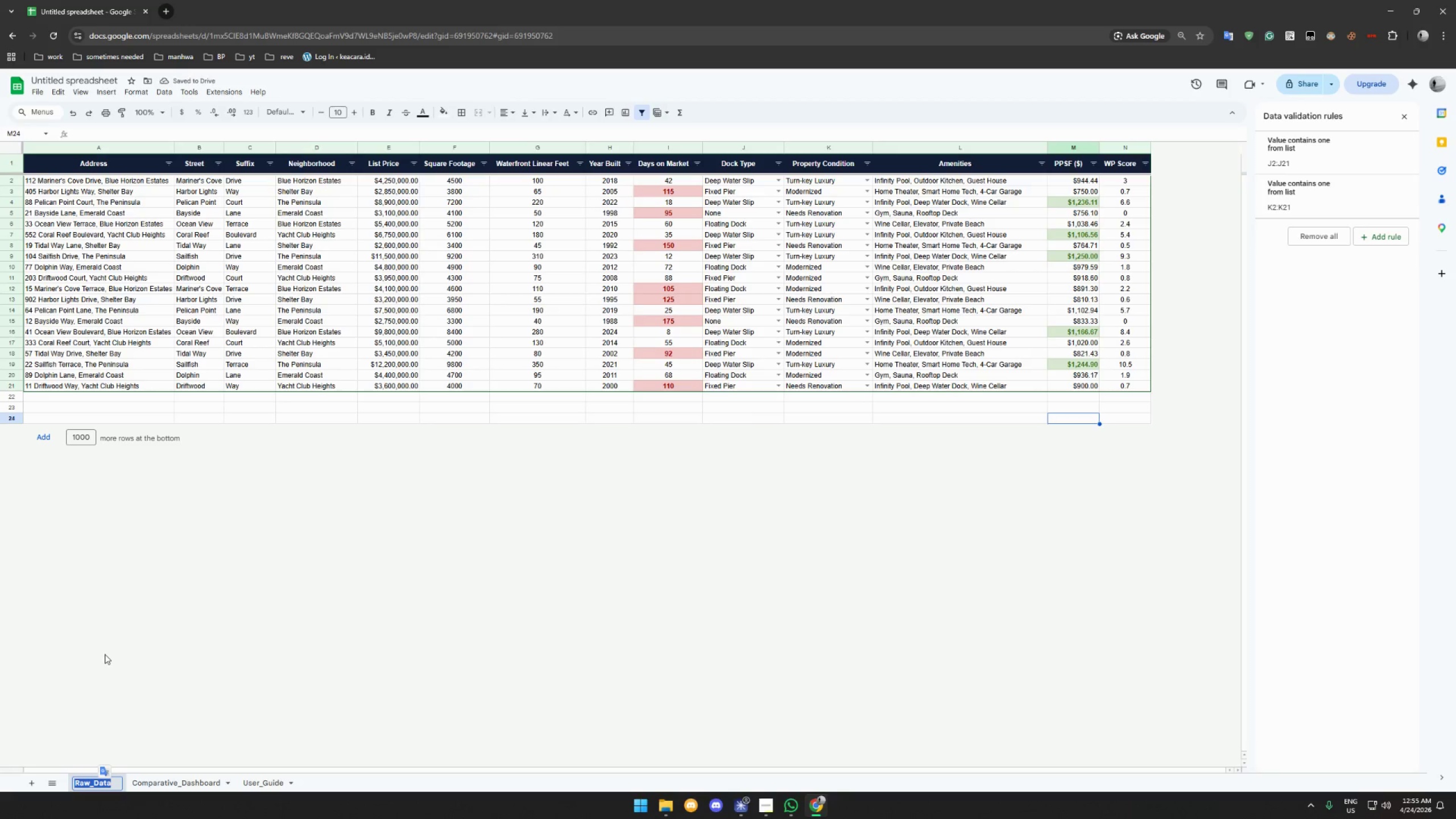 
type(Property_Data)
 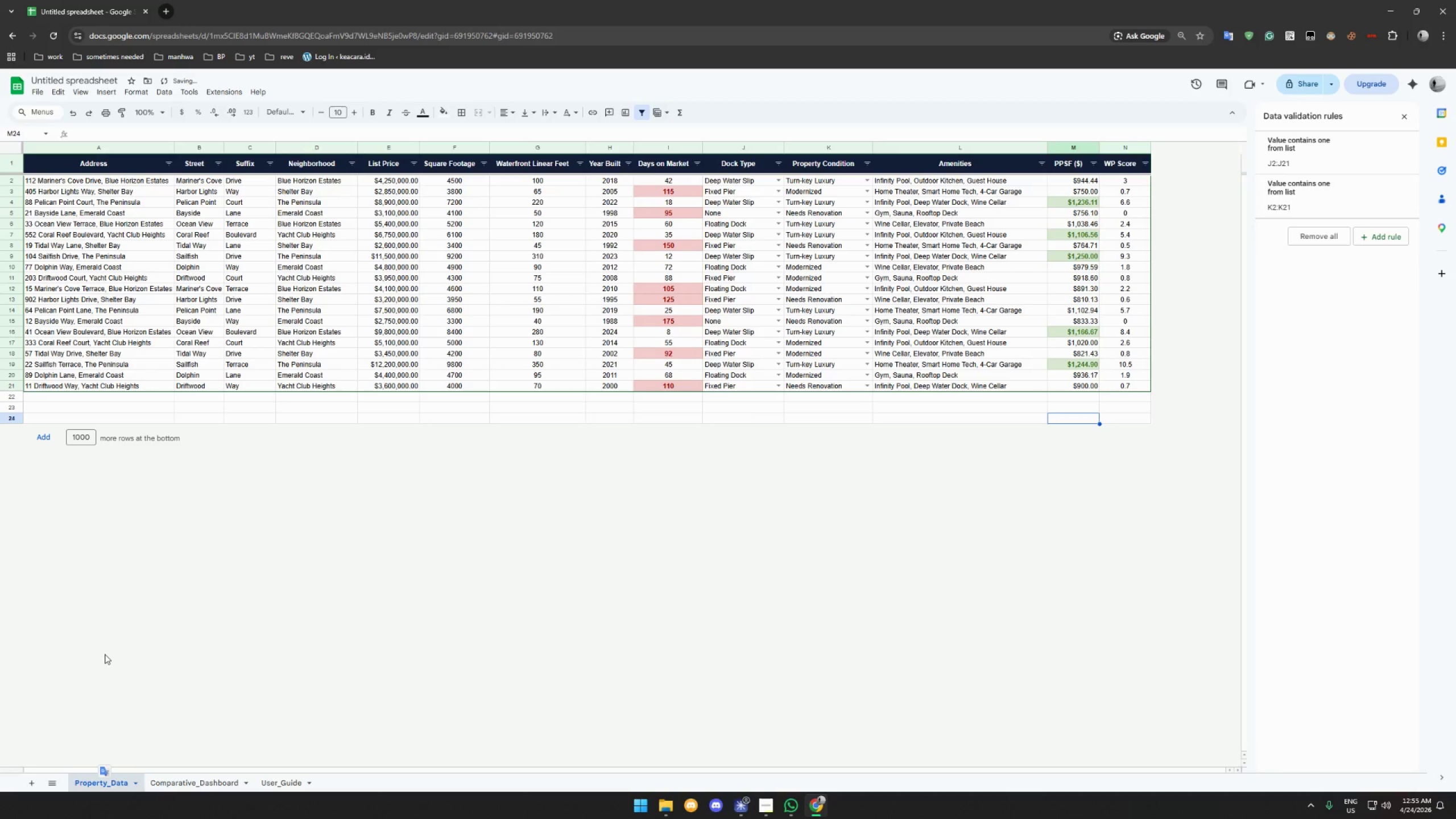 
 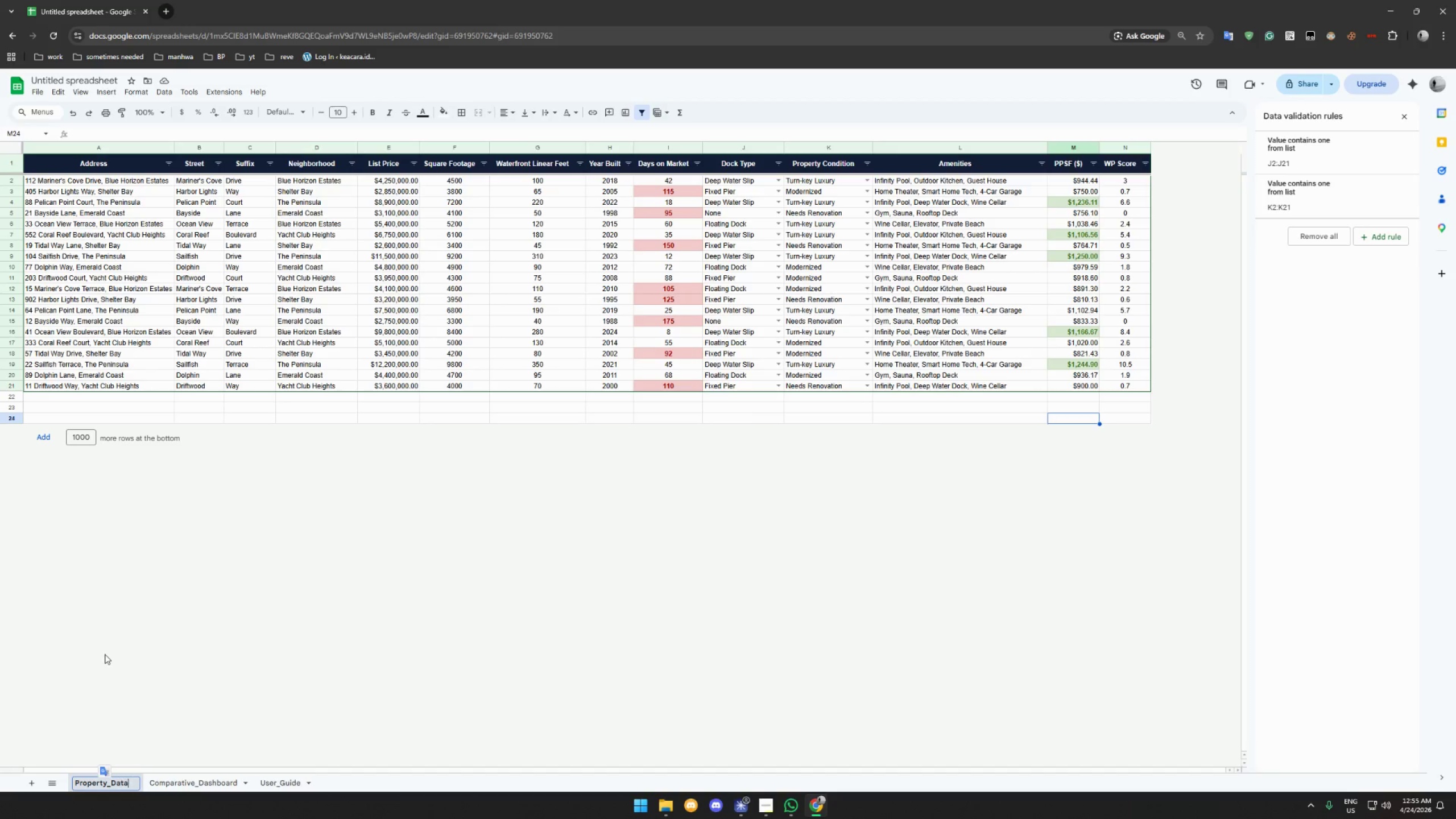 
key(Enter)
 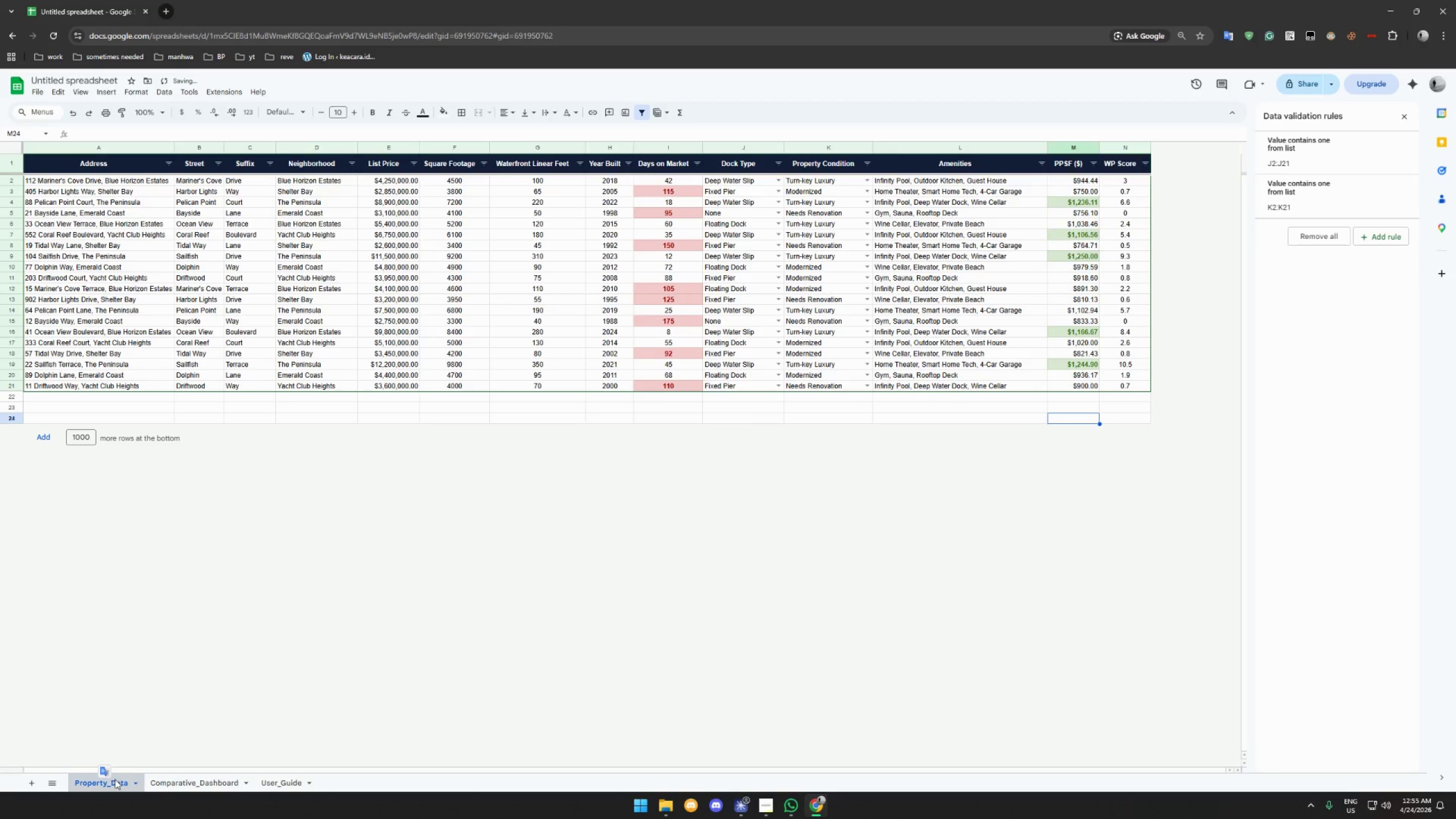 
left_click_drag(start_coordinate=[114, 782], to_coordinate=[195, 788])
 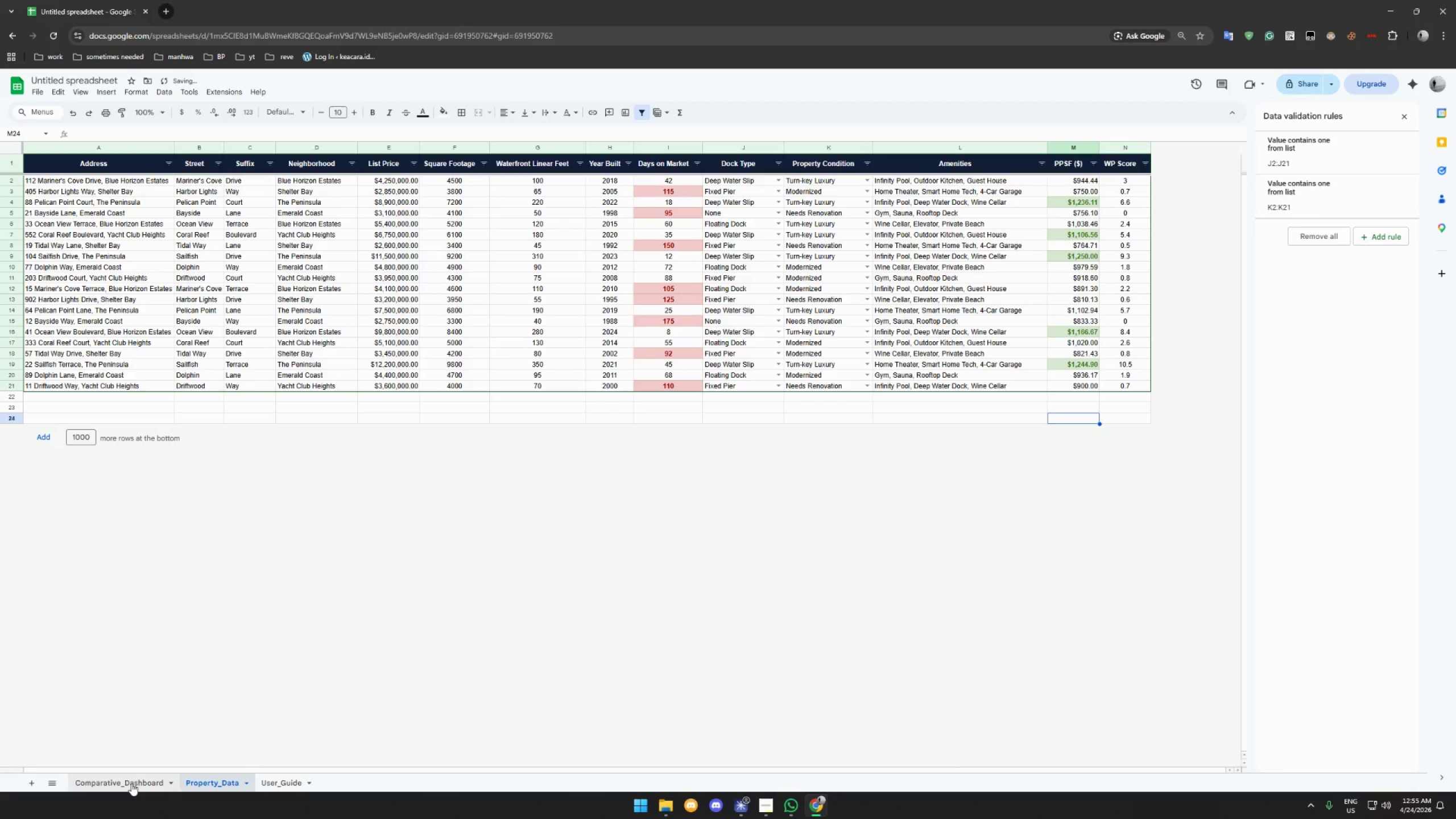 
left_click([131, 783])
 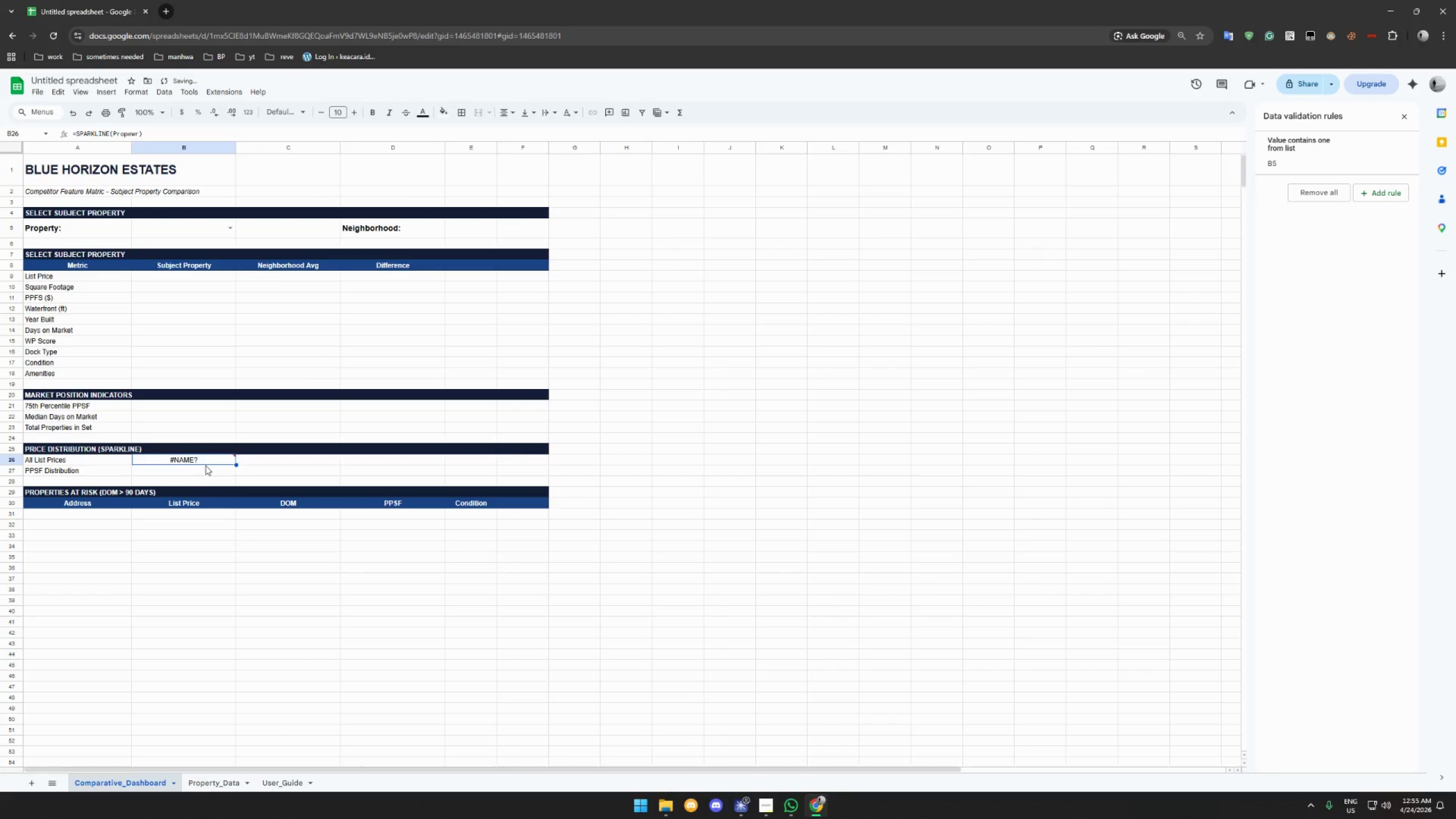 
left_click([206, 461])
 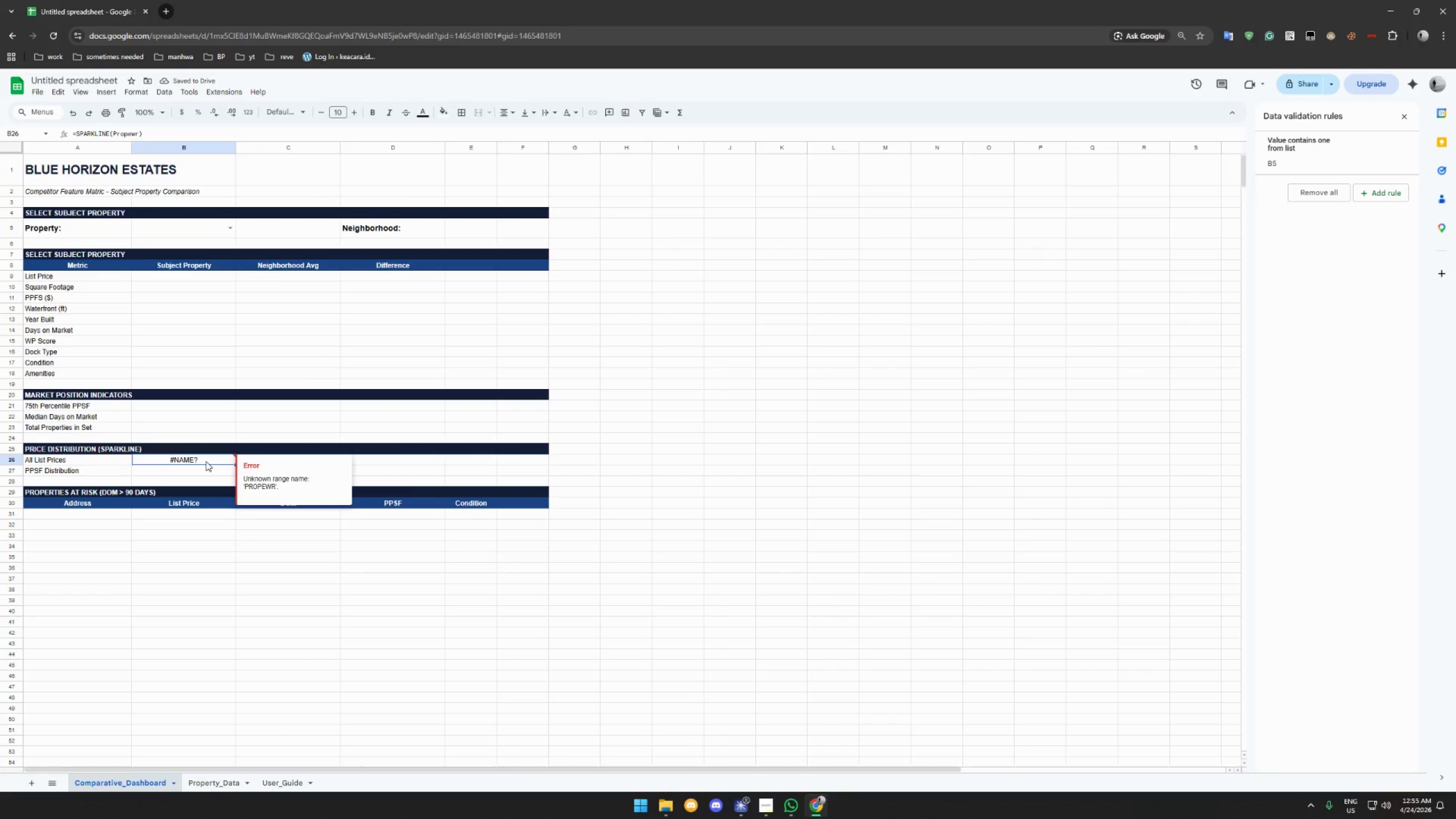 
double_click([206, 461])
 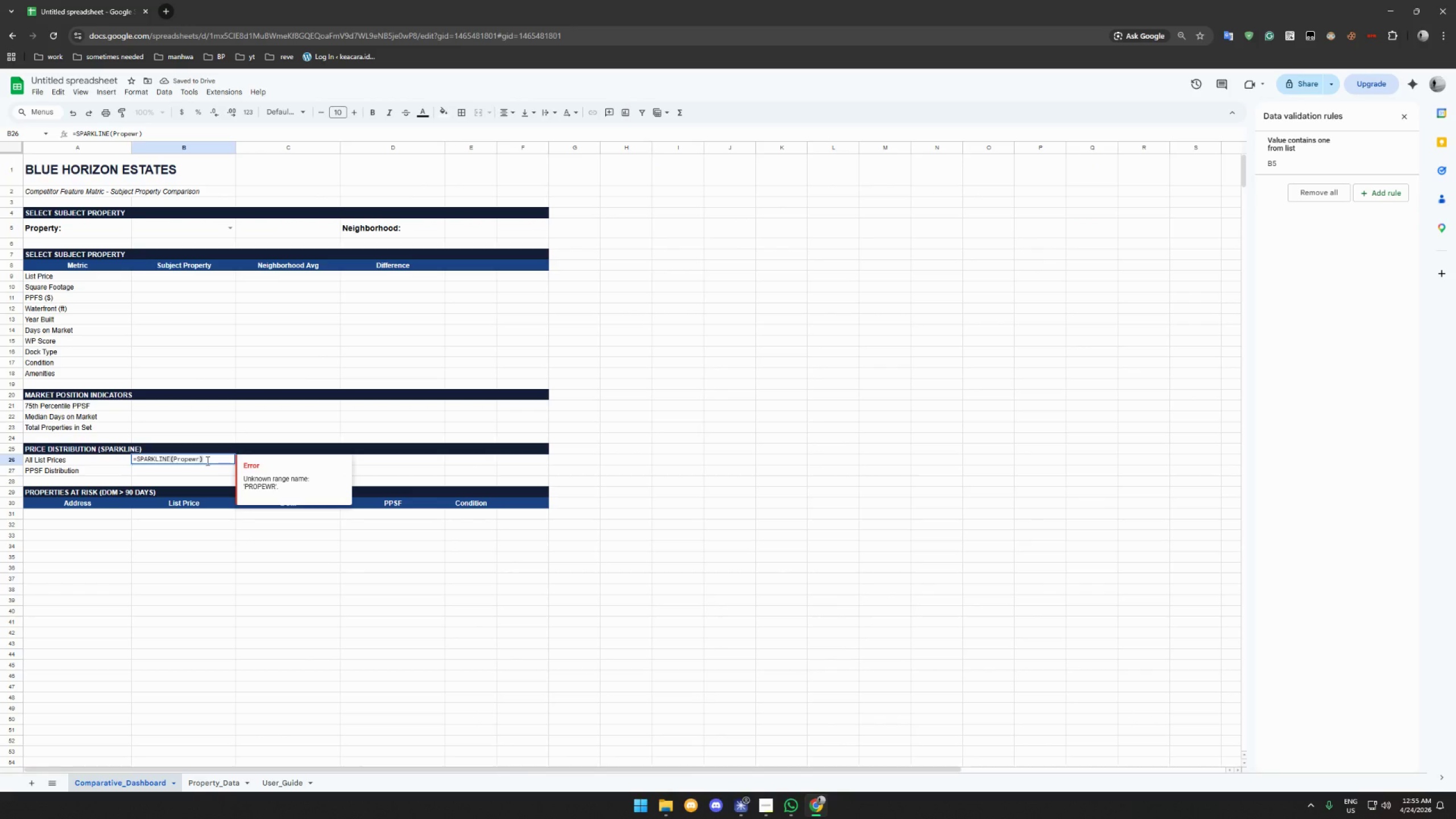 
key(Backspace)
key(Backspace)
key(Backspace)
type(rty_Data!)
 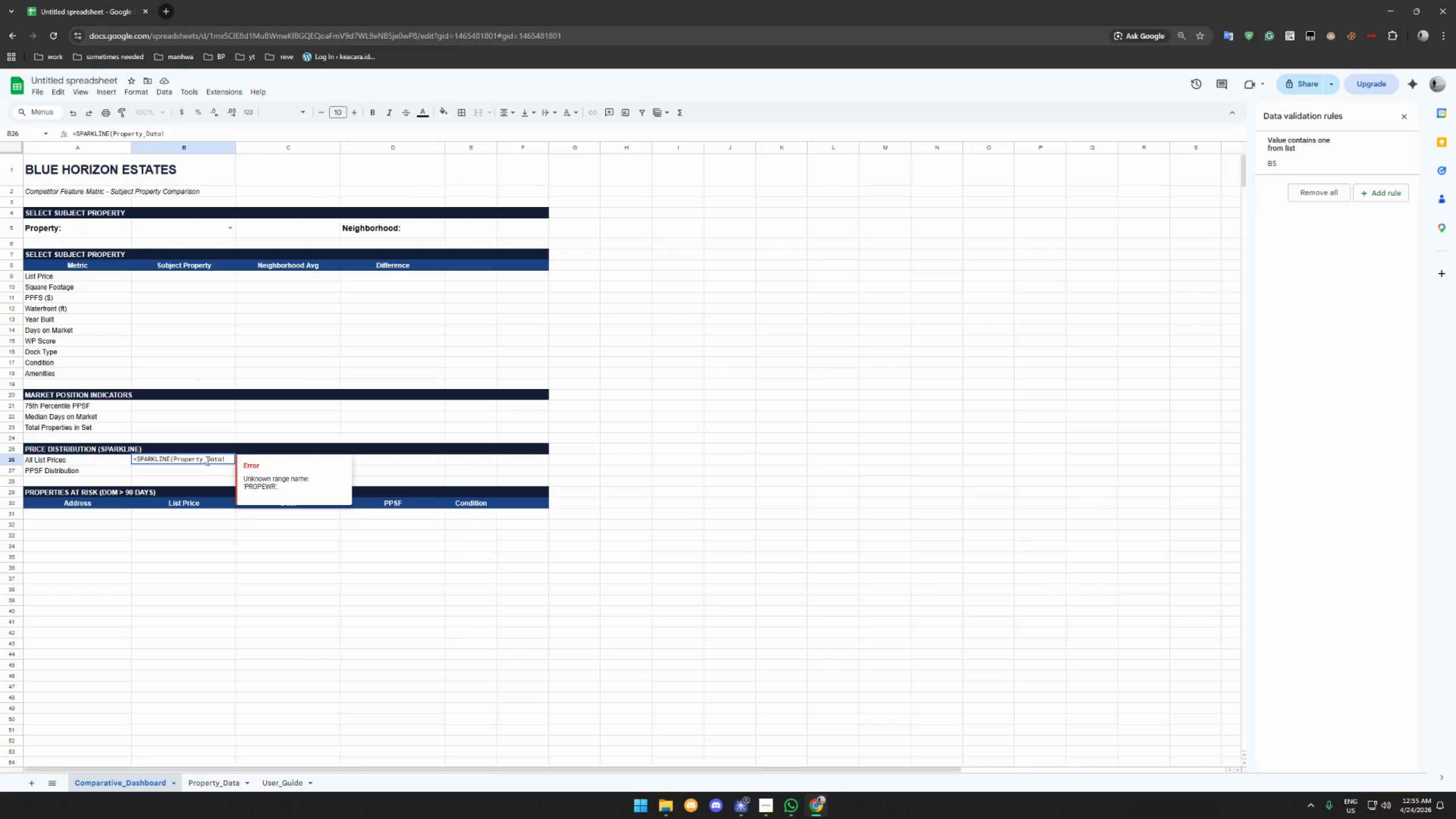 
wait(8.67)
 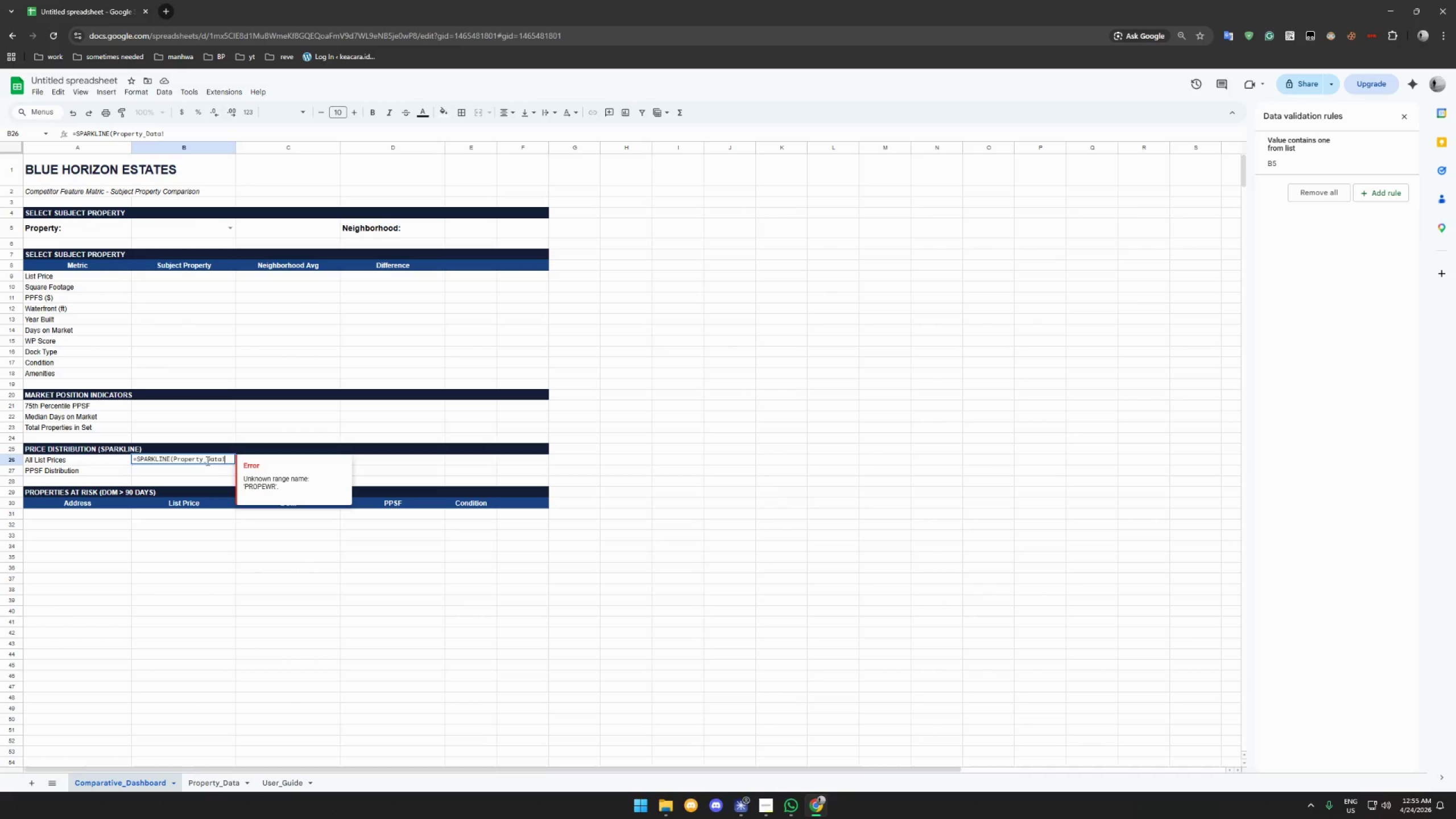 
type(!)
key(Backspace)
type(E2)
key(Backspace)
type($2:E$21)
 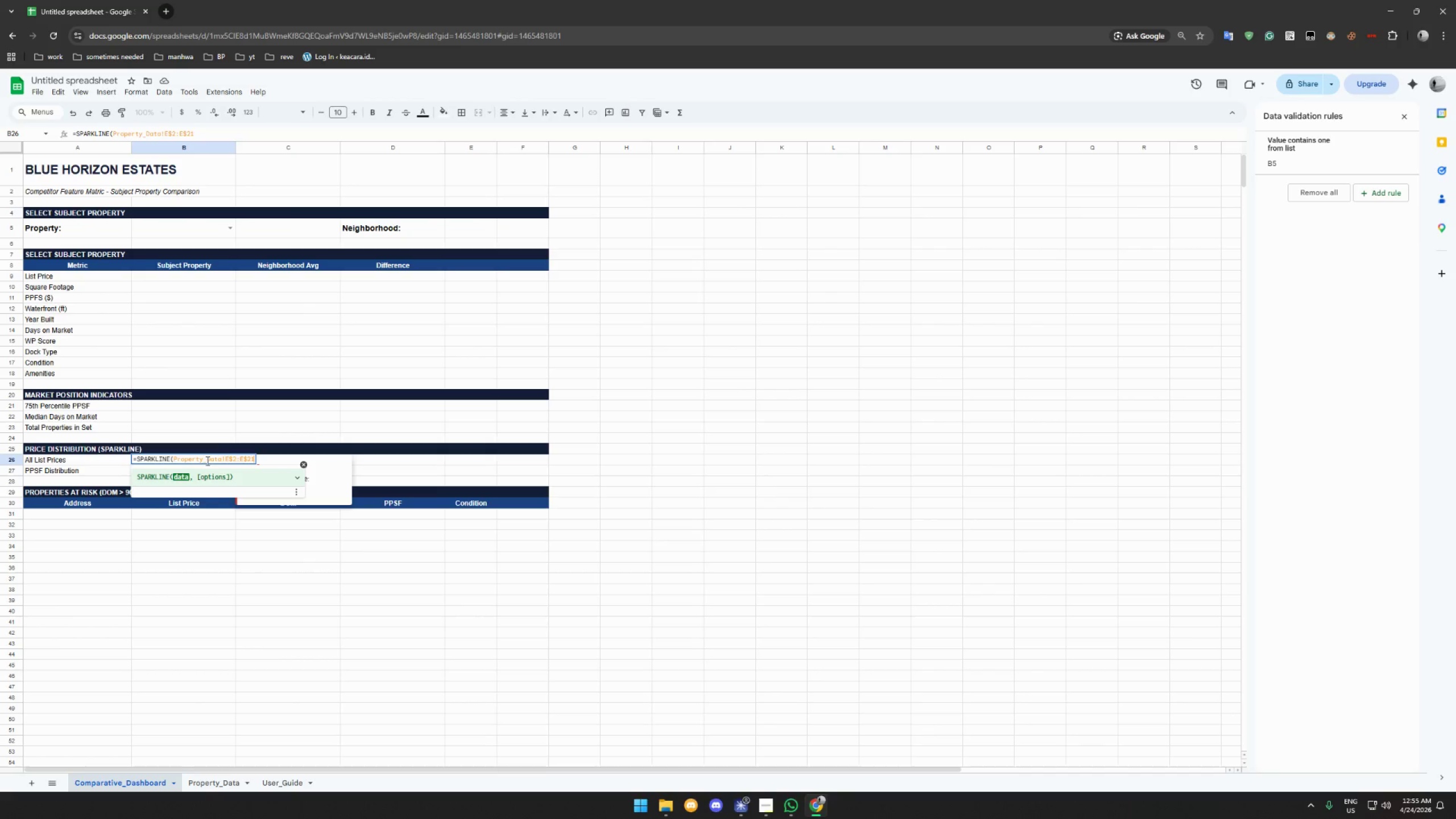 
type(,{"CHARTTYPE")
 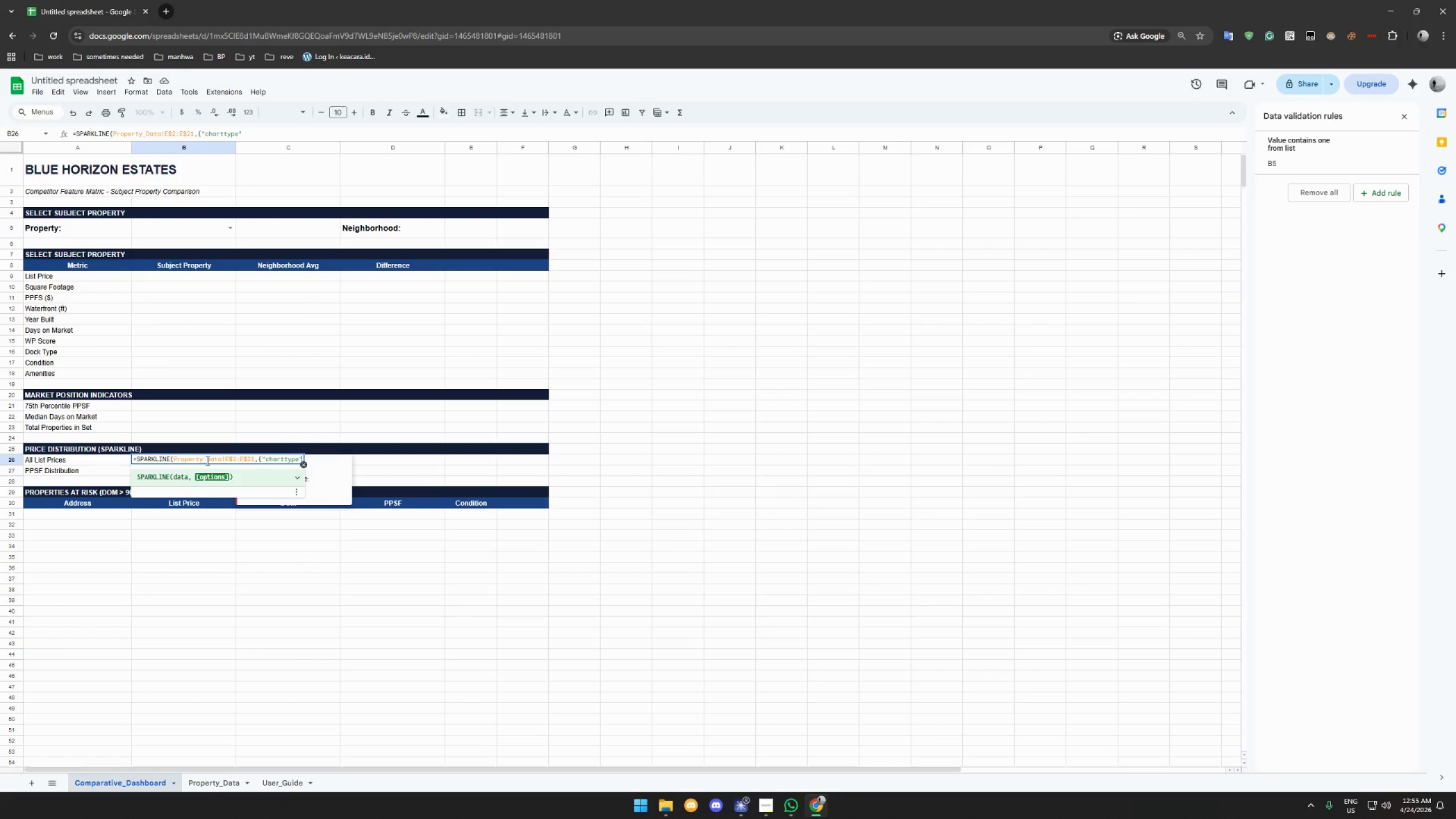 
type(,"COLUMN")
 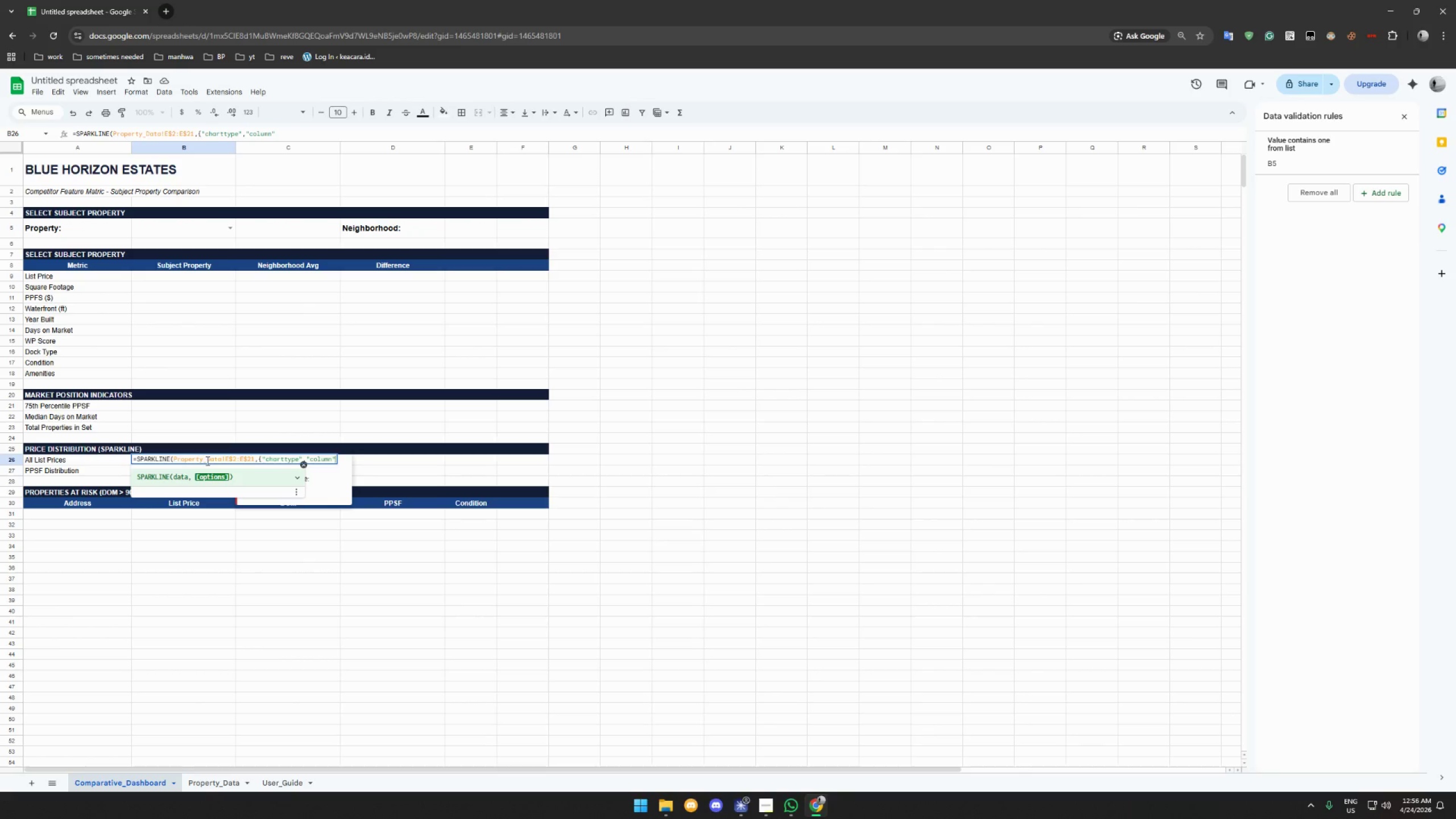 
type(;"COLOR")
 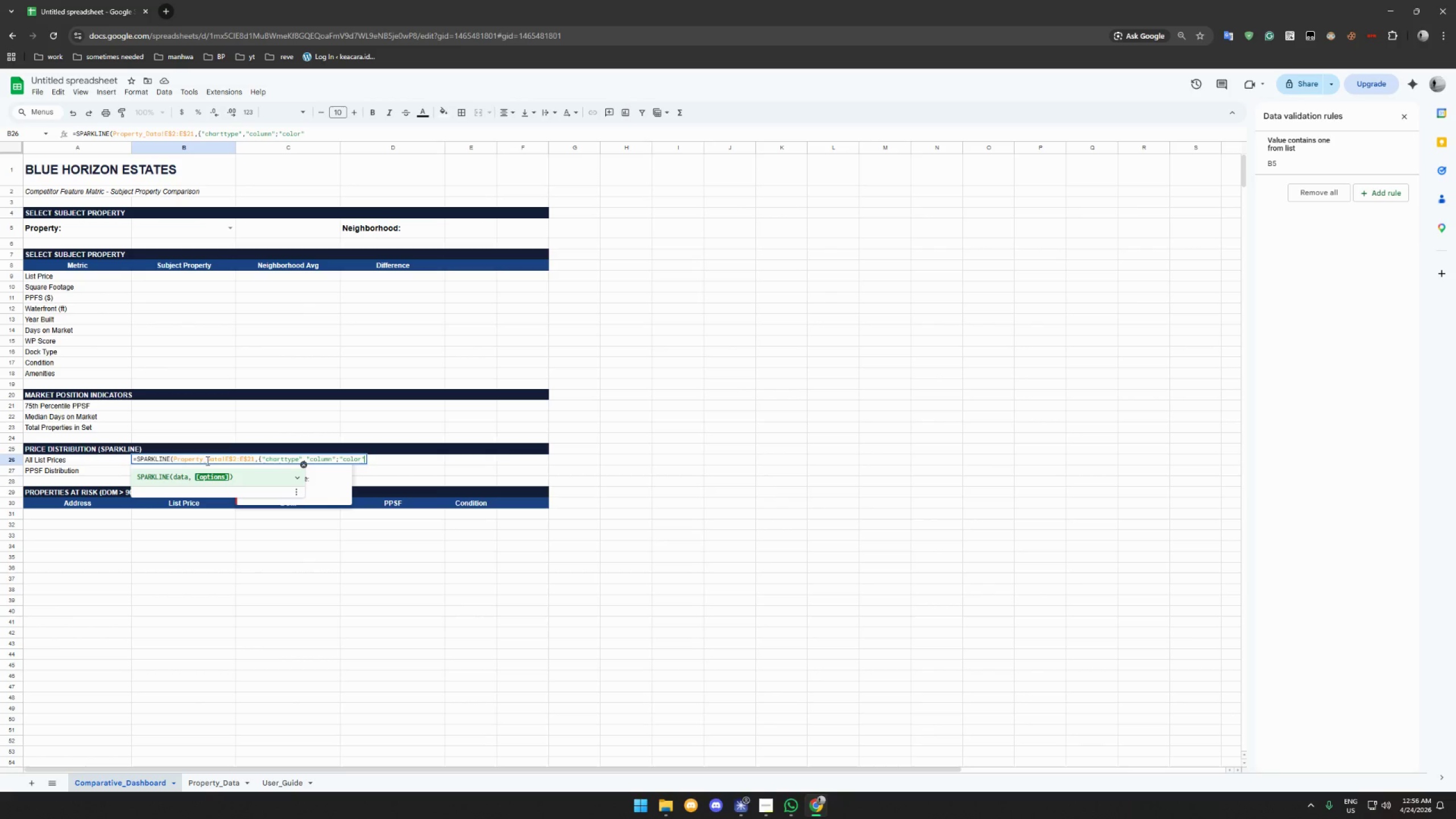 
wait(6.97)
 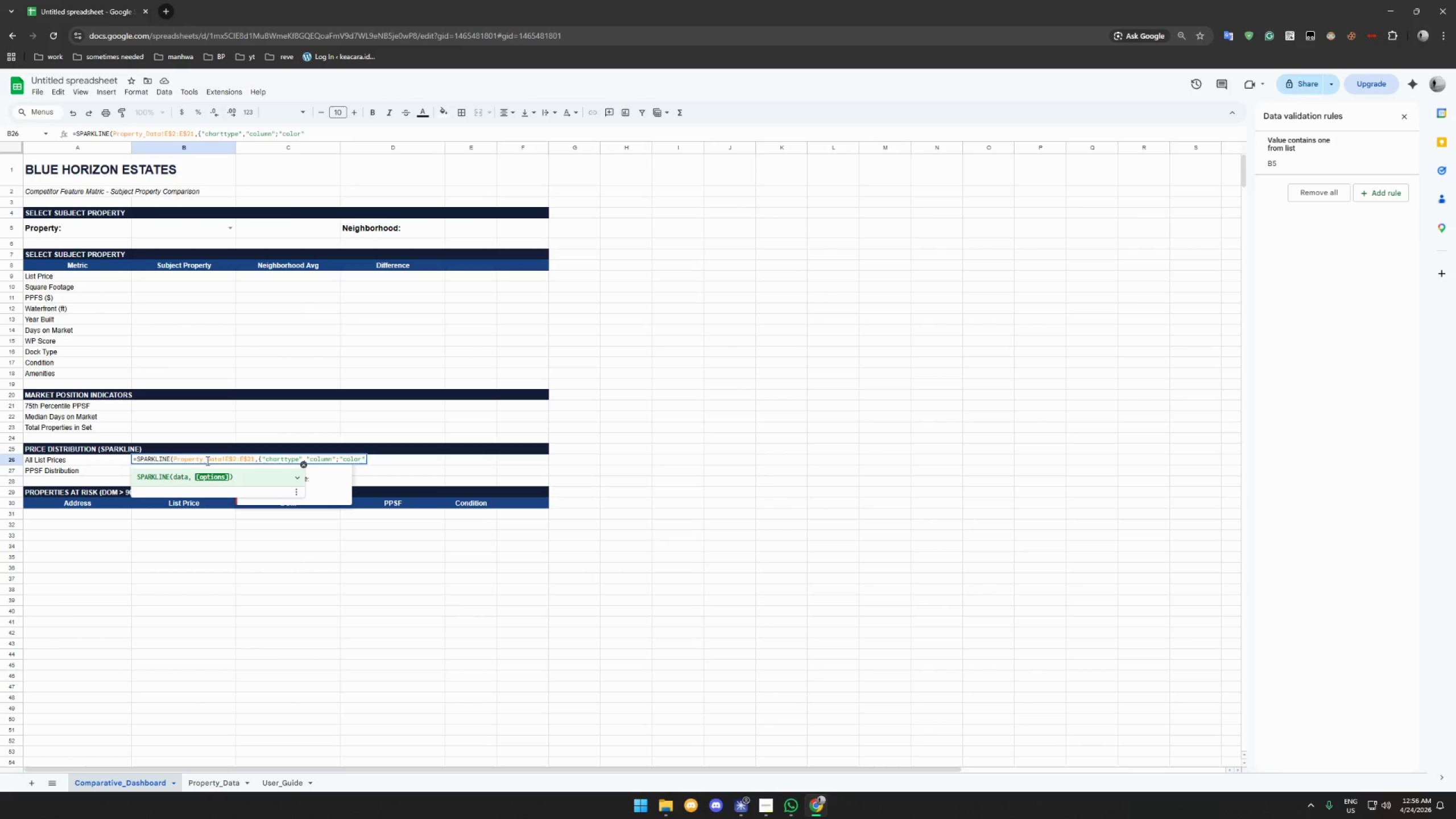 
key(Comma)
 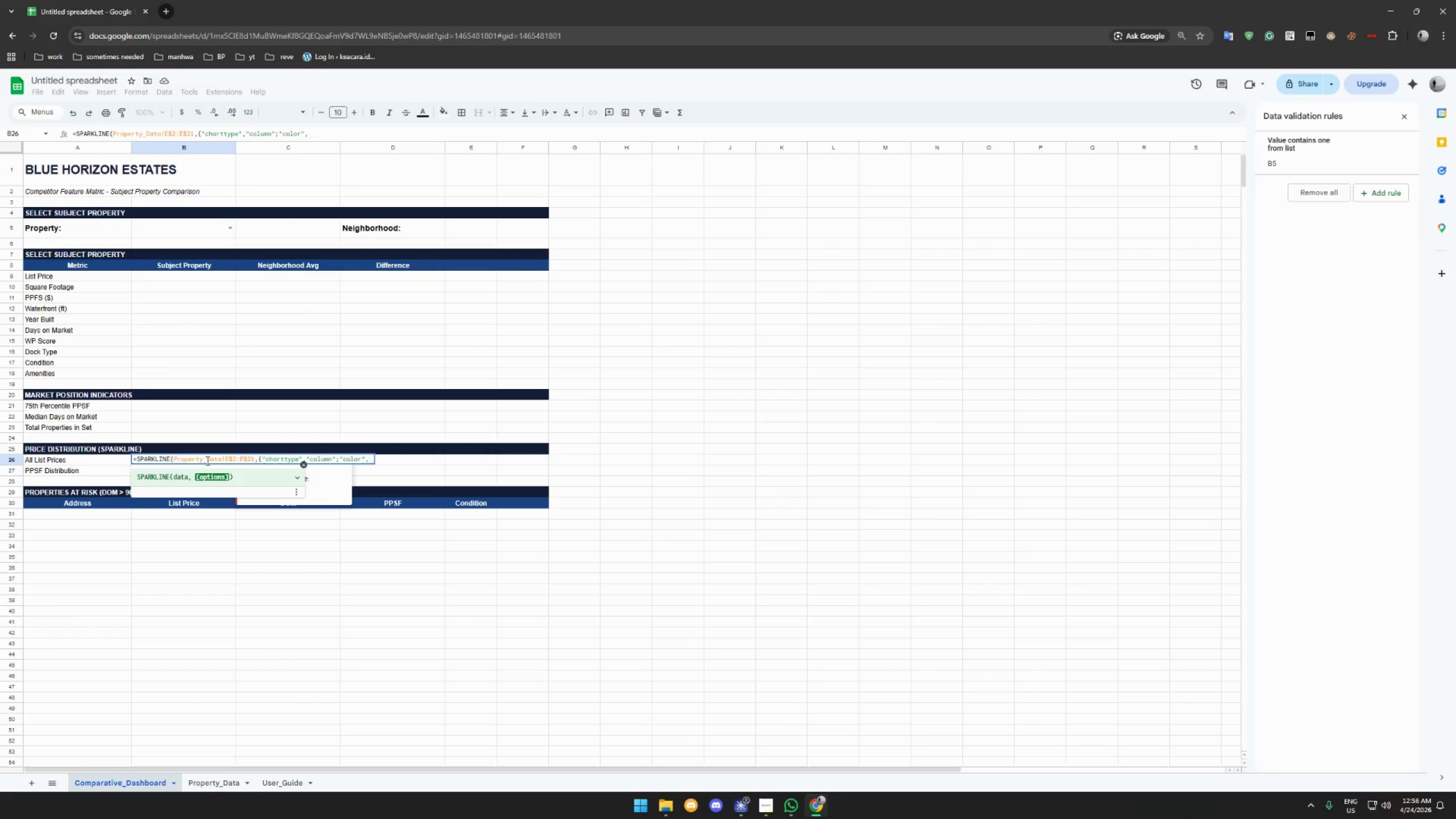 
type(#)
key(Backspace)
type("$)
key(Backspace)
type(#141E38)
 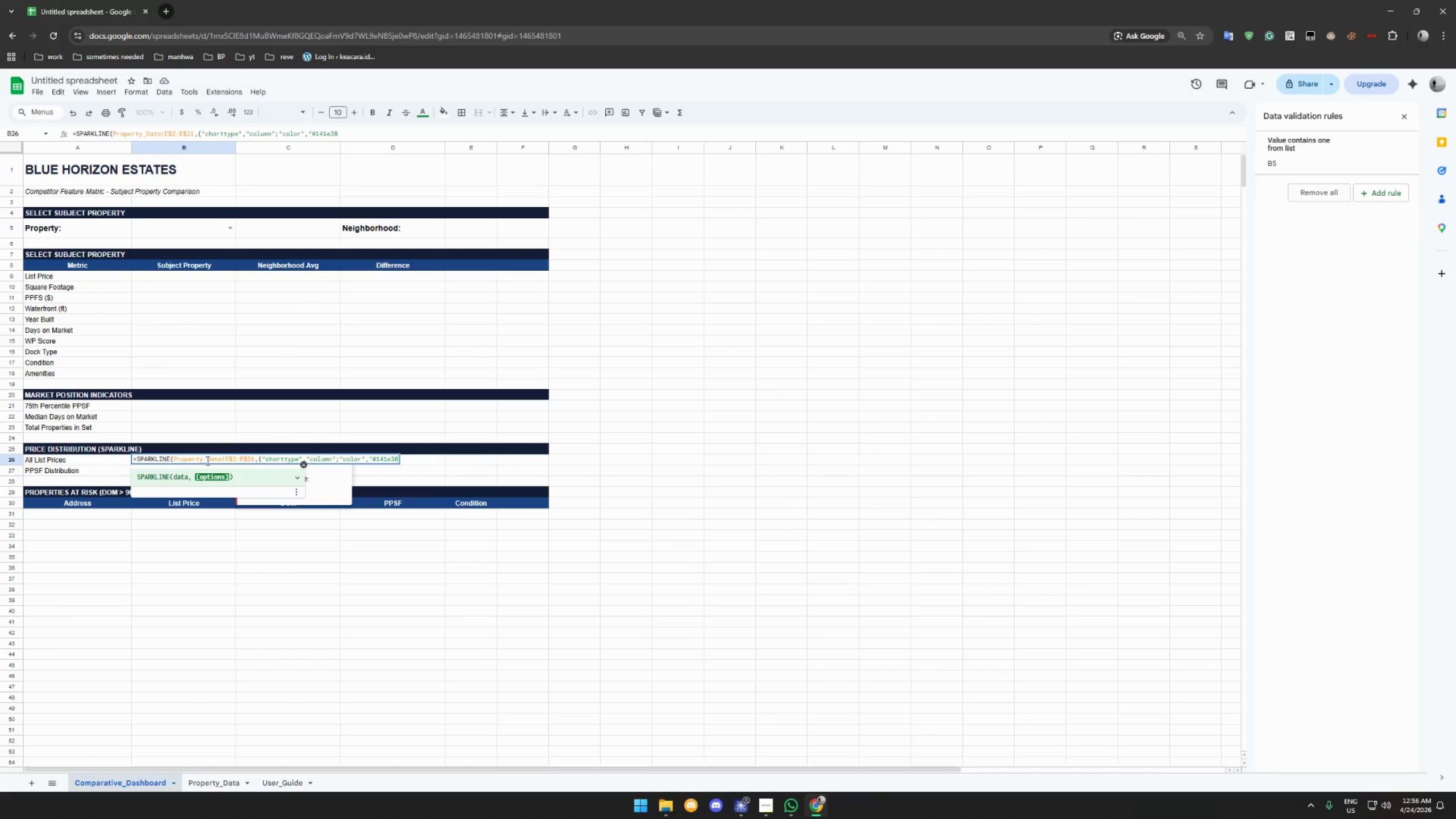 
key(Shift+BracketRight)
 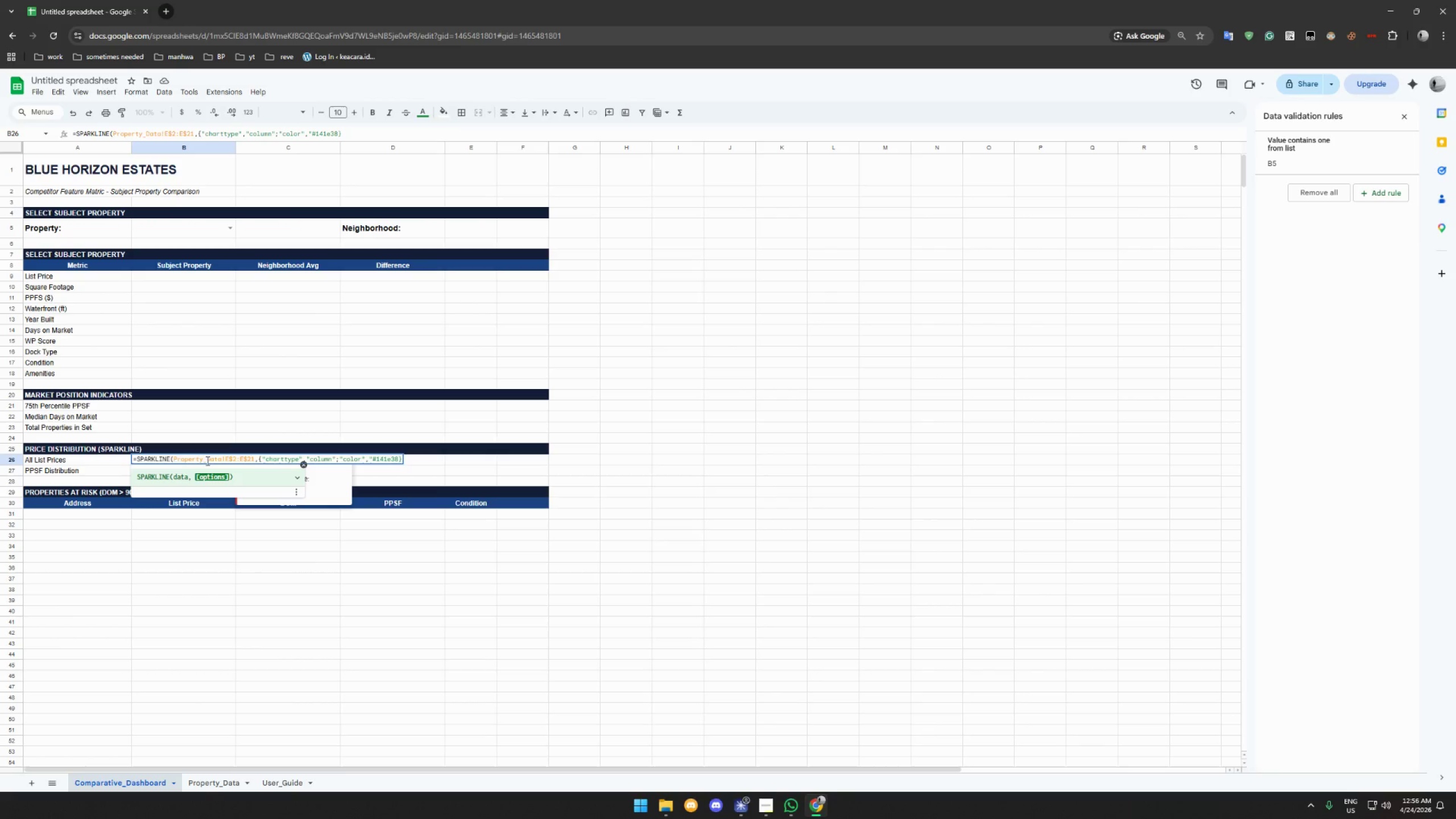 
key(Shift+0)
 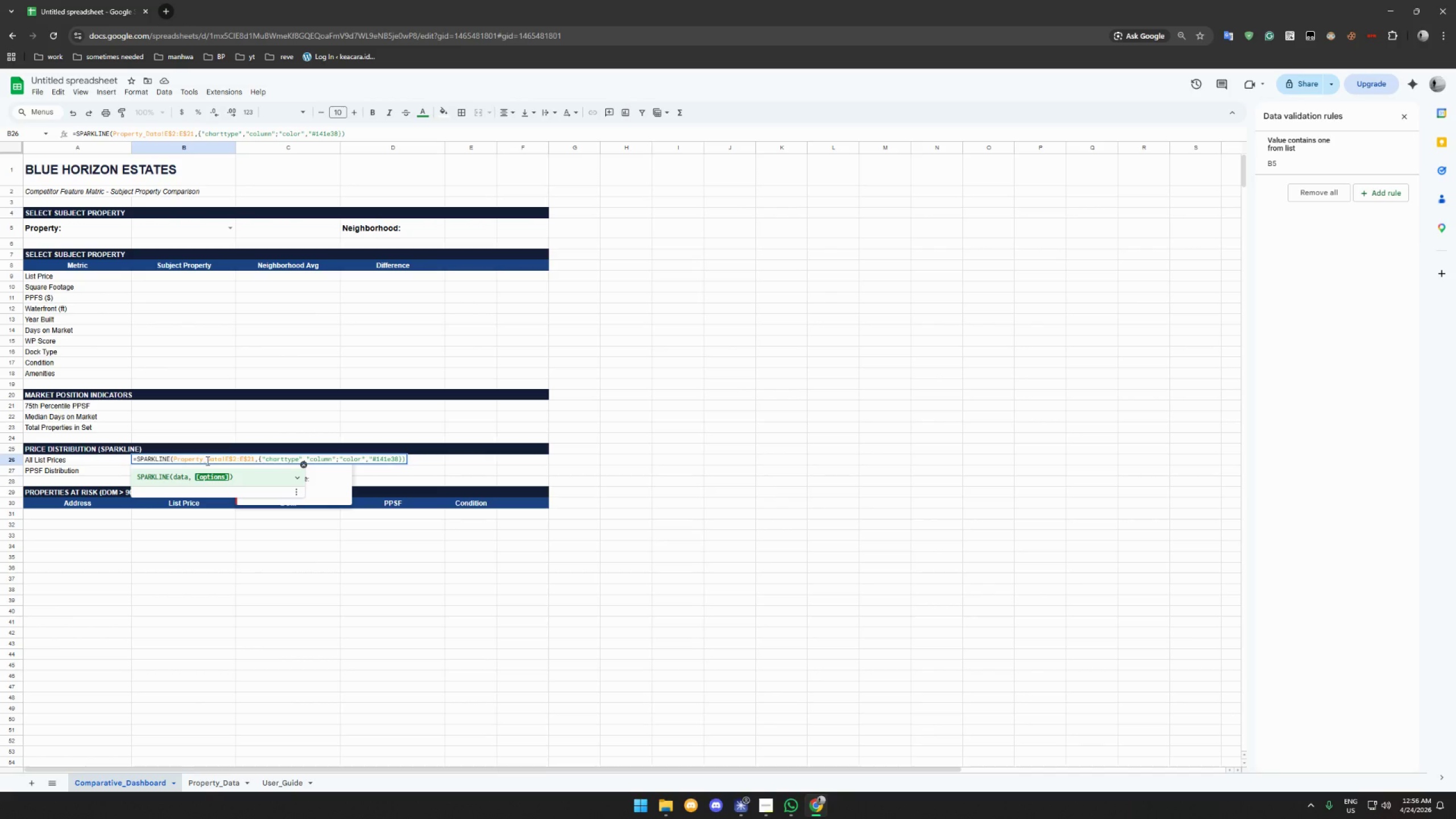 
key(Enter)
 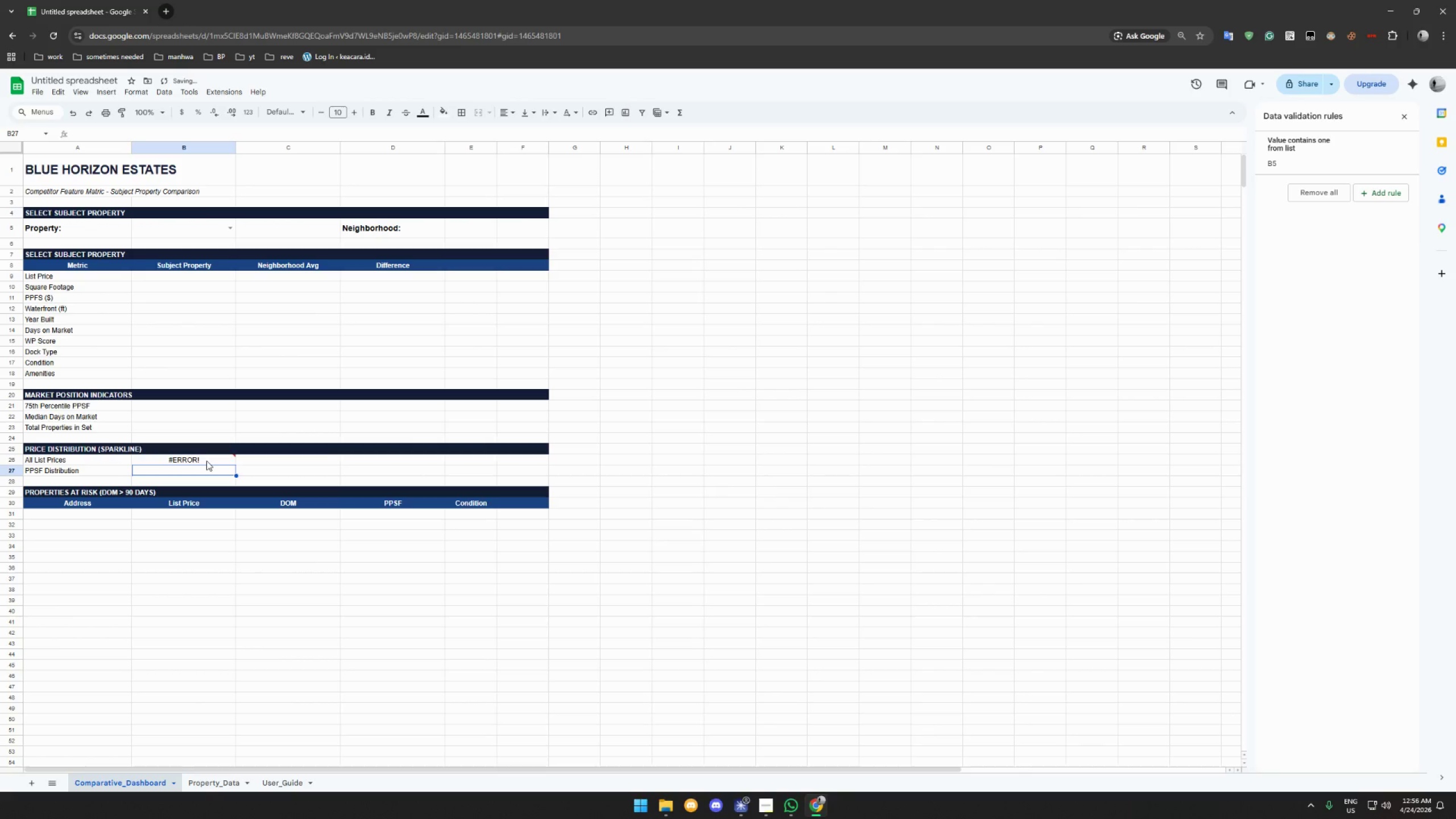 
left_click([206, 461])
 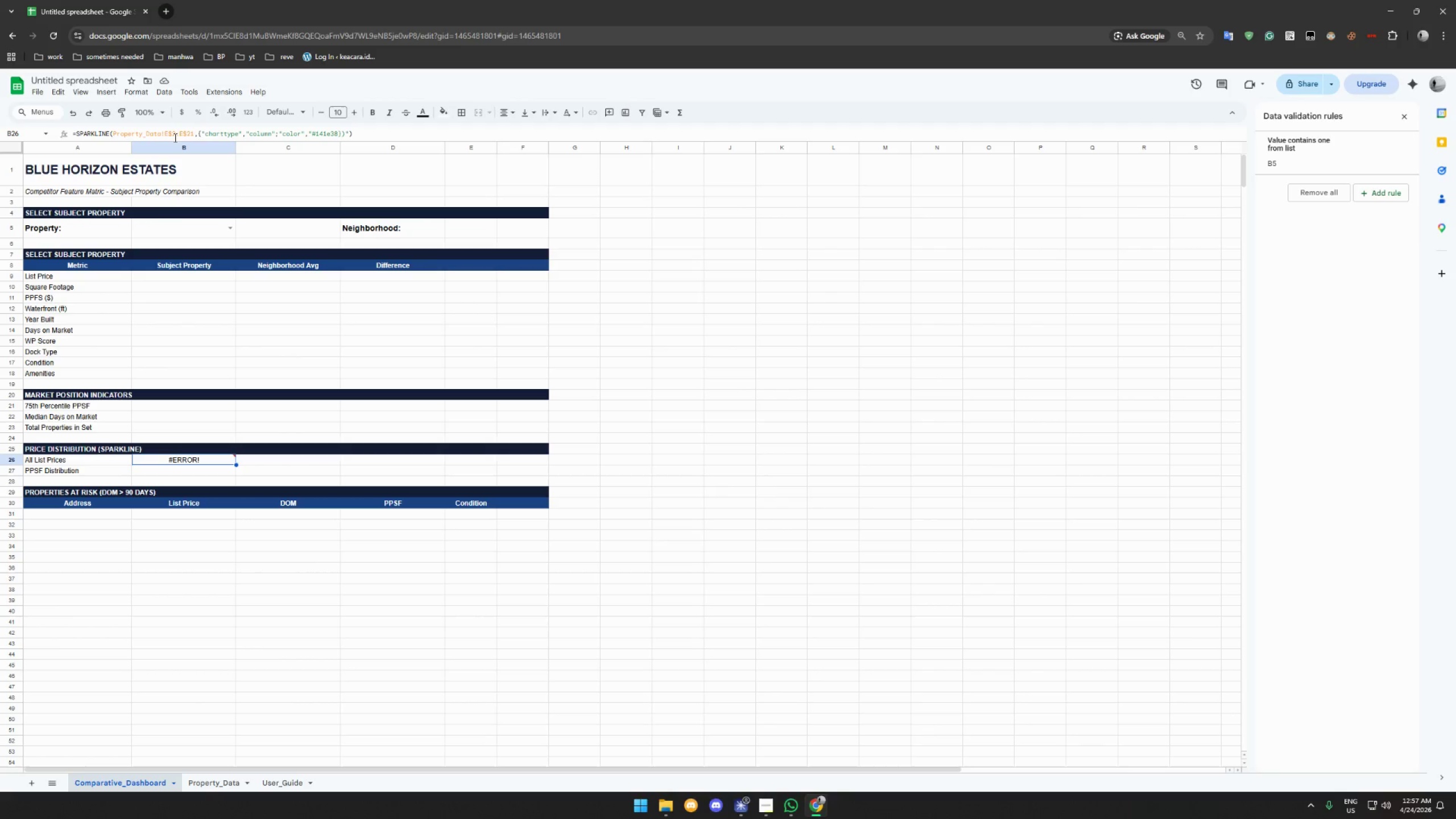 
wait(76.31)
 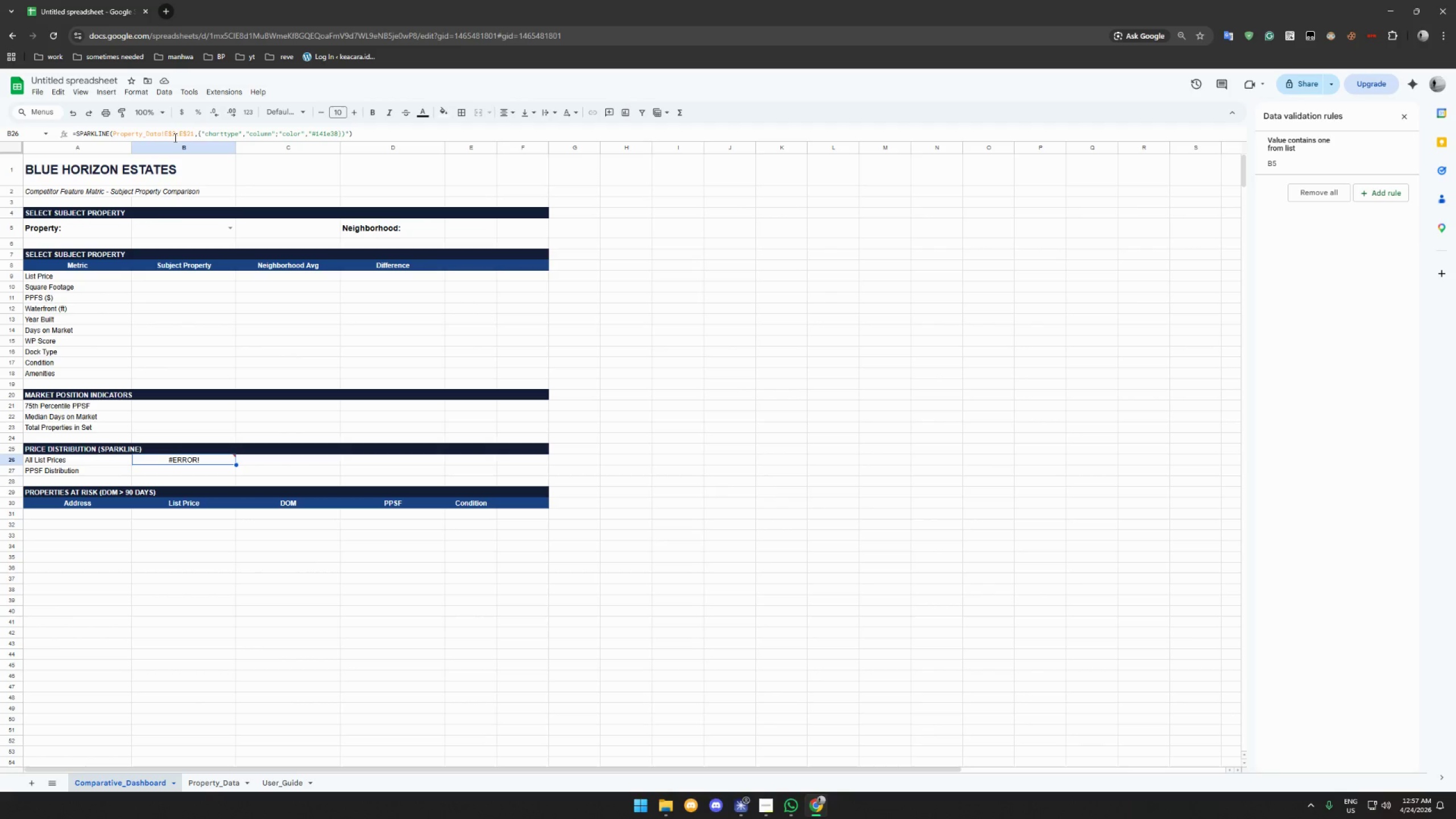 
left_click([189, 136])
 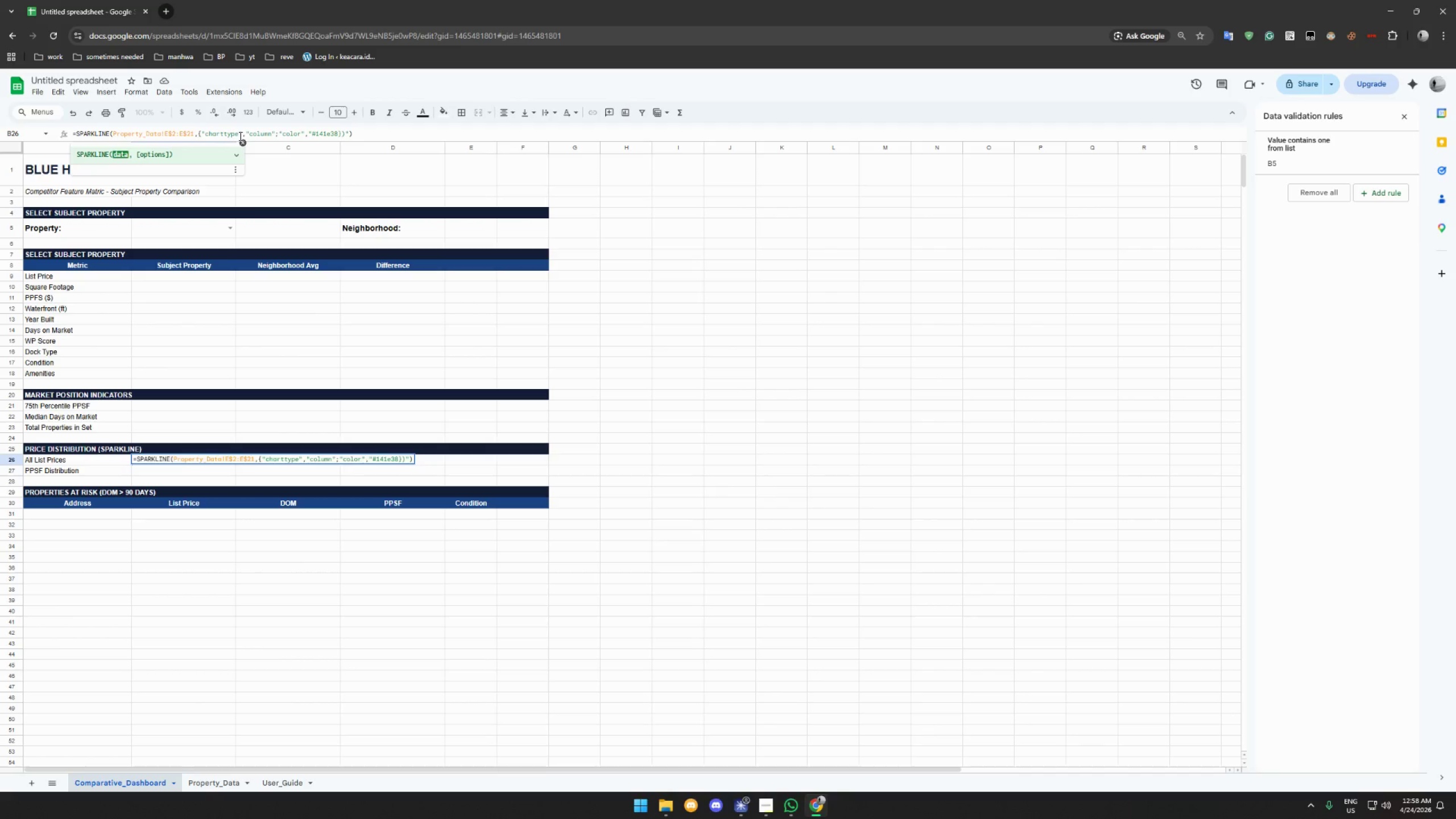 
wait(34.27)
 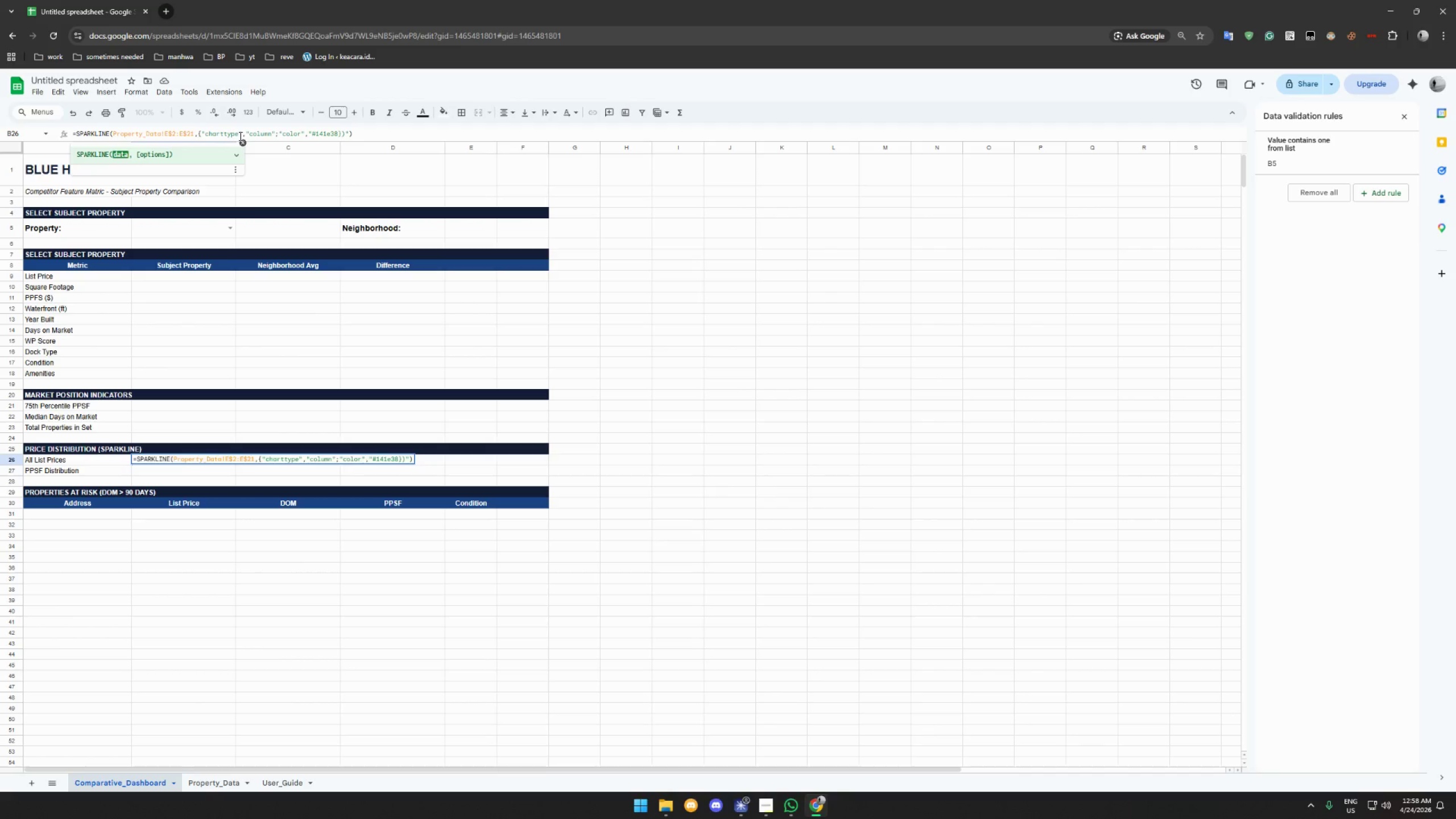 
left_click([366, 134])
 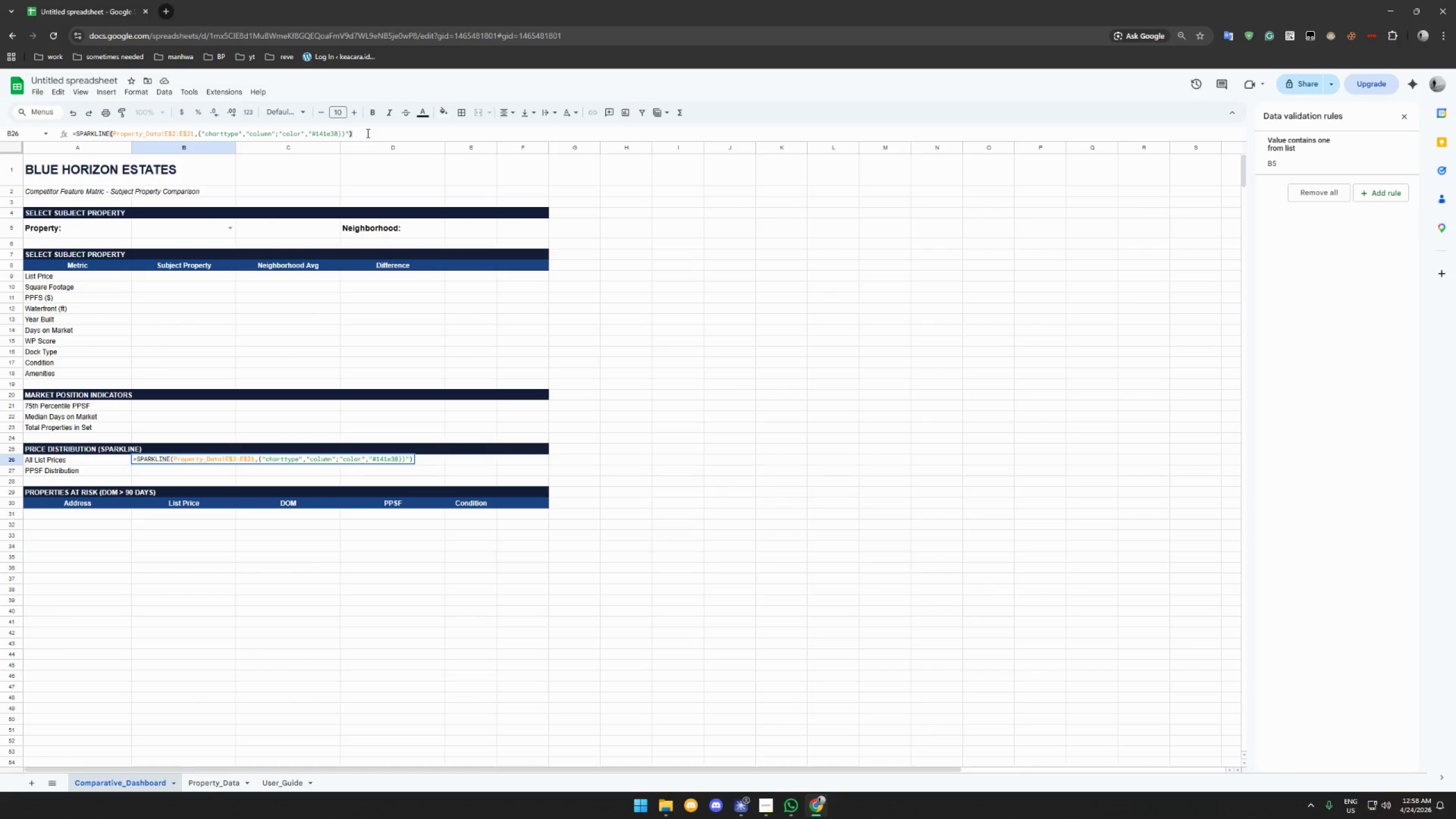 
key(Enter)
 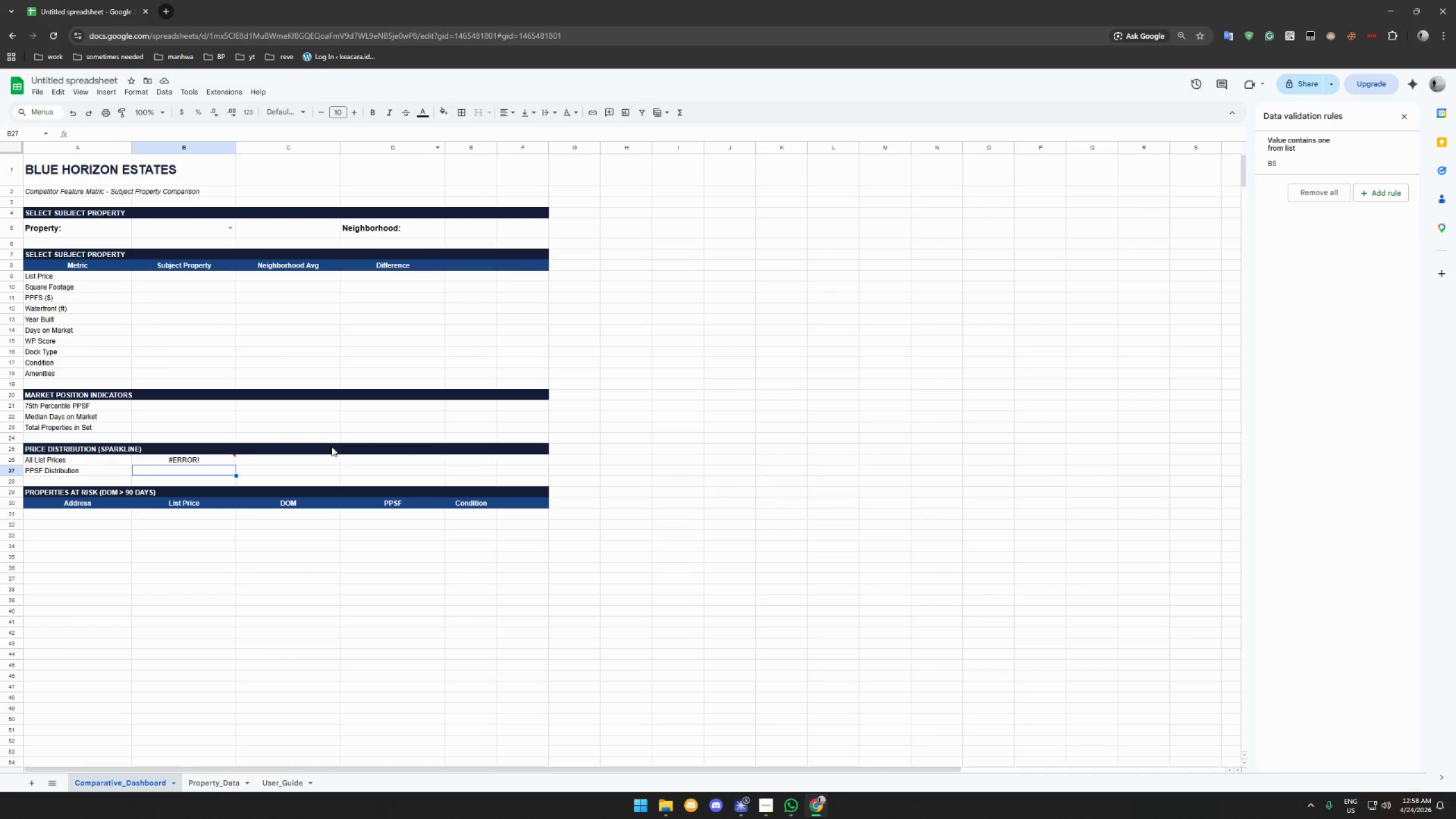 
left_click([222, 458])
 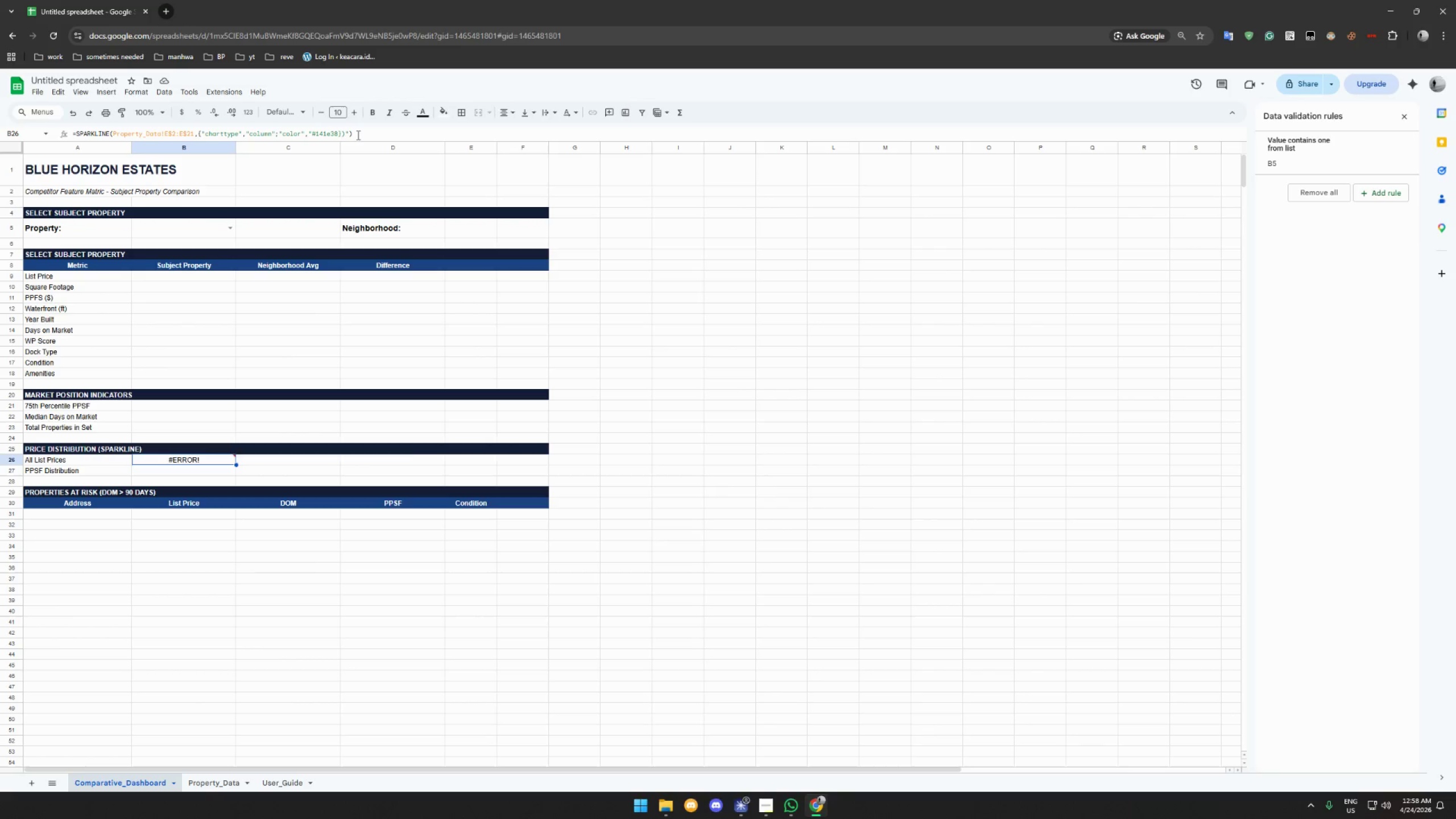 
key(Control+A)
 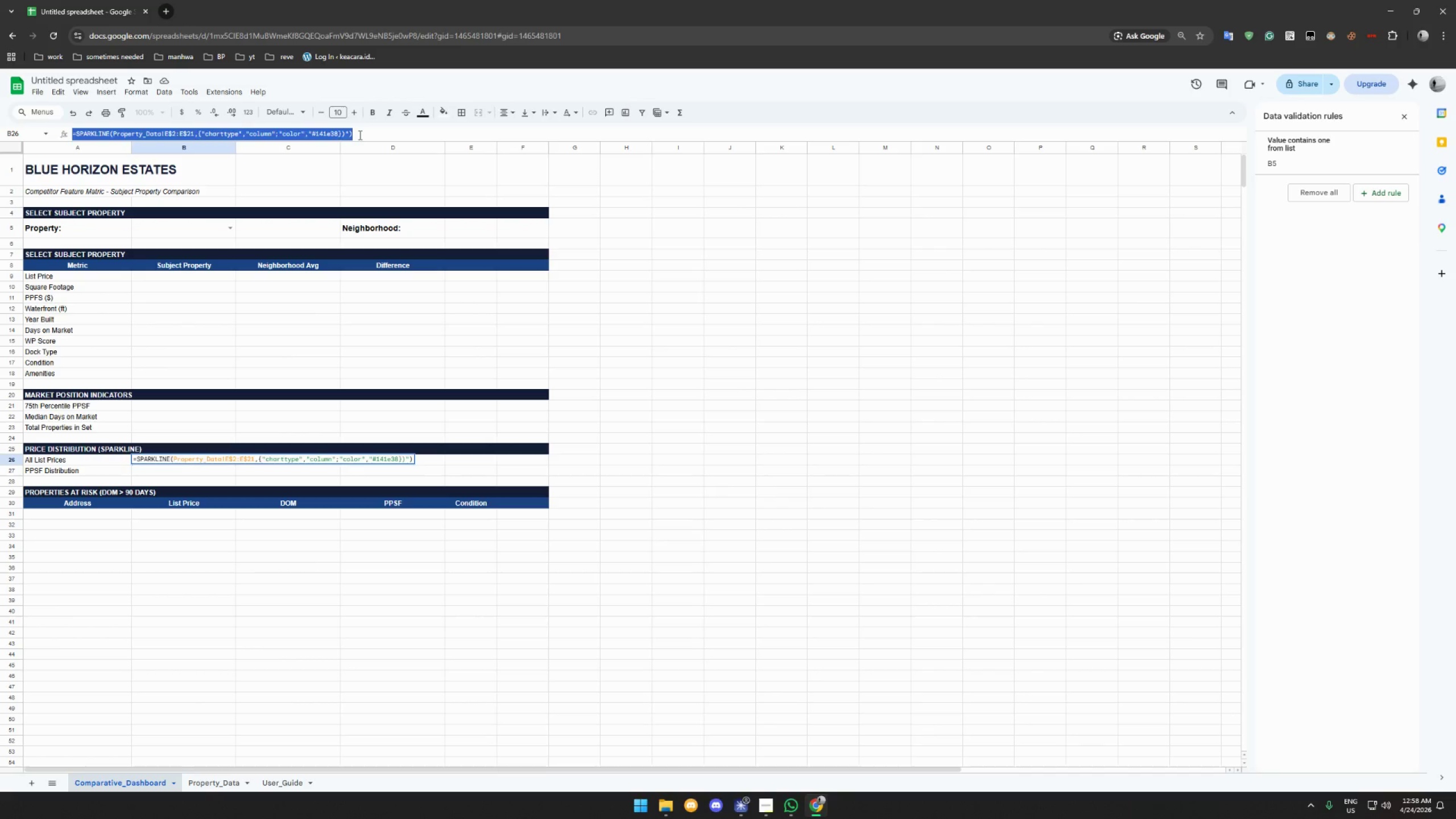 
key(Control+X)
 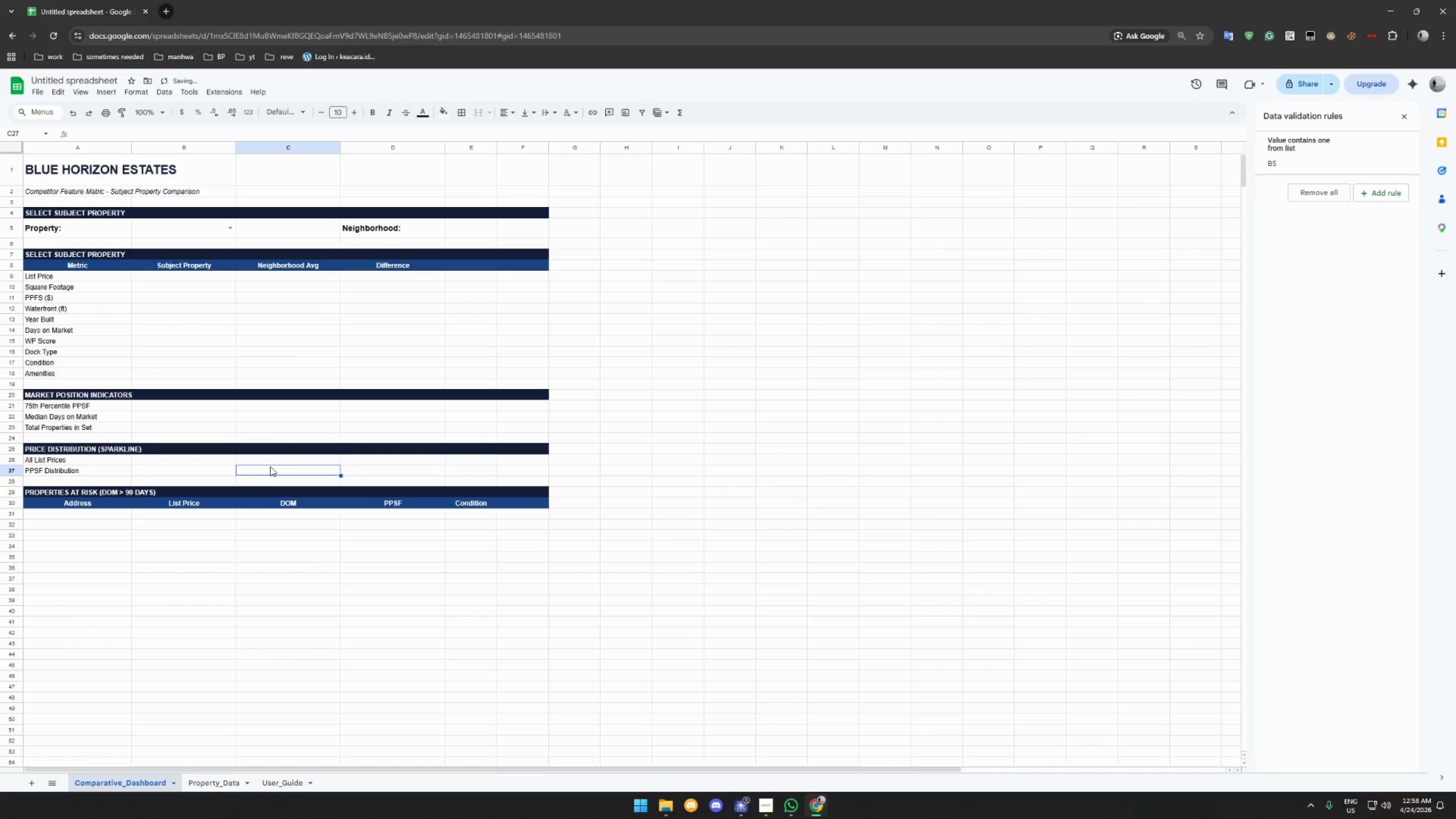 
double_click([220, 460])
 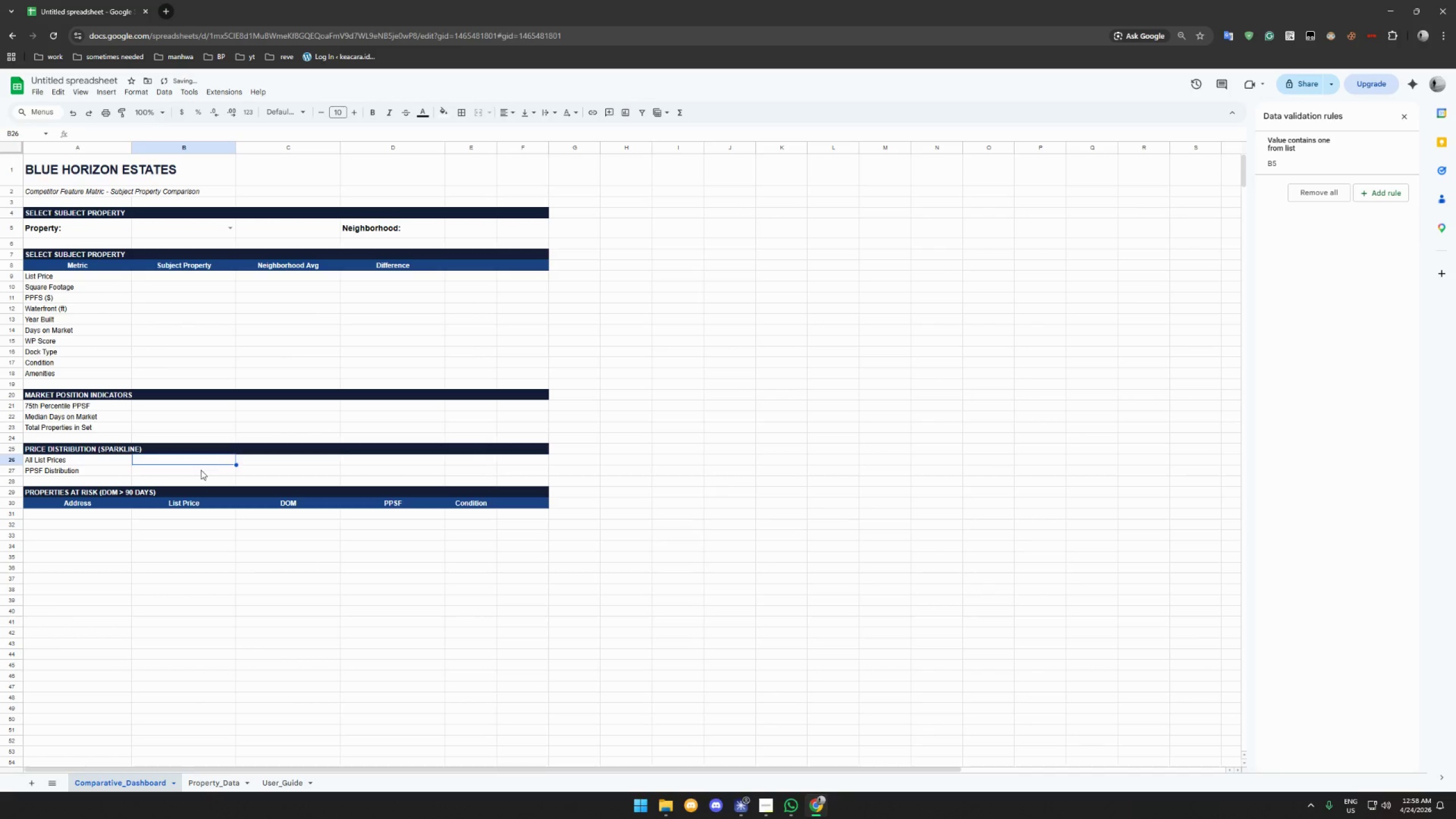 
triple_click([201, 470])
 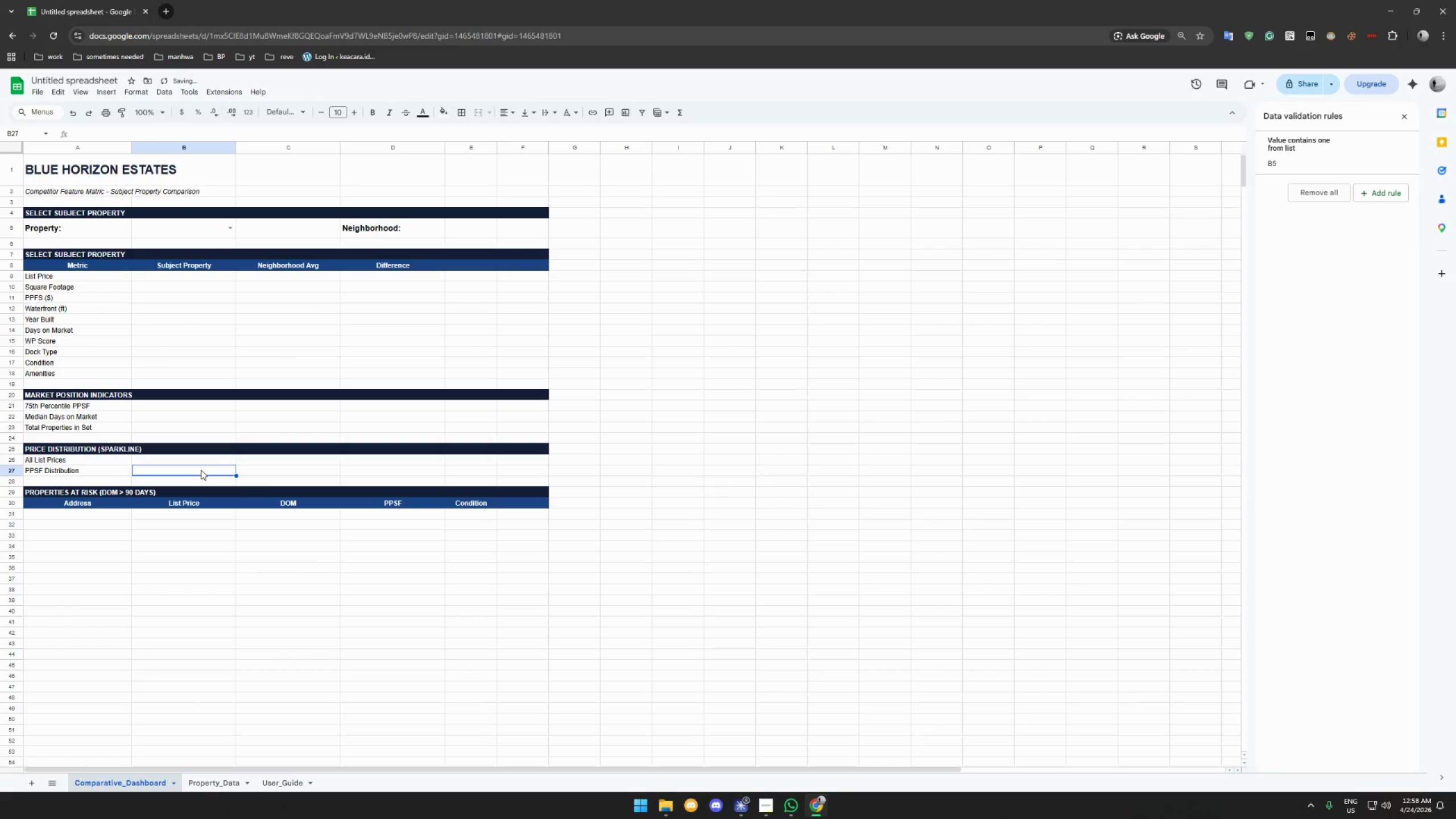 
key(Control+V)
 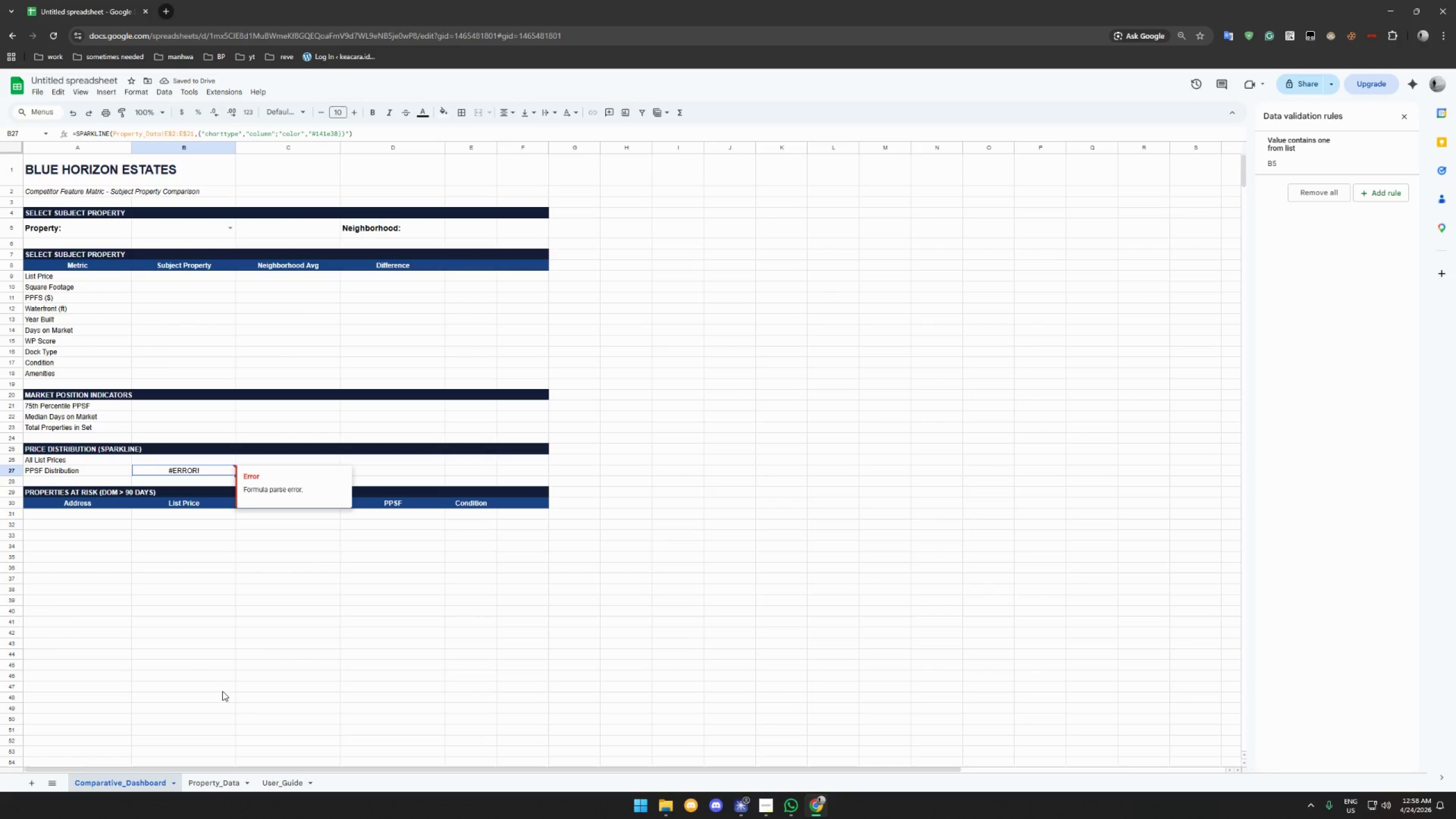 
wait(6.56)
 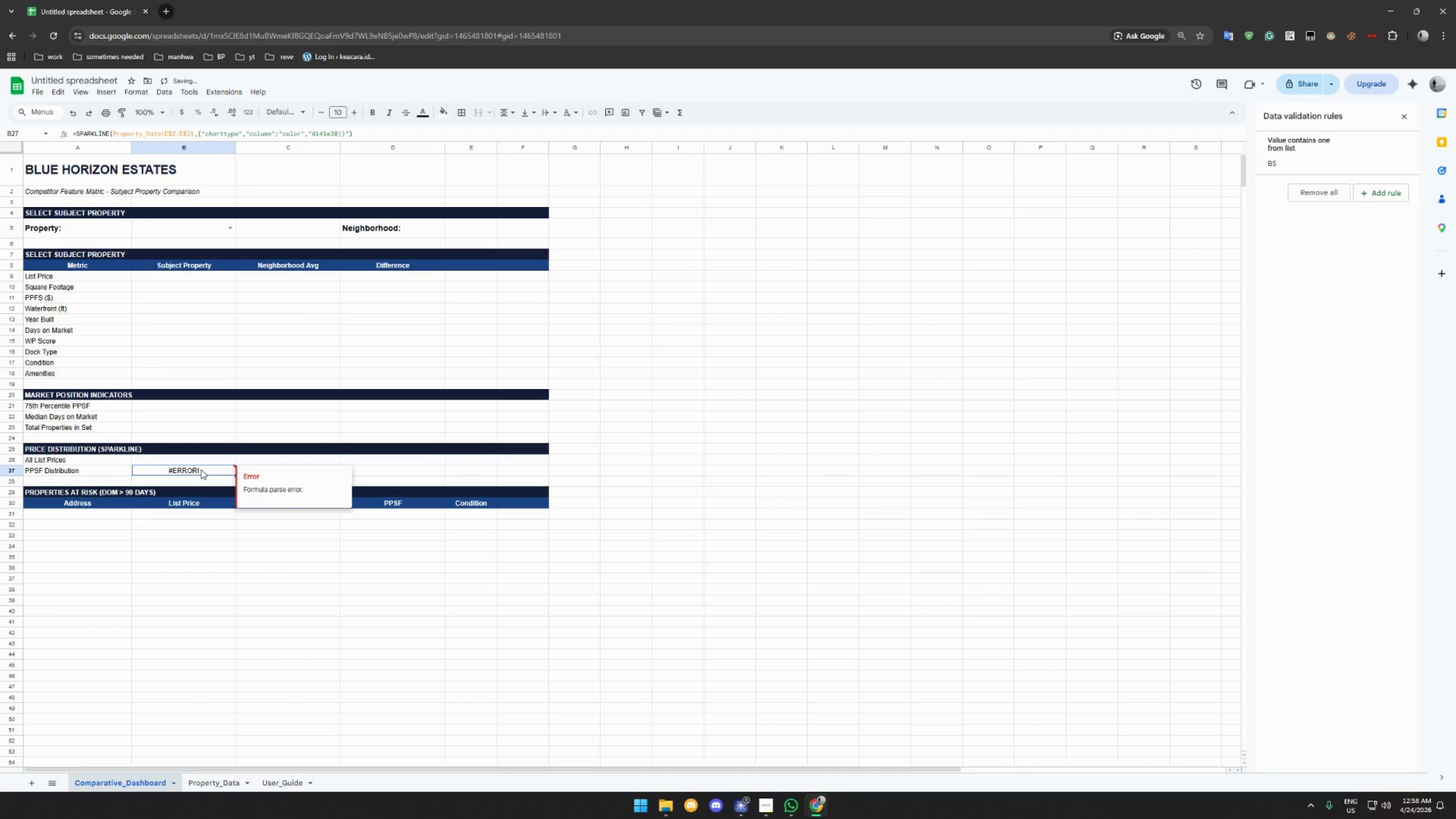 
left_click([211, 781])
 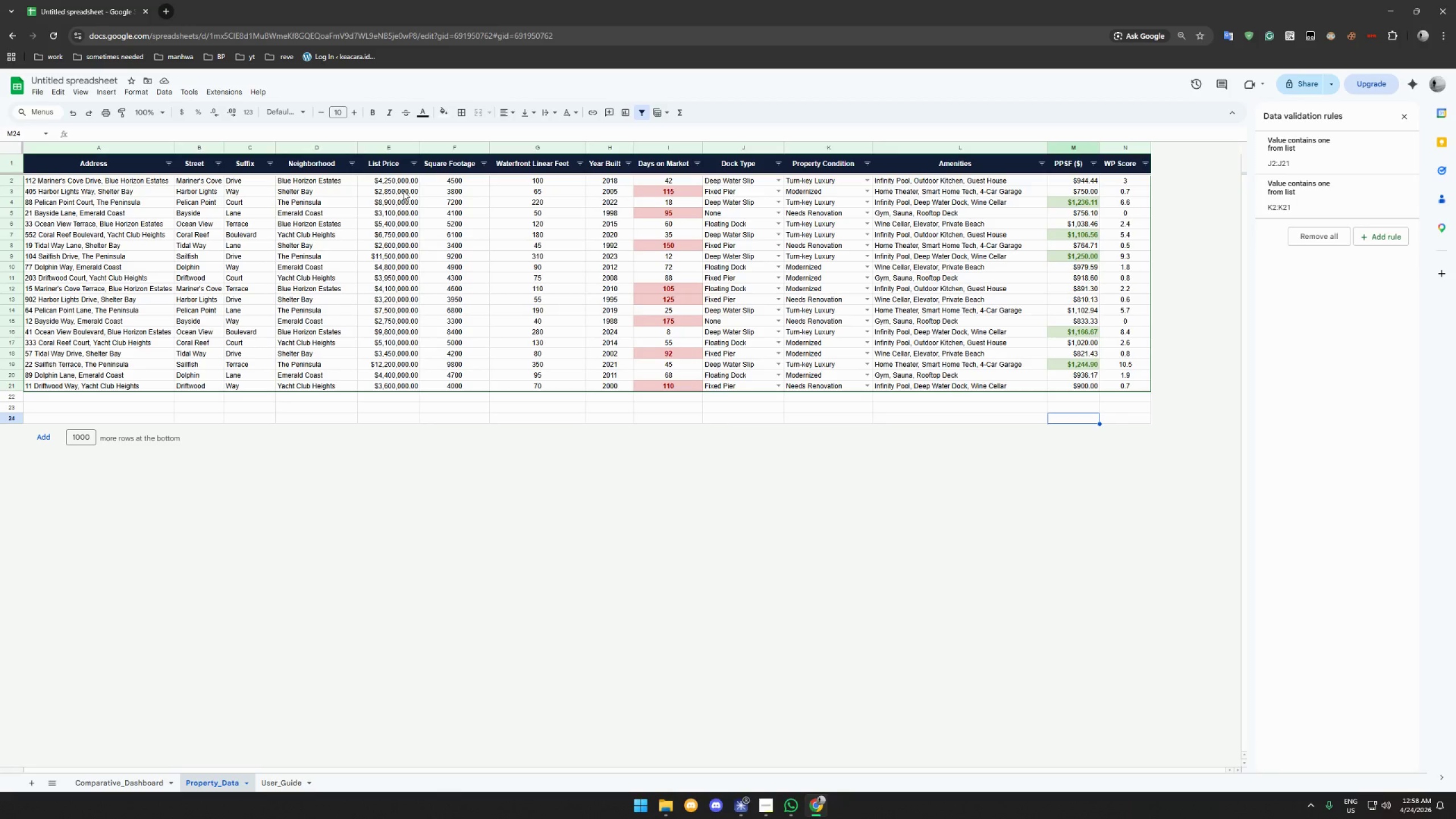 
left_click_drag(start_coordinate=[407, 180], to_coordinate=[407, 383])
 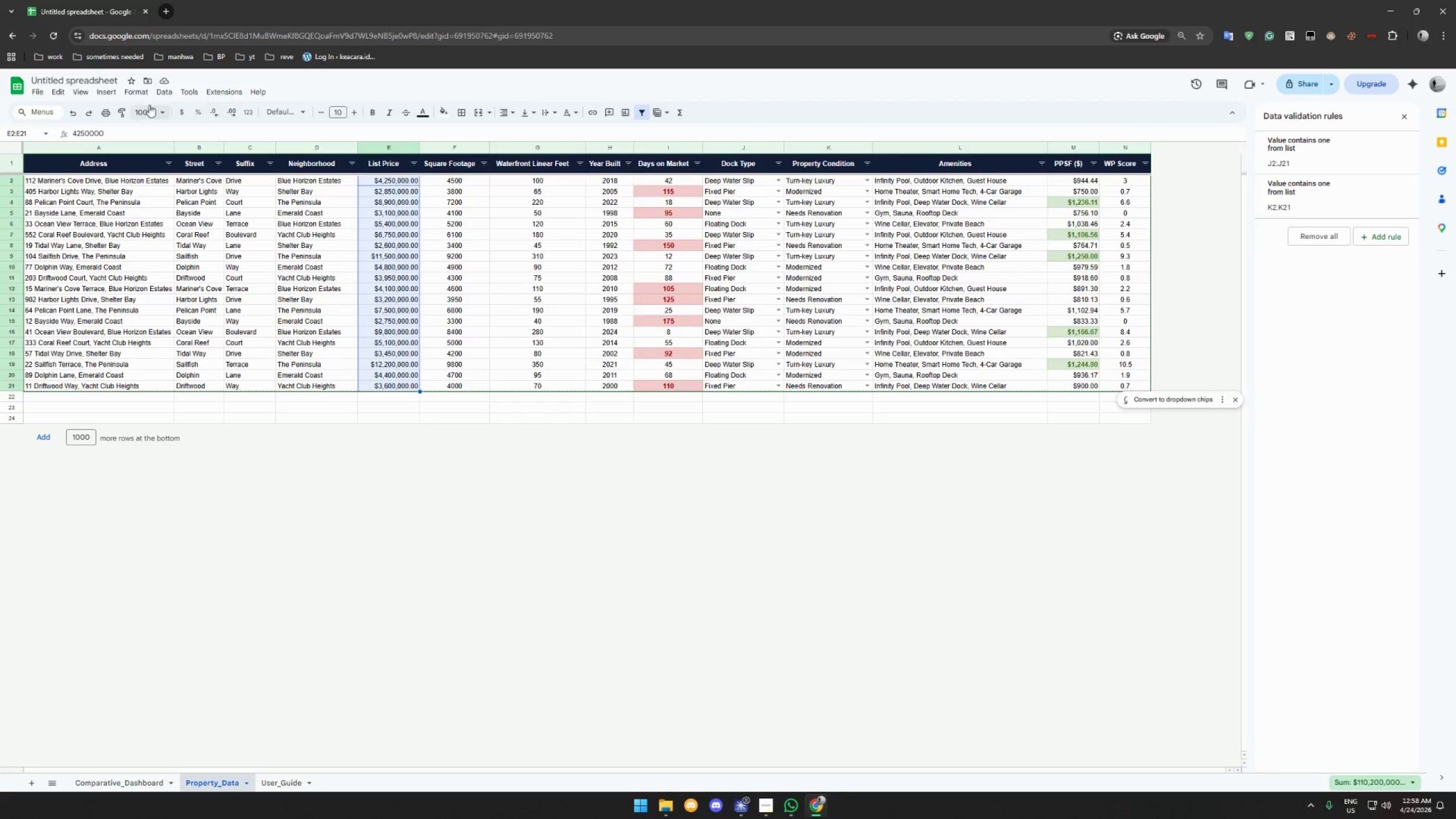 
left_click([137, 92])
 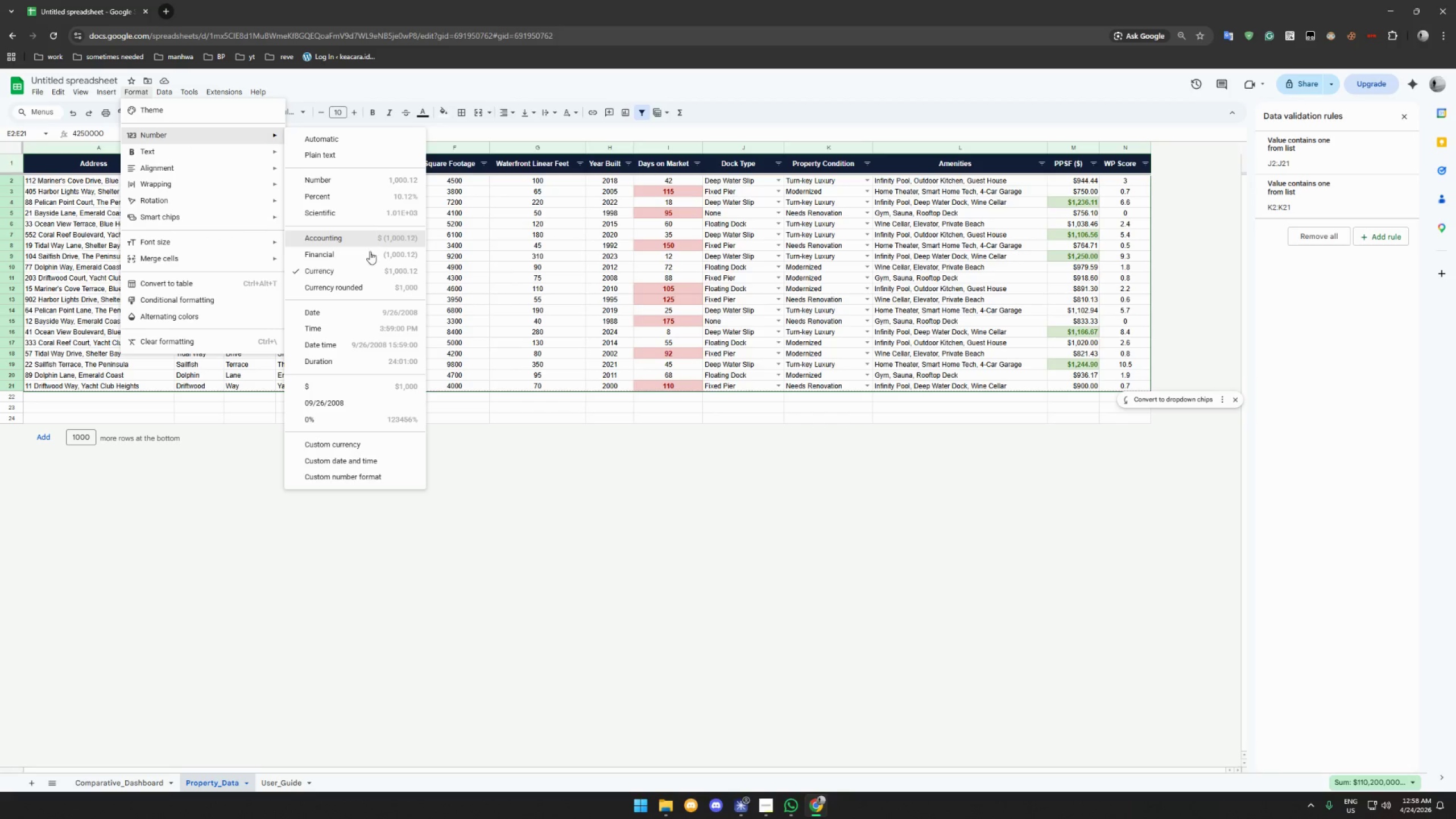 
left_click([371, 287])
 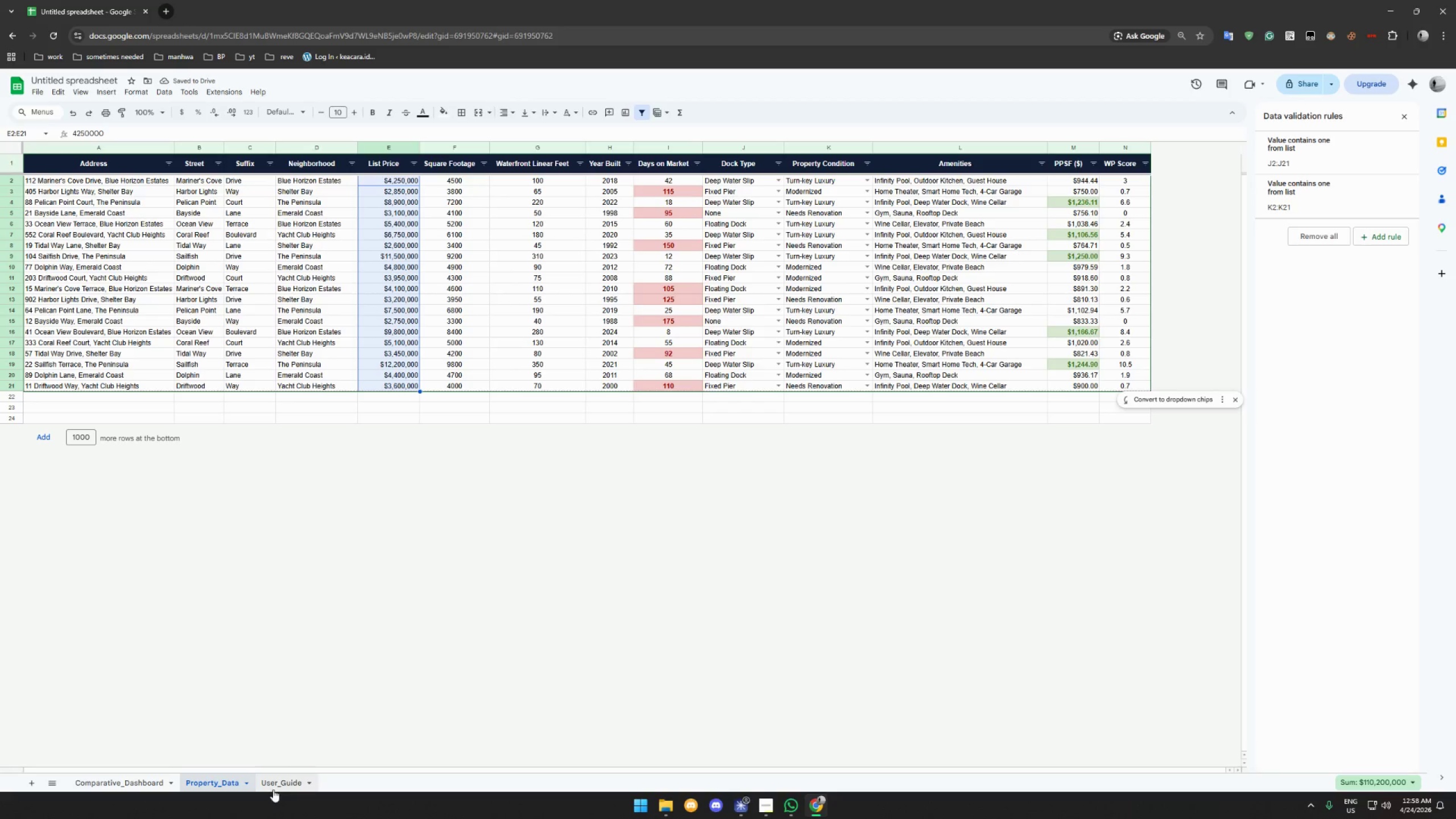 
left_click([126, 782])
 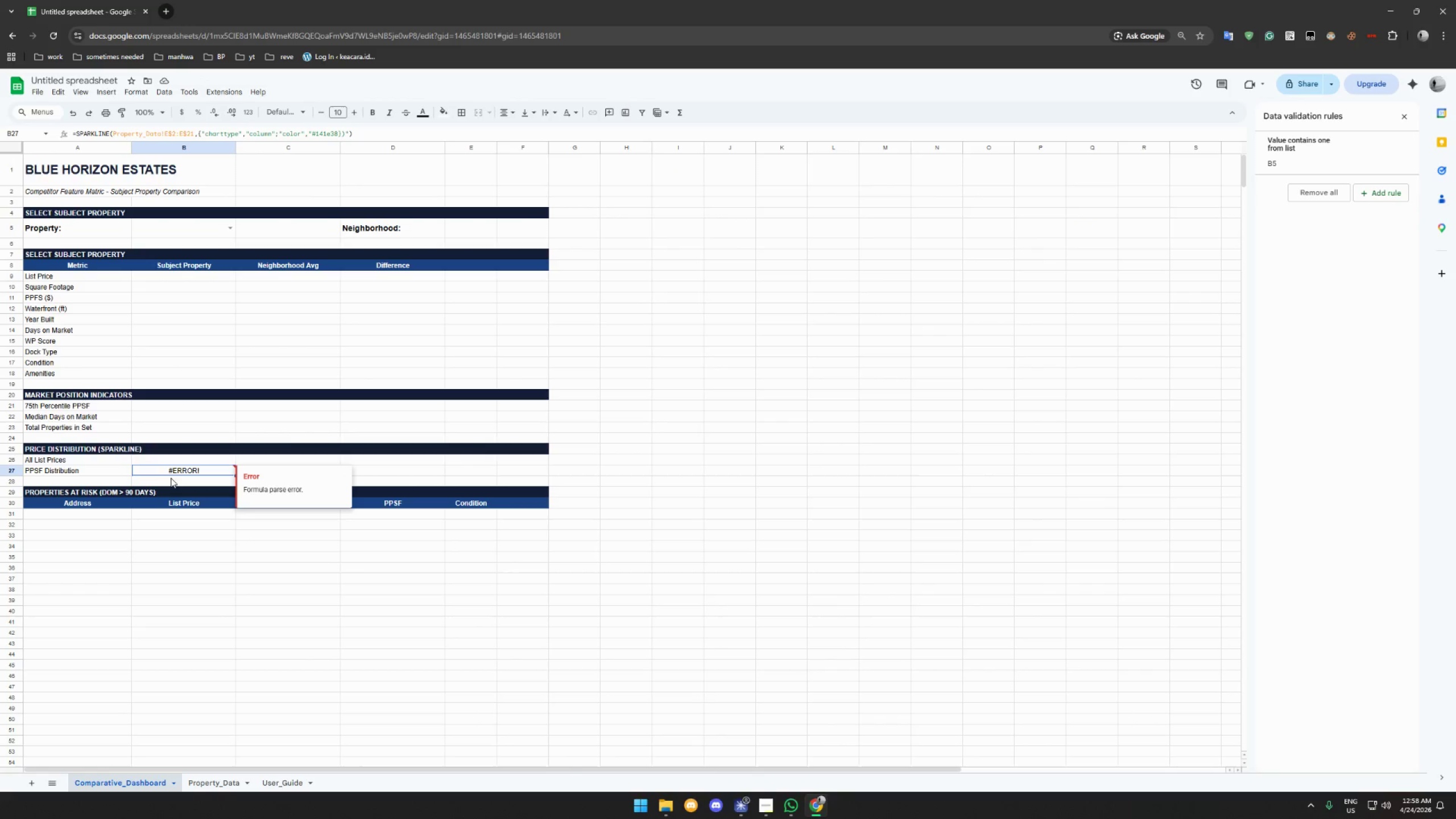 
left_click([184, 468])
 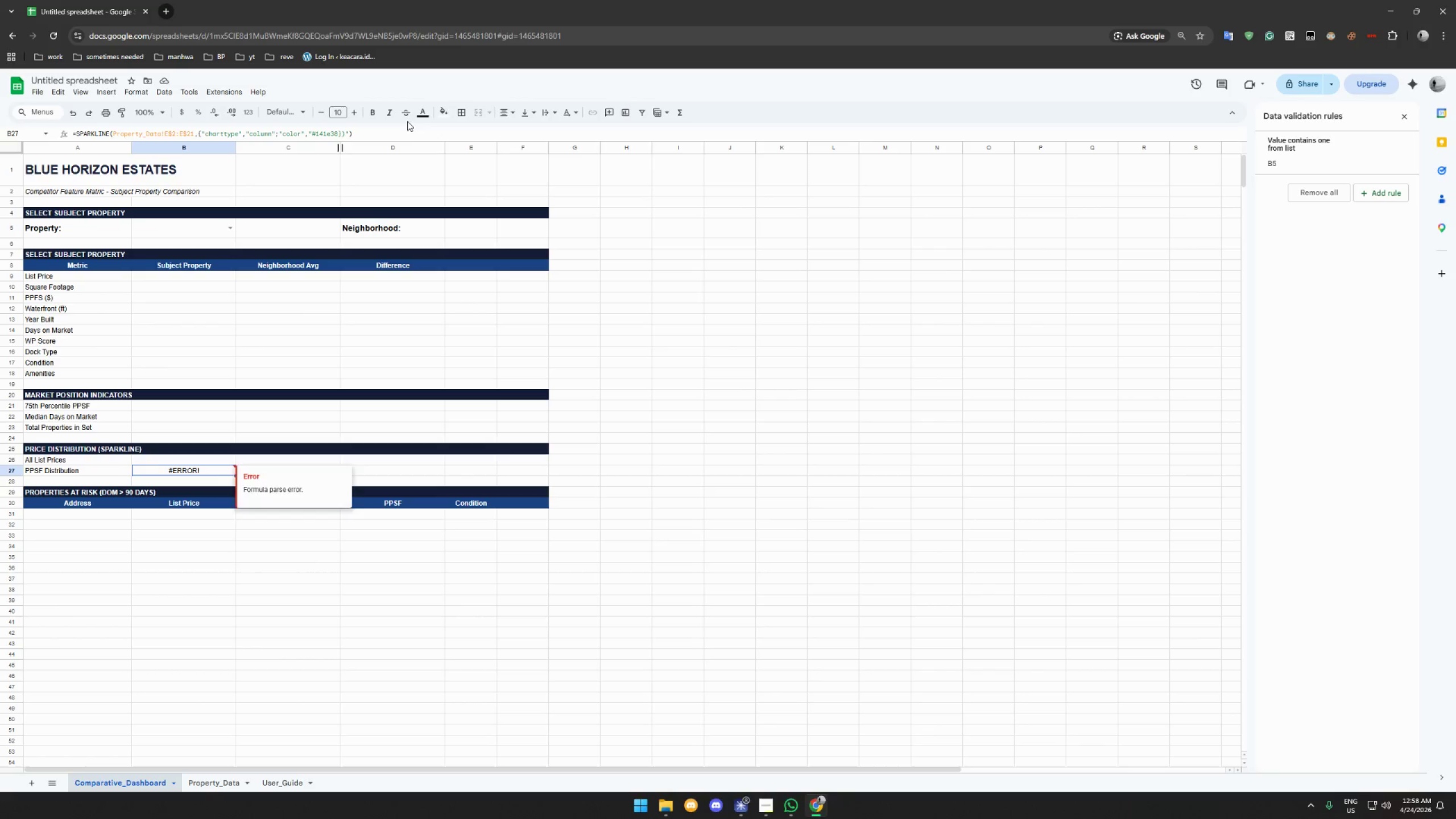 
double_click([406, 130])
 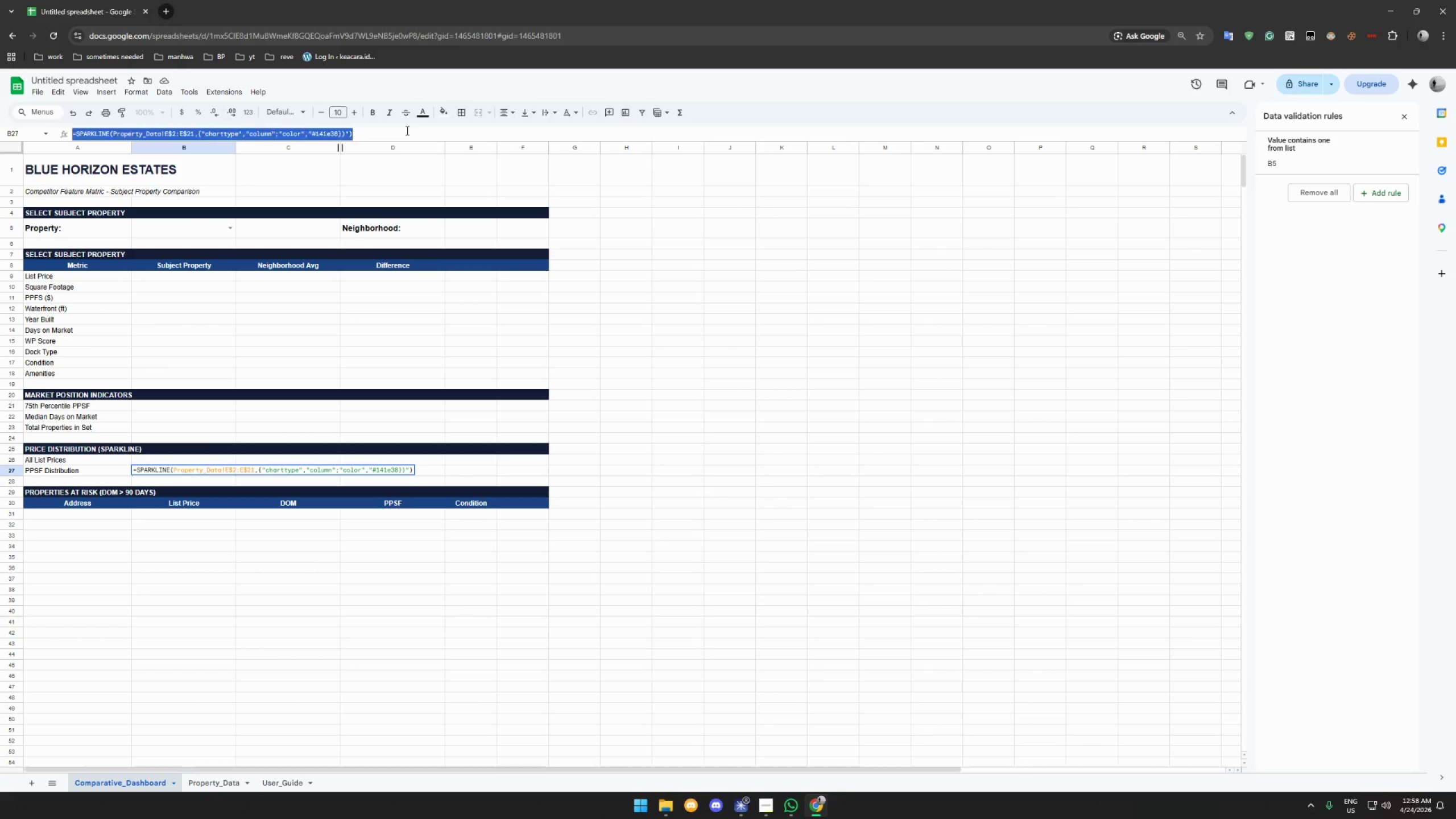 
triple_click([406, 130])
 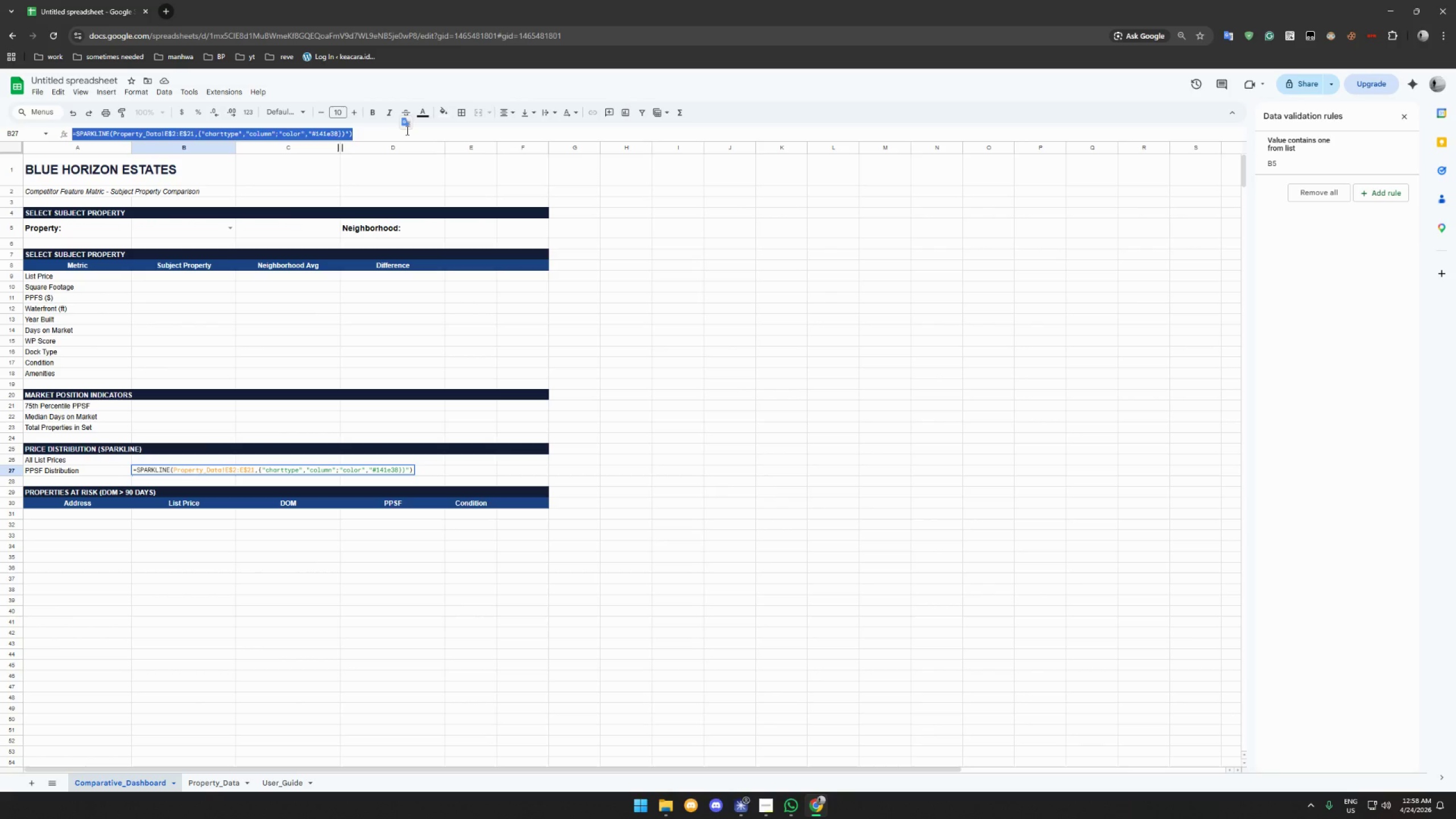 
key(Backspace)
 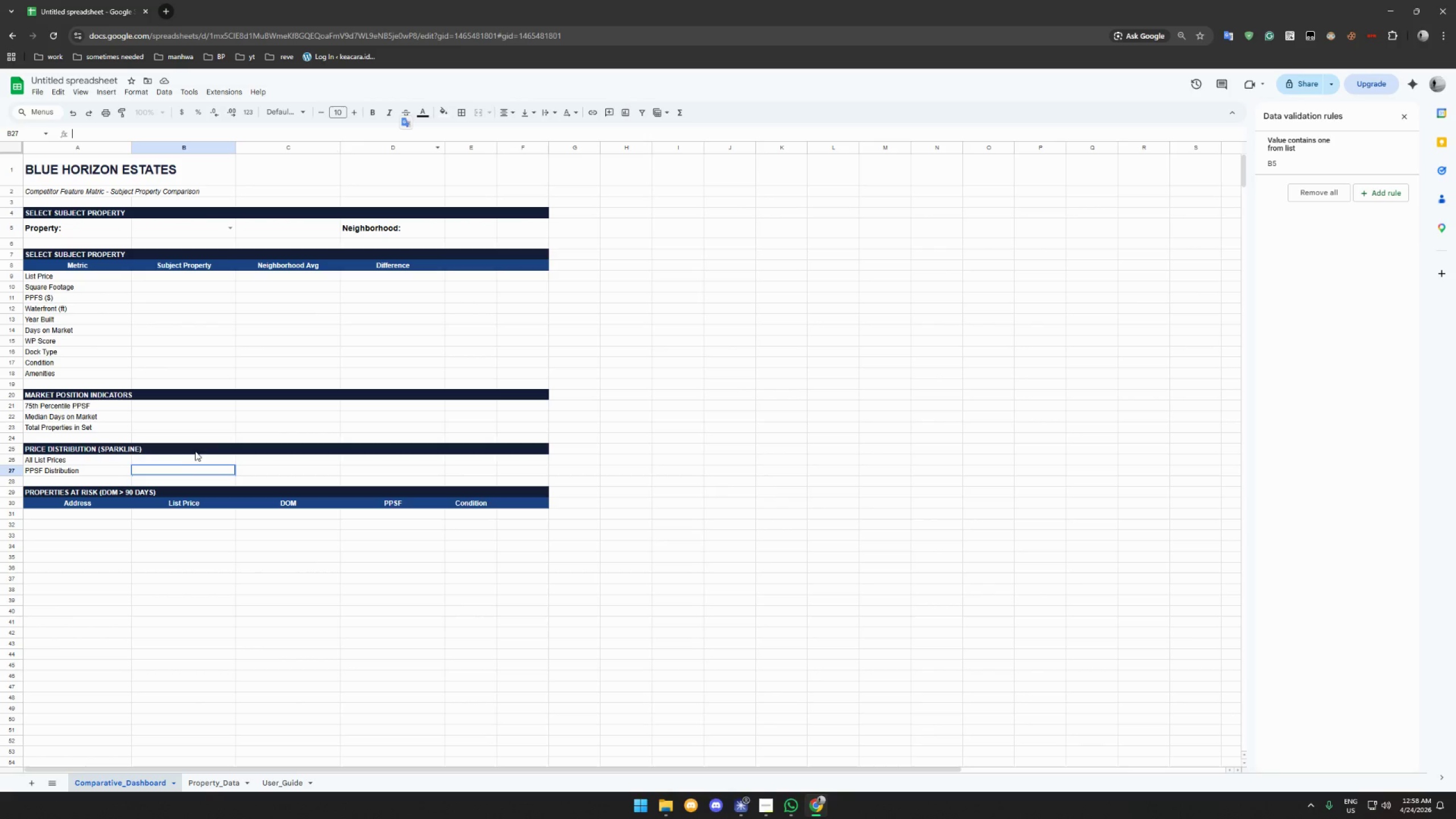 
left_click([194, 454])
 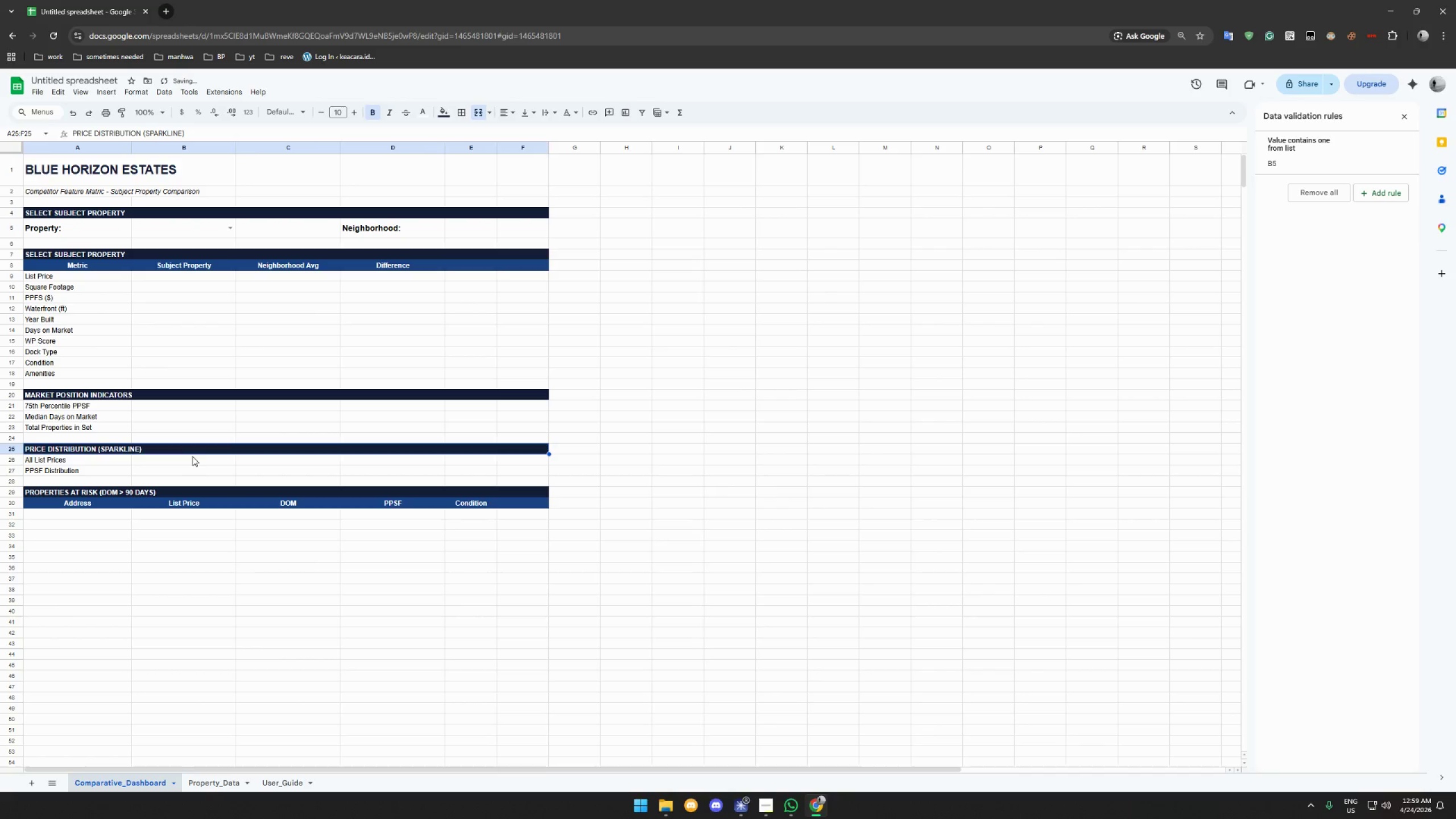 
left_click([192, 457])
 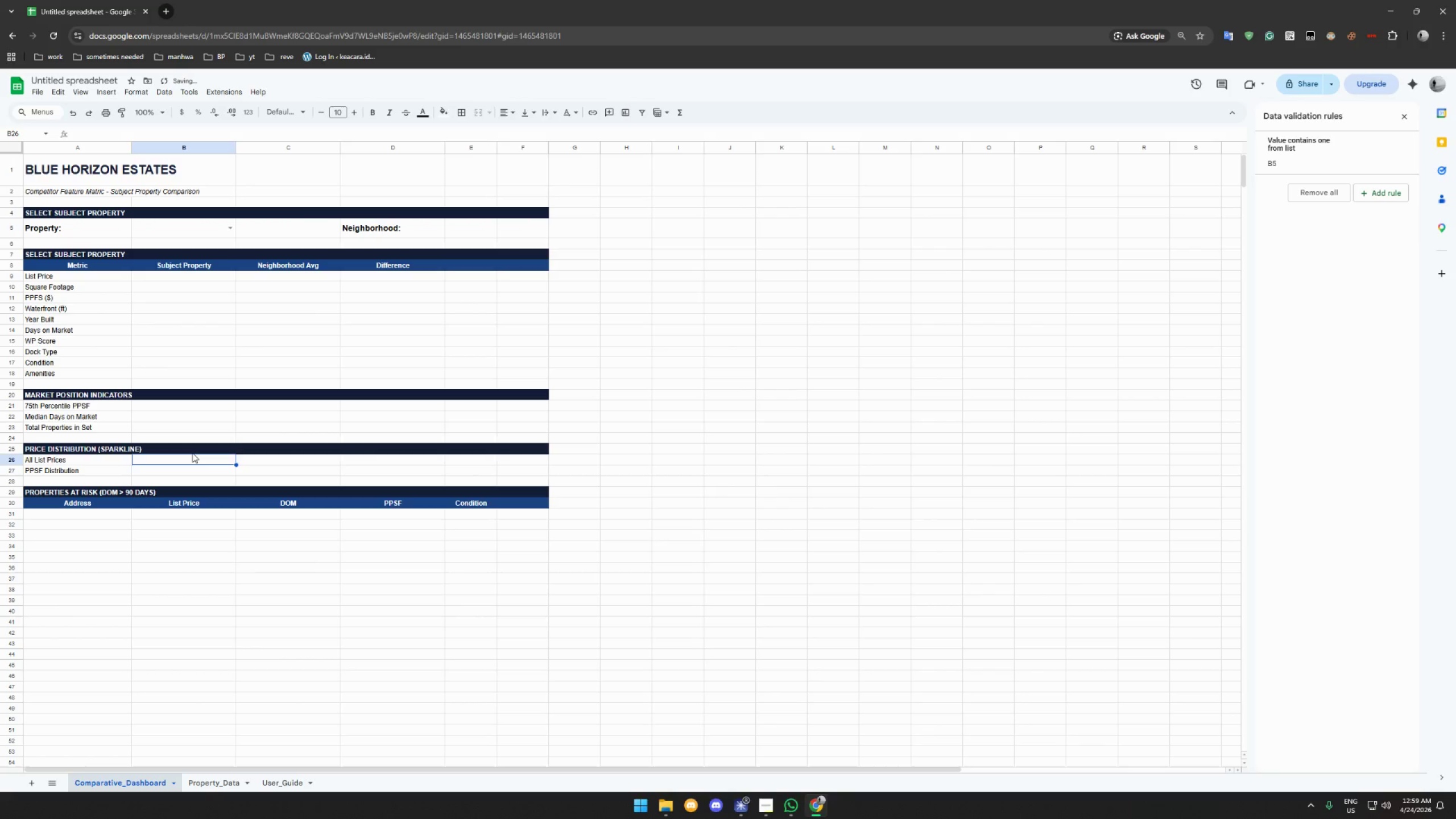 
type(=sparkline)
 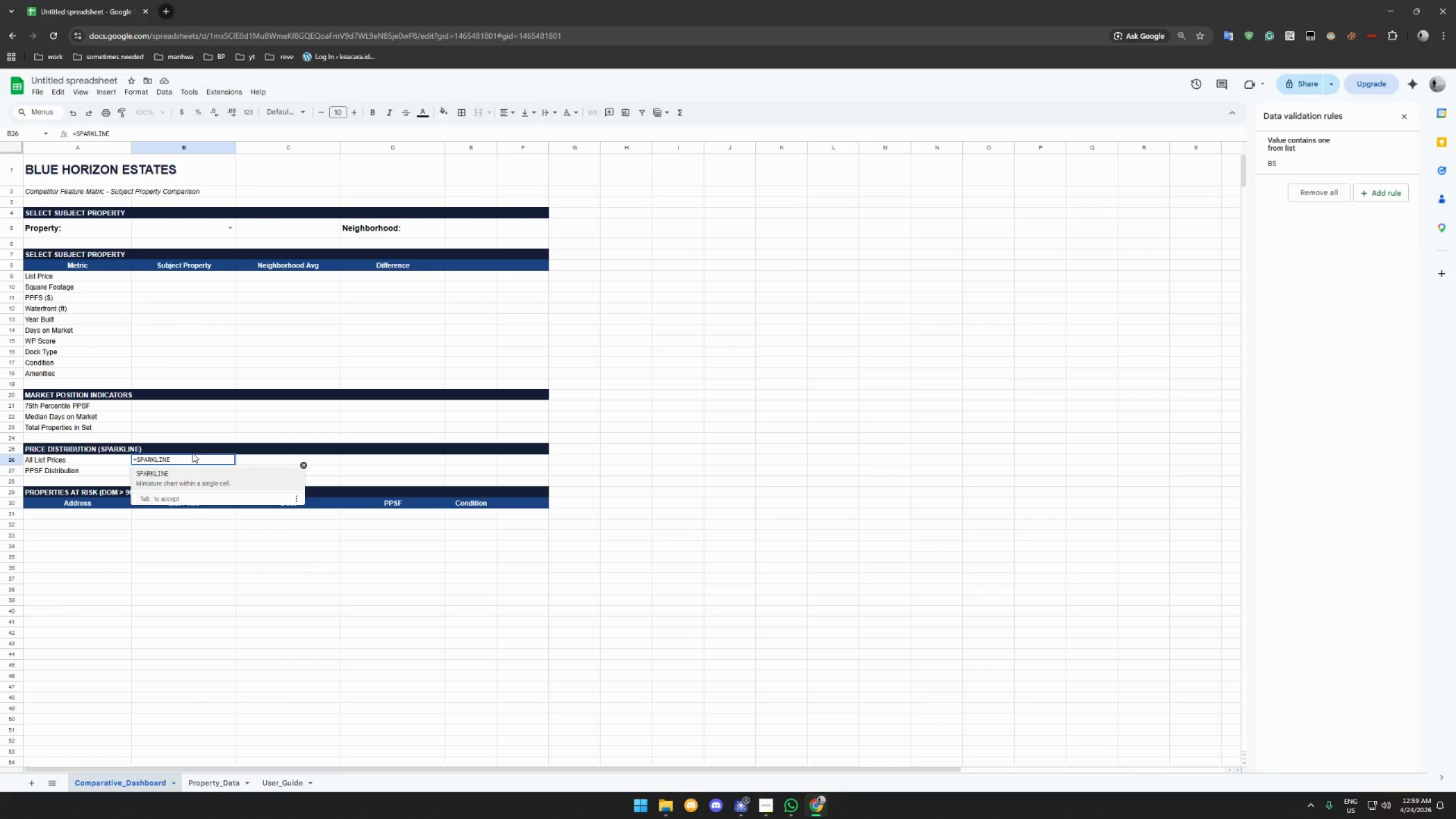 
key(Shift+9)
 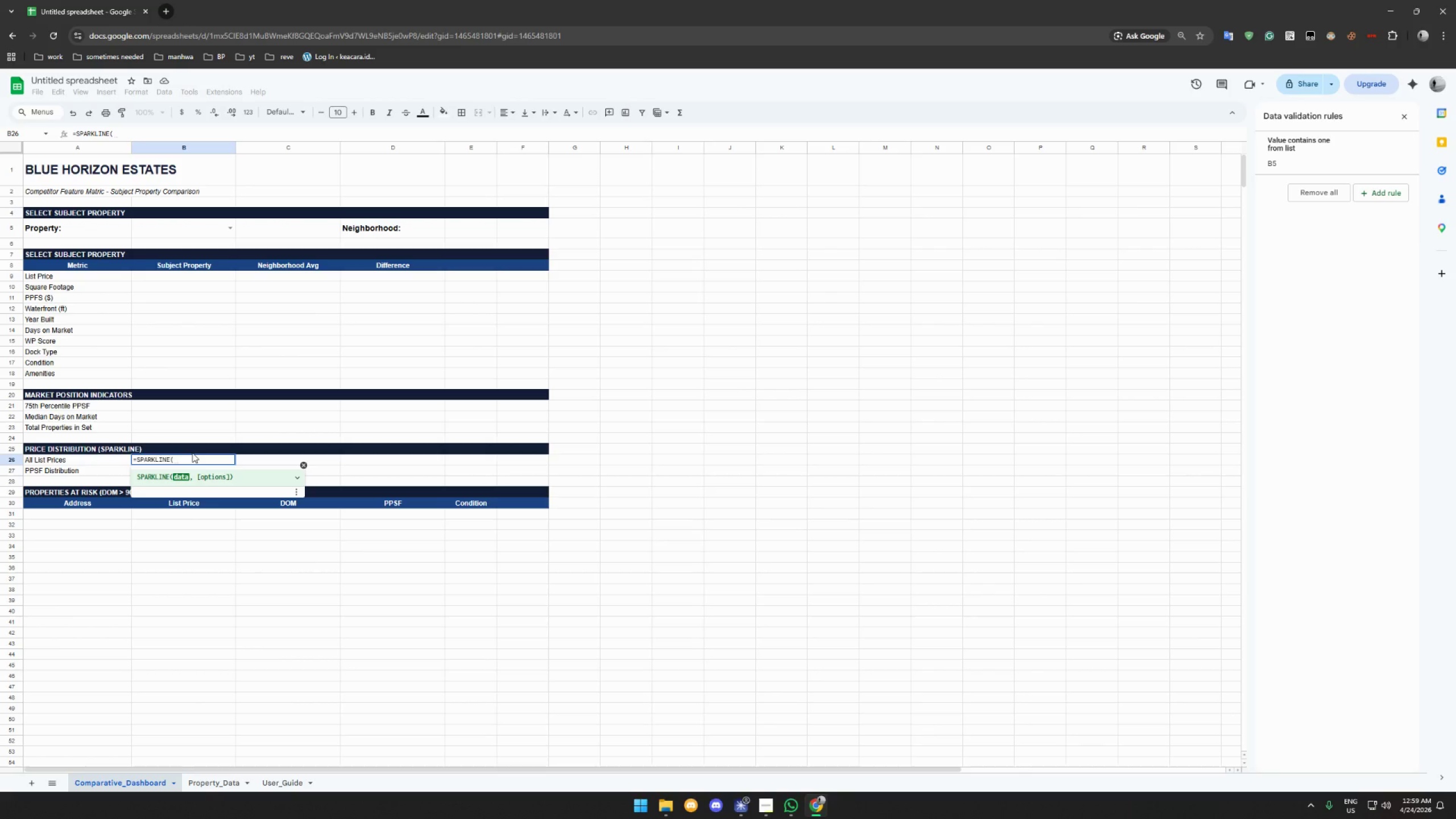 
wait(8.05)
 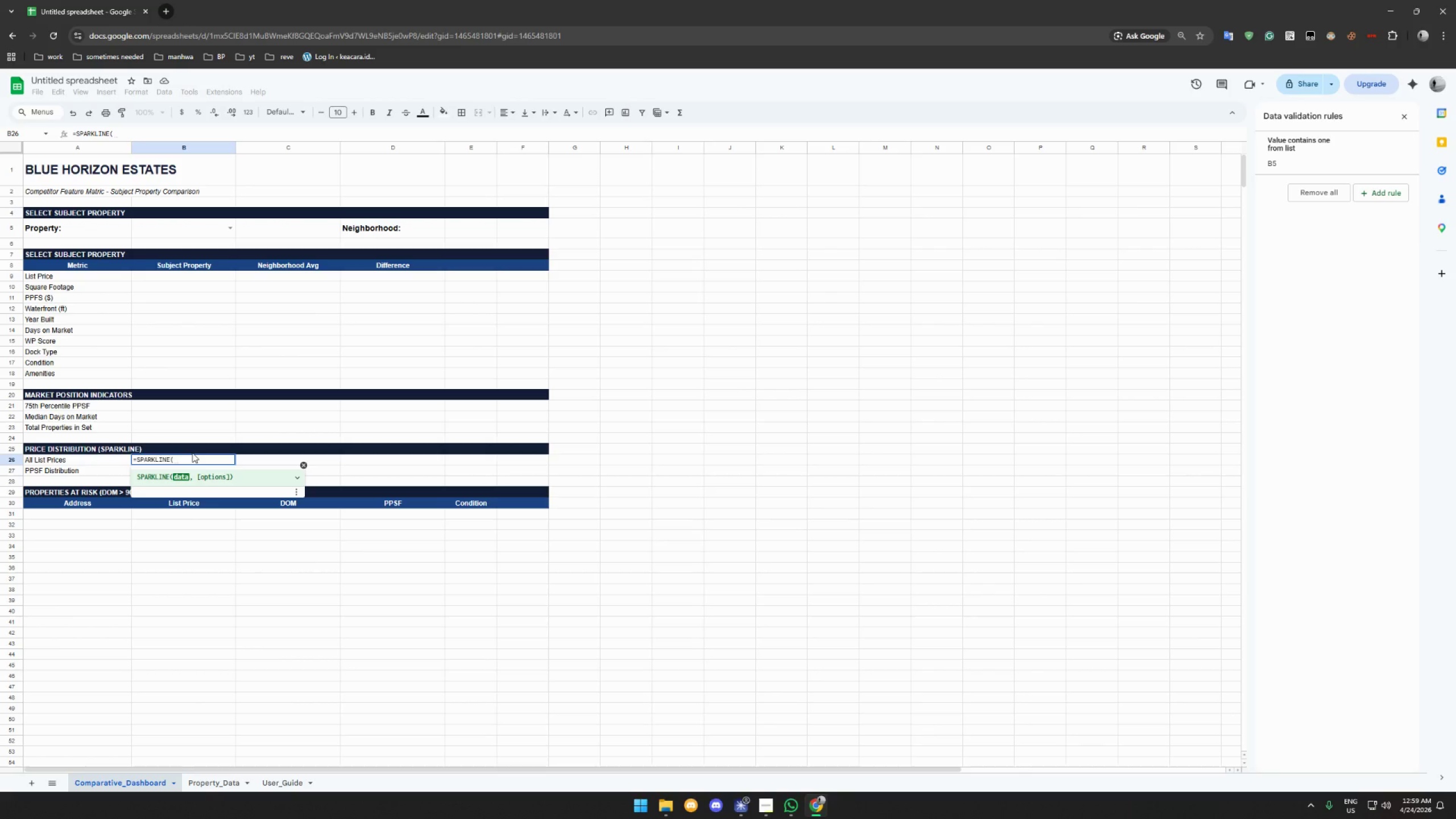 
hold_key(key=ShiftLeft, duration=0.52)
 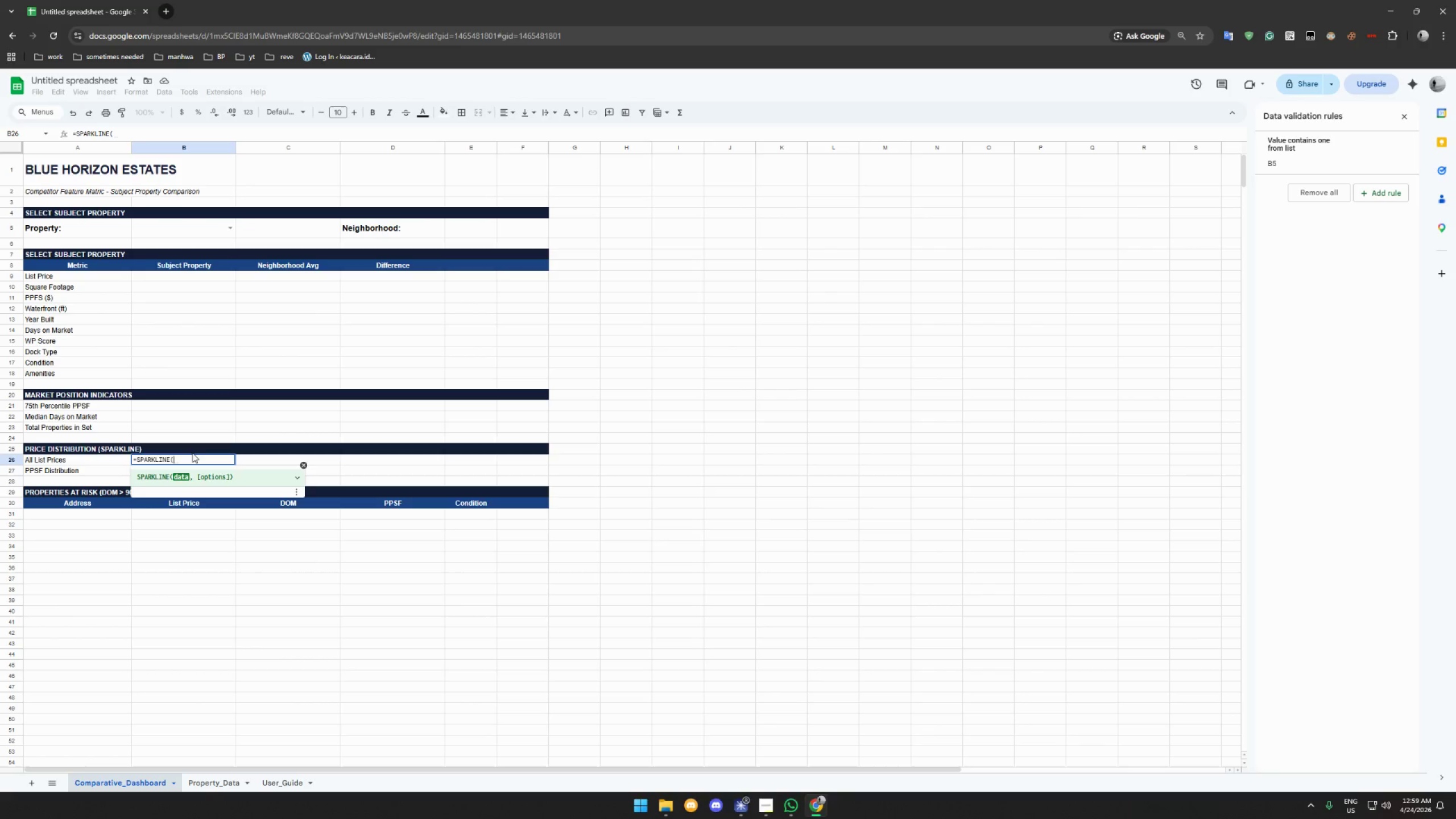 
type(Property_Data!)
 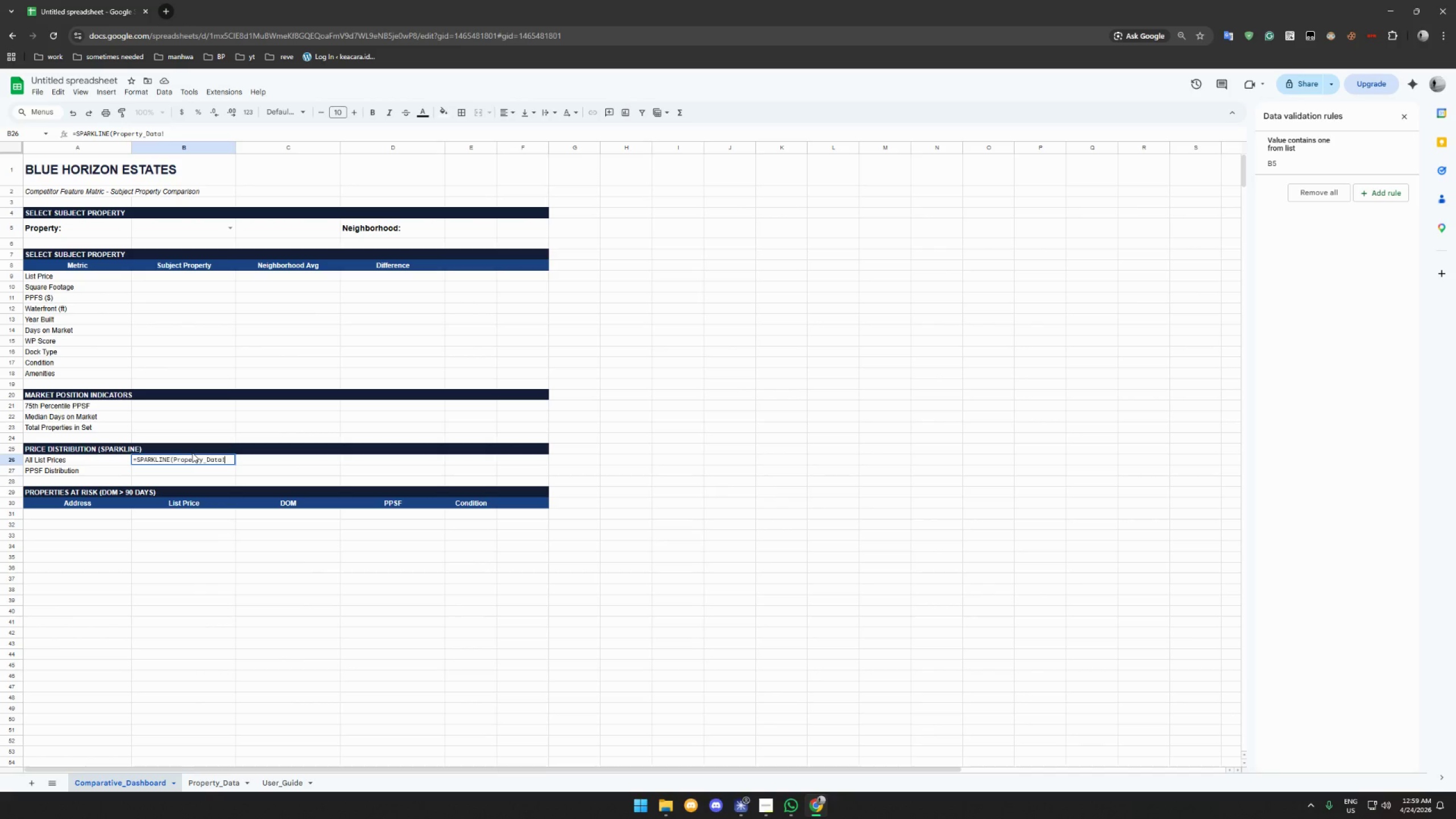 
type(E$2:E$21)
 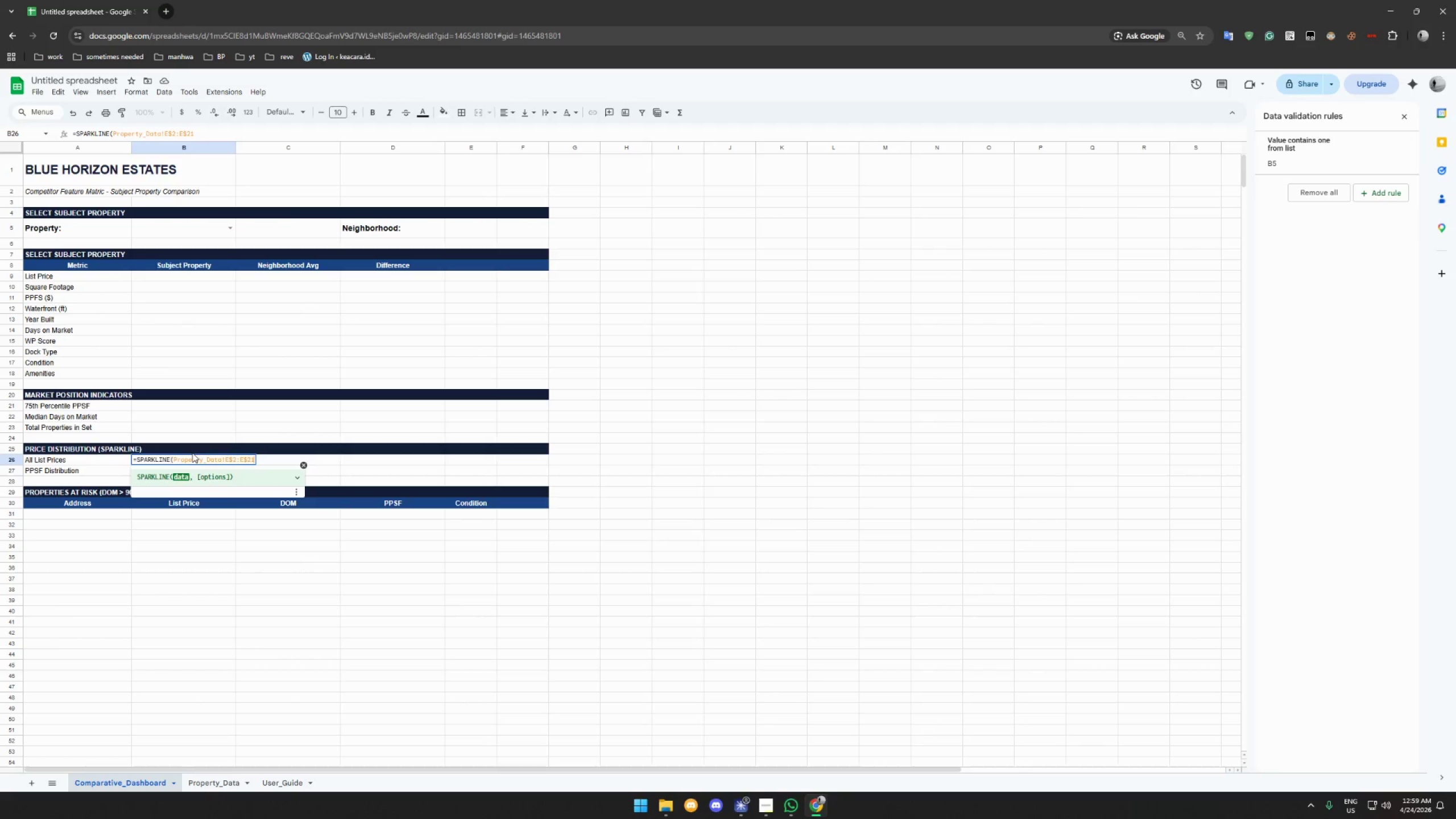 
wait(9.61)
 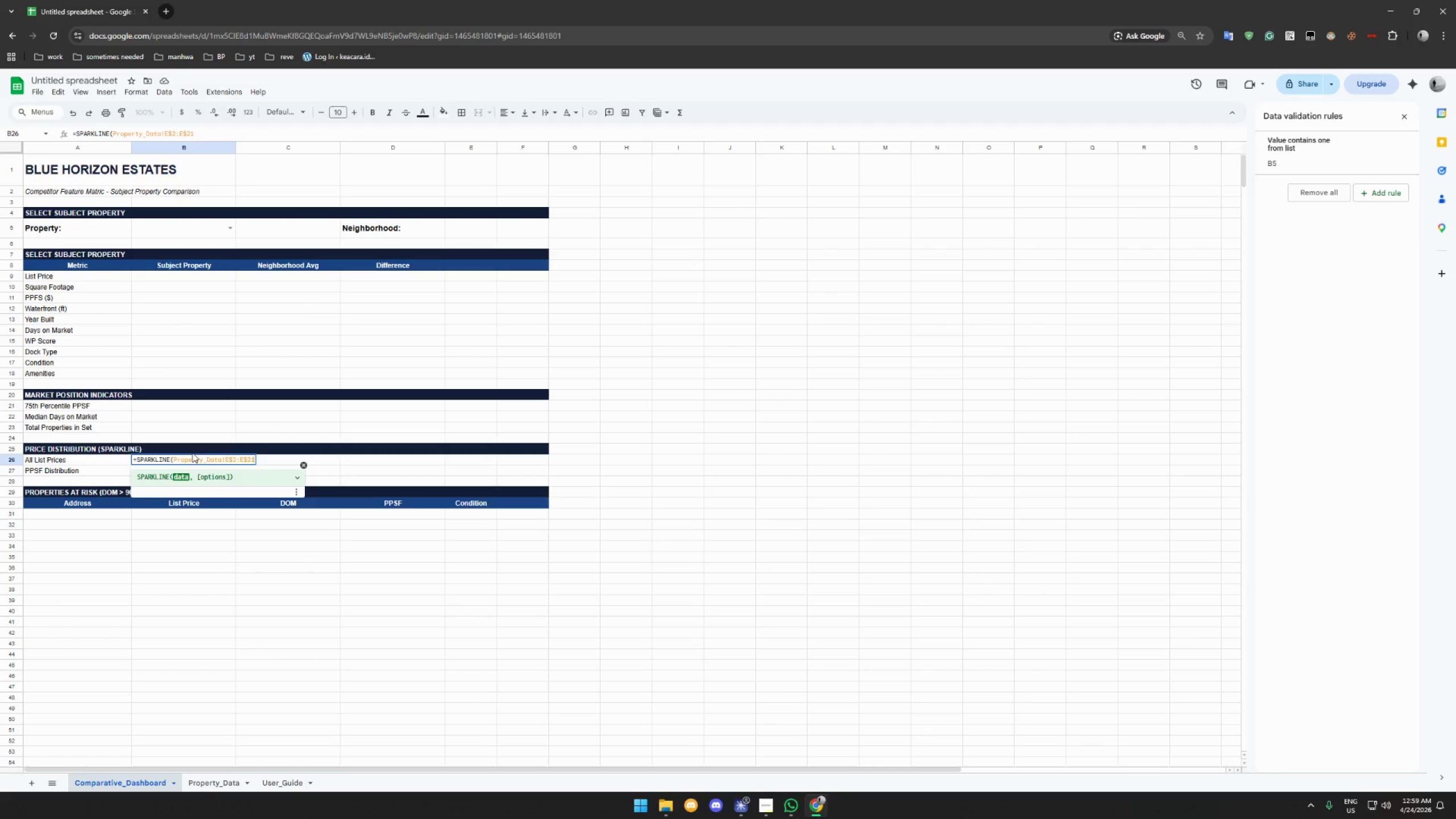 
key(Comma)
 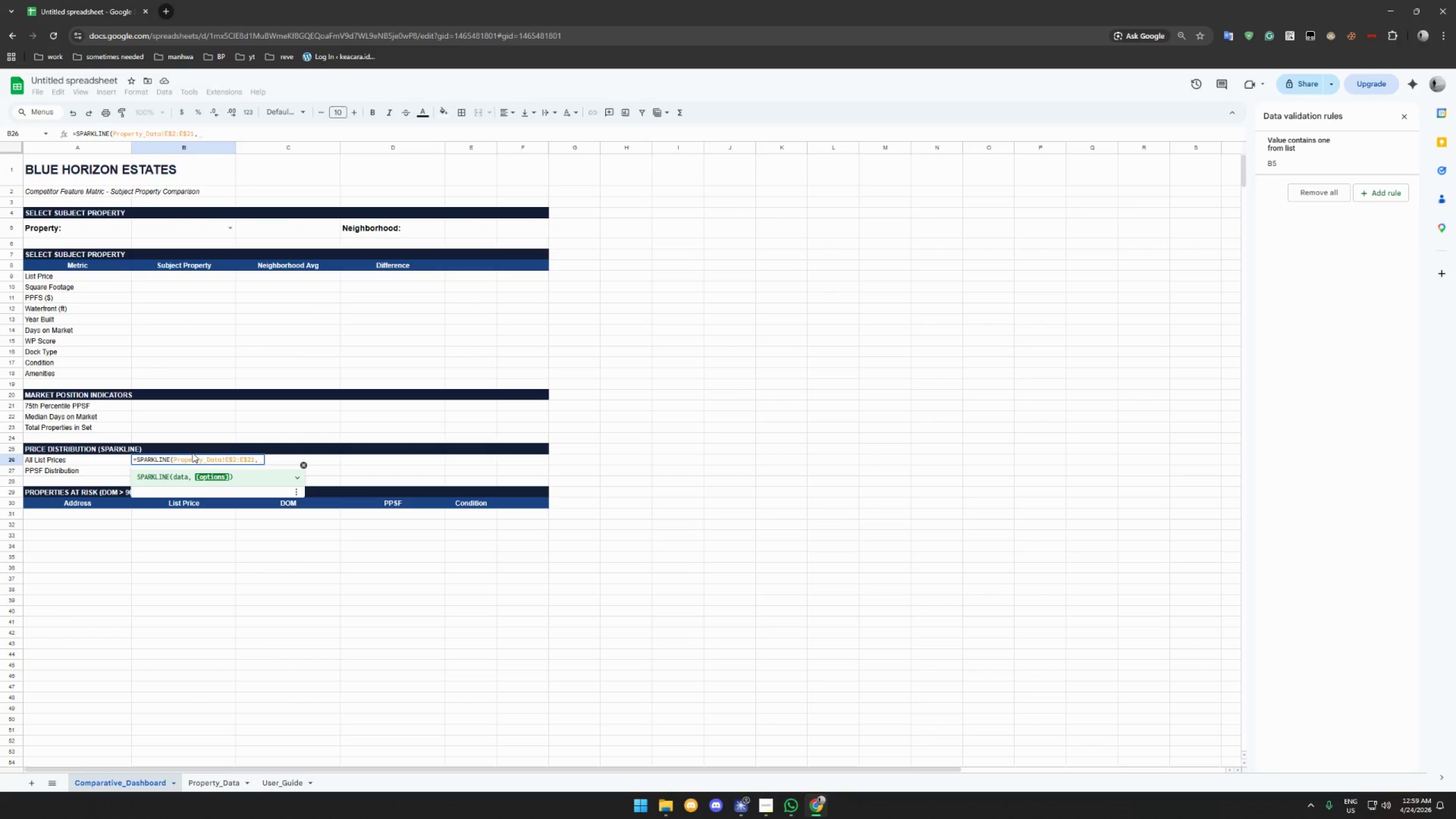 
type({CHAR)
key(Backspace)
key(Backspace)
key(Backspace)
key(Backspace)
type("charttype)
 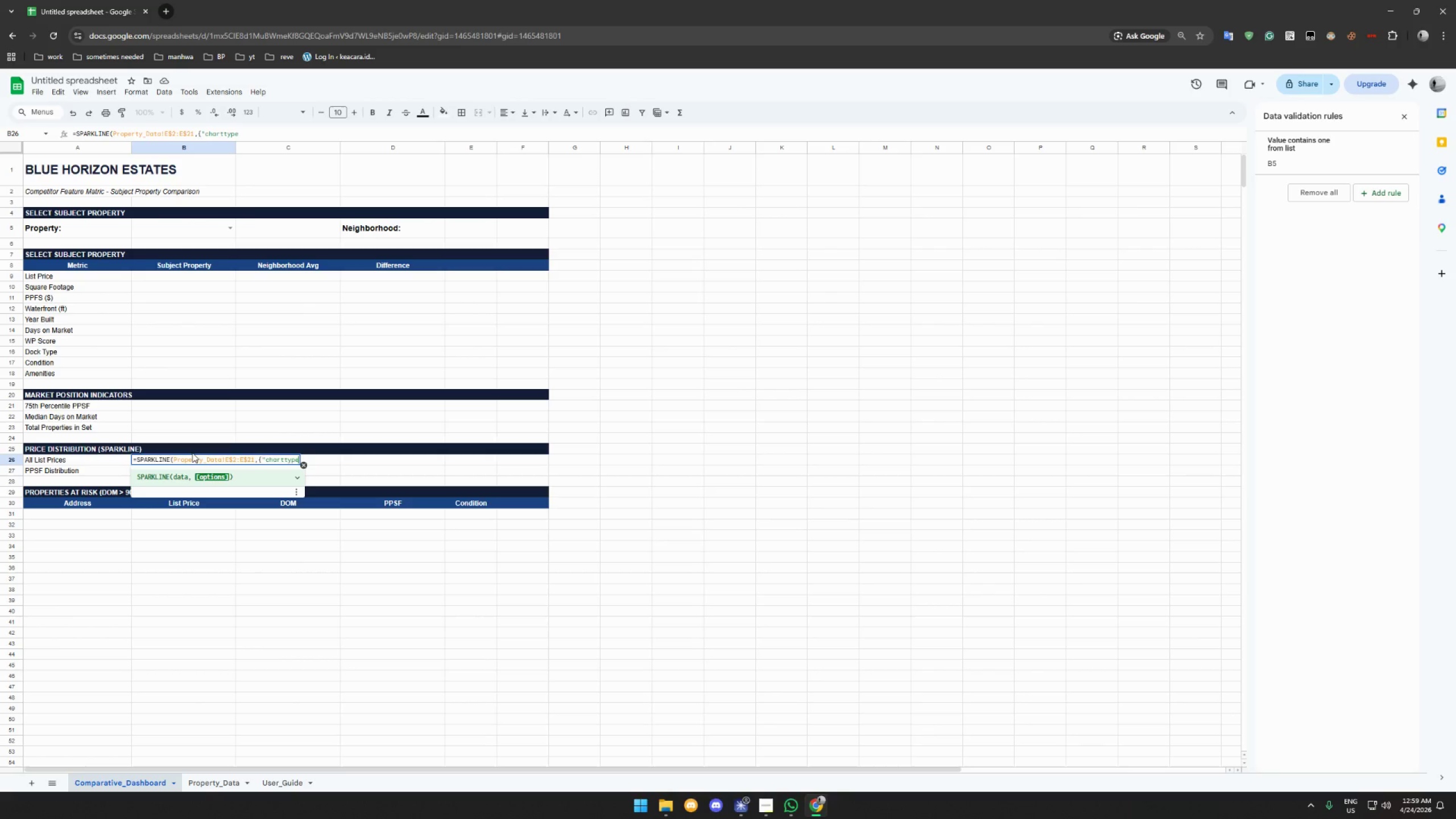 
wait(5.41)
 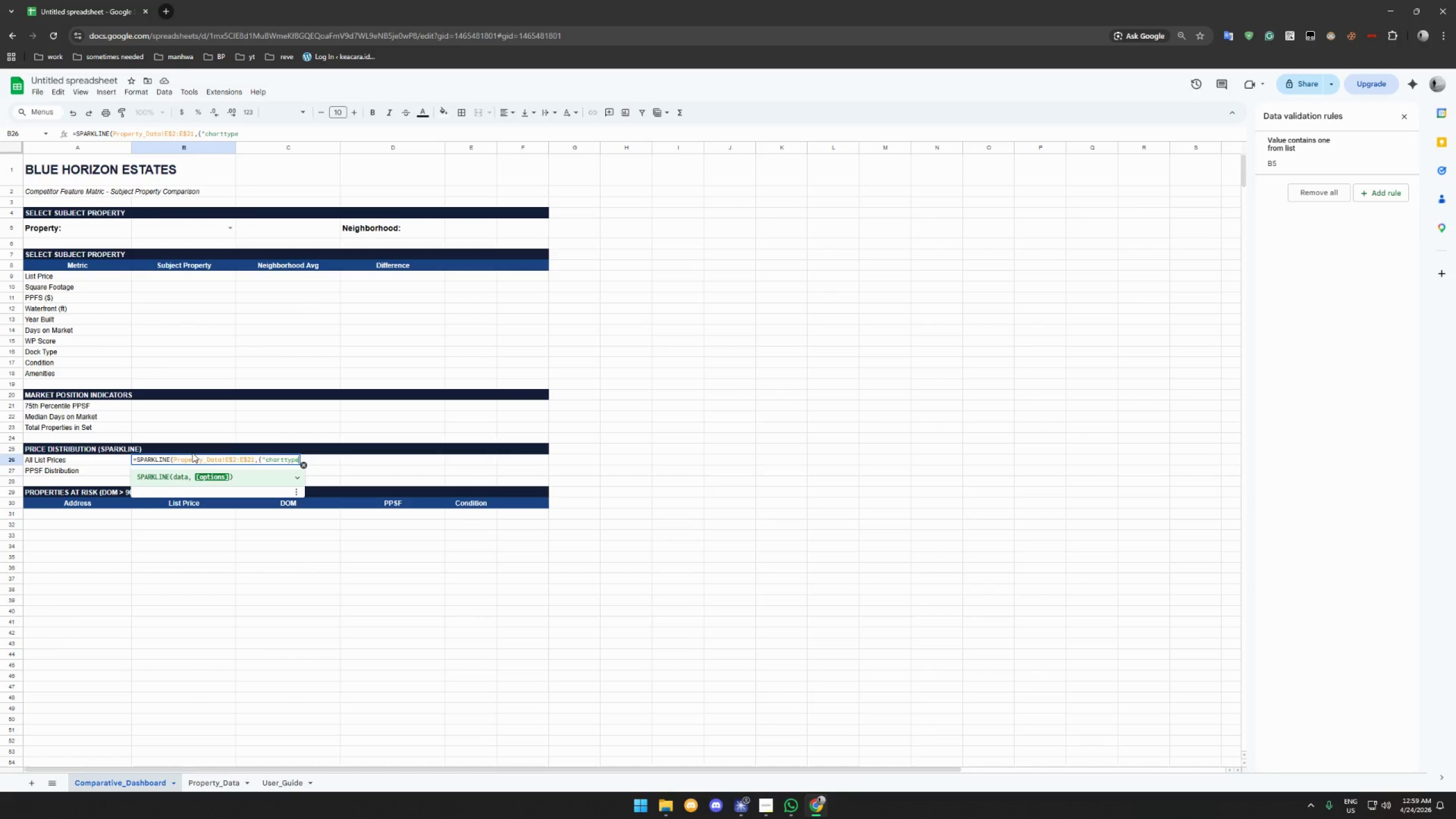 
type(","column")
 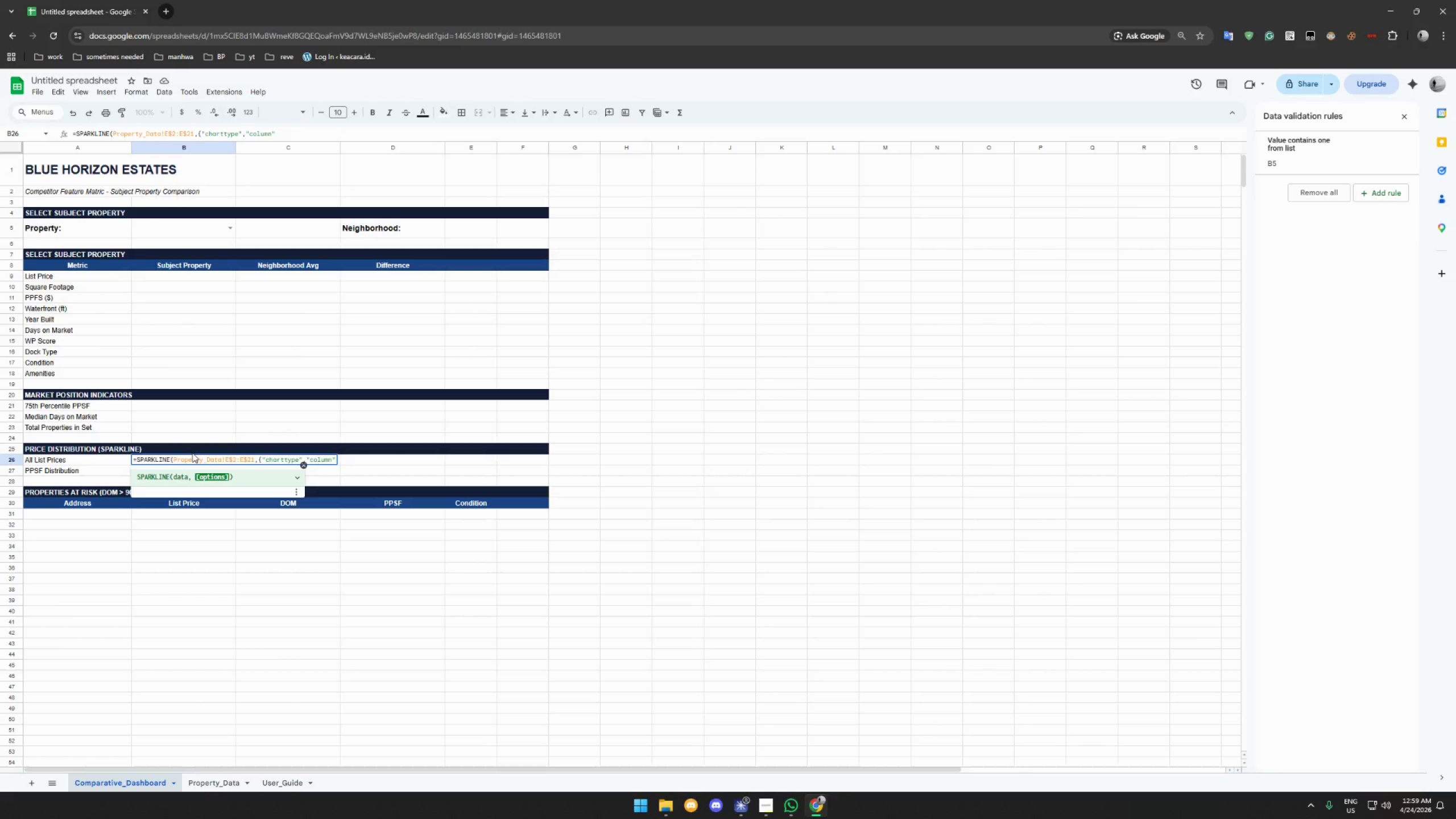 
type(;"color","#13)
key(Backspace)
type(41E38"}))
 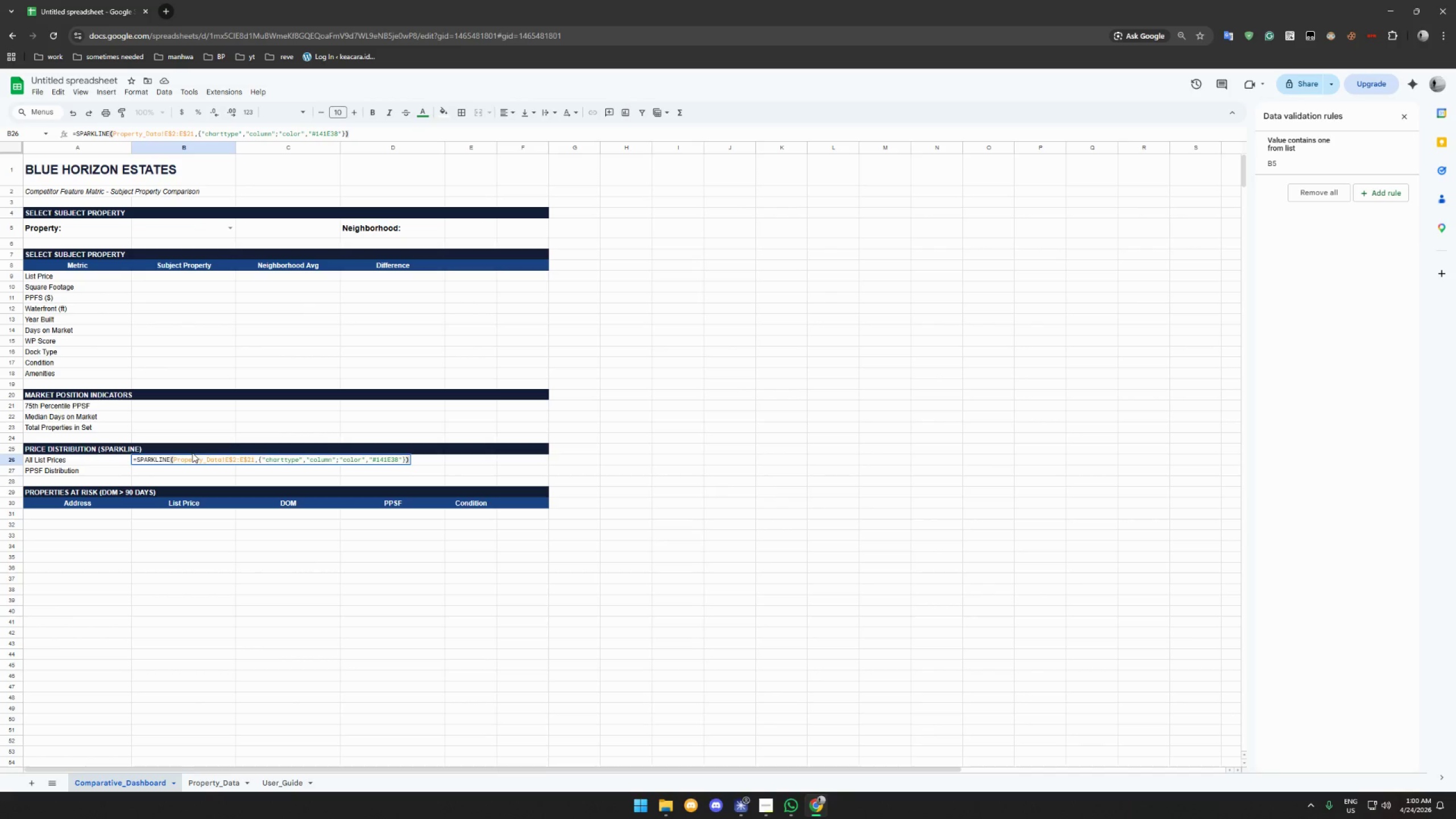 
key(Enter)
 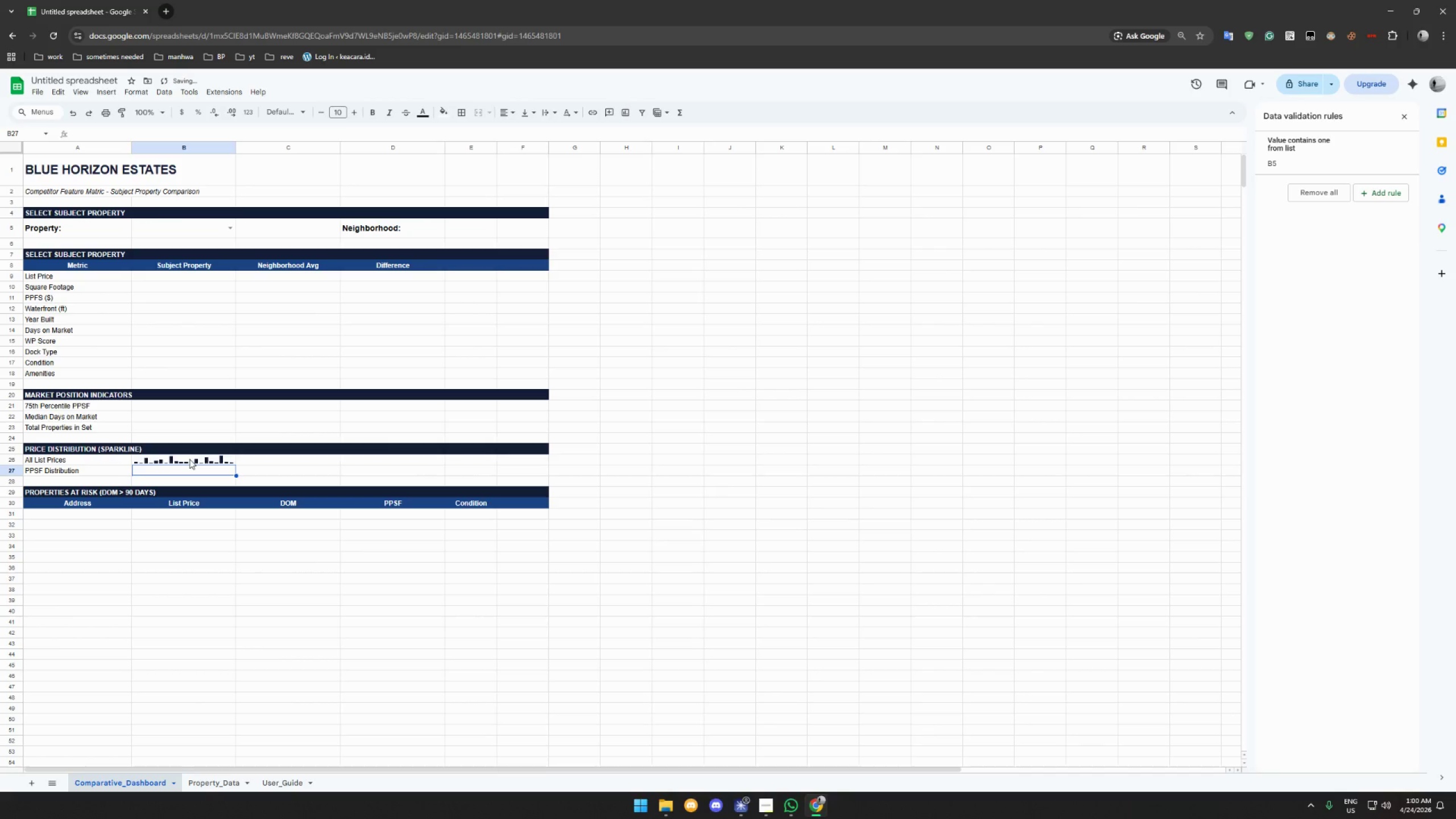 
left_click([189, 459])
 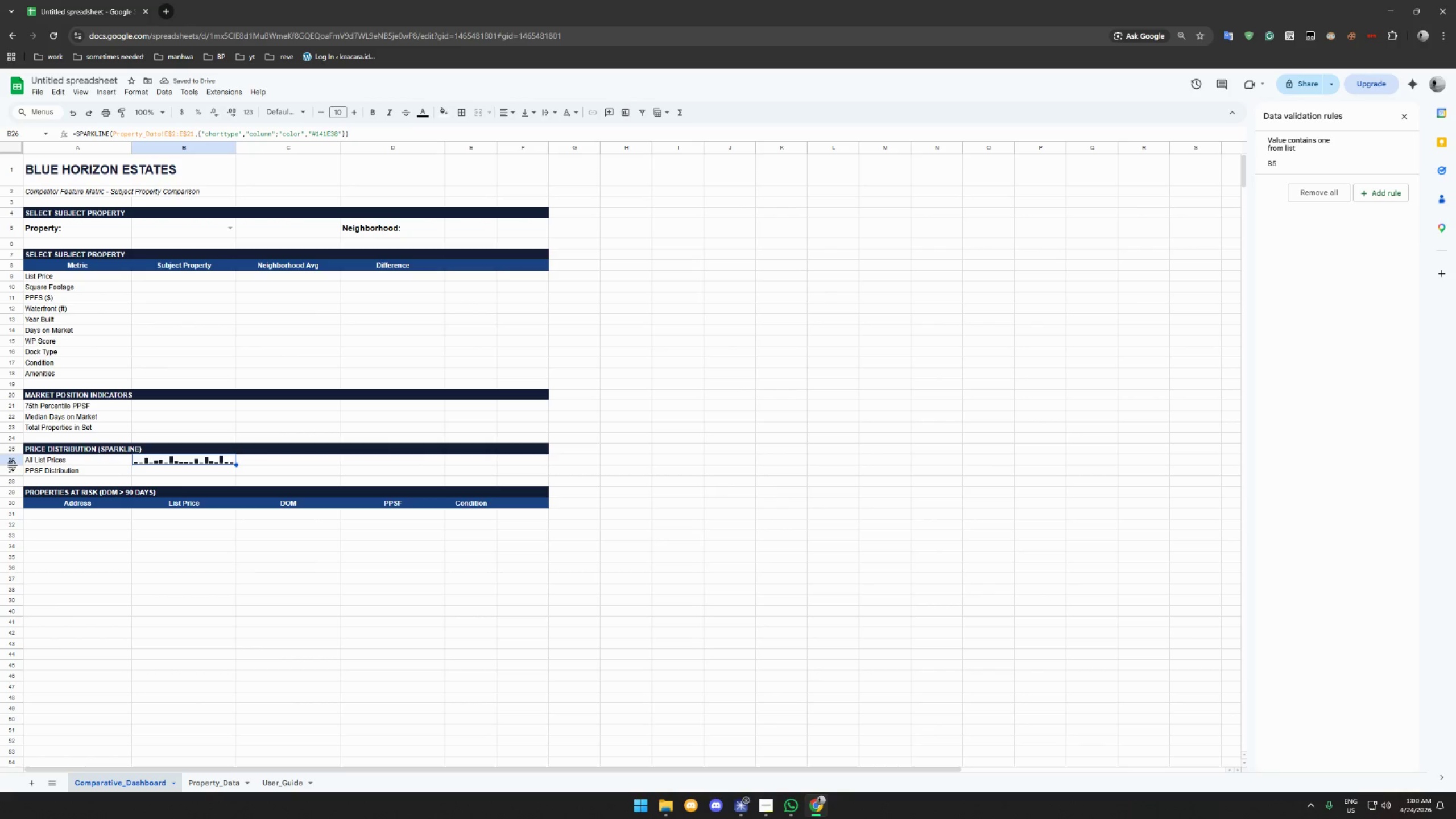 
left_click_drag(start_coordinate=[14, 464], to_coordinate=[13, 470])
 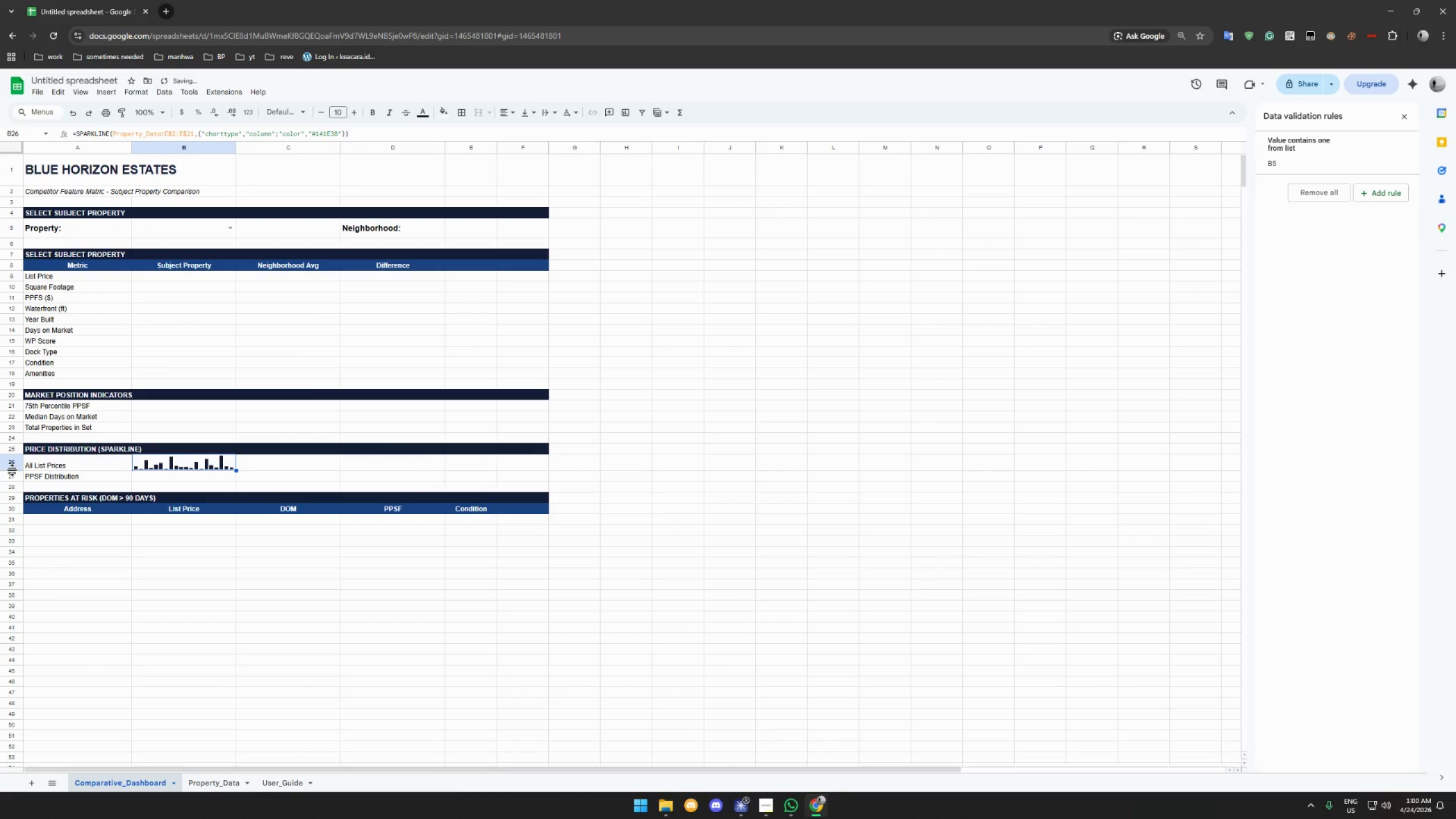 
key(Control+Shift+ShiftLeft)
 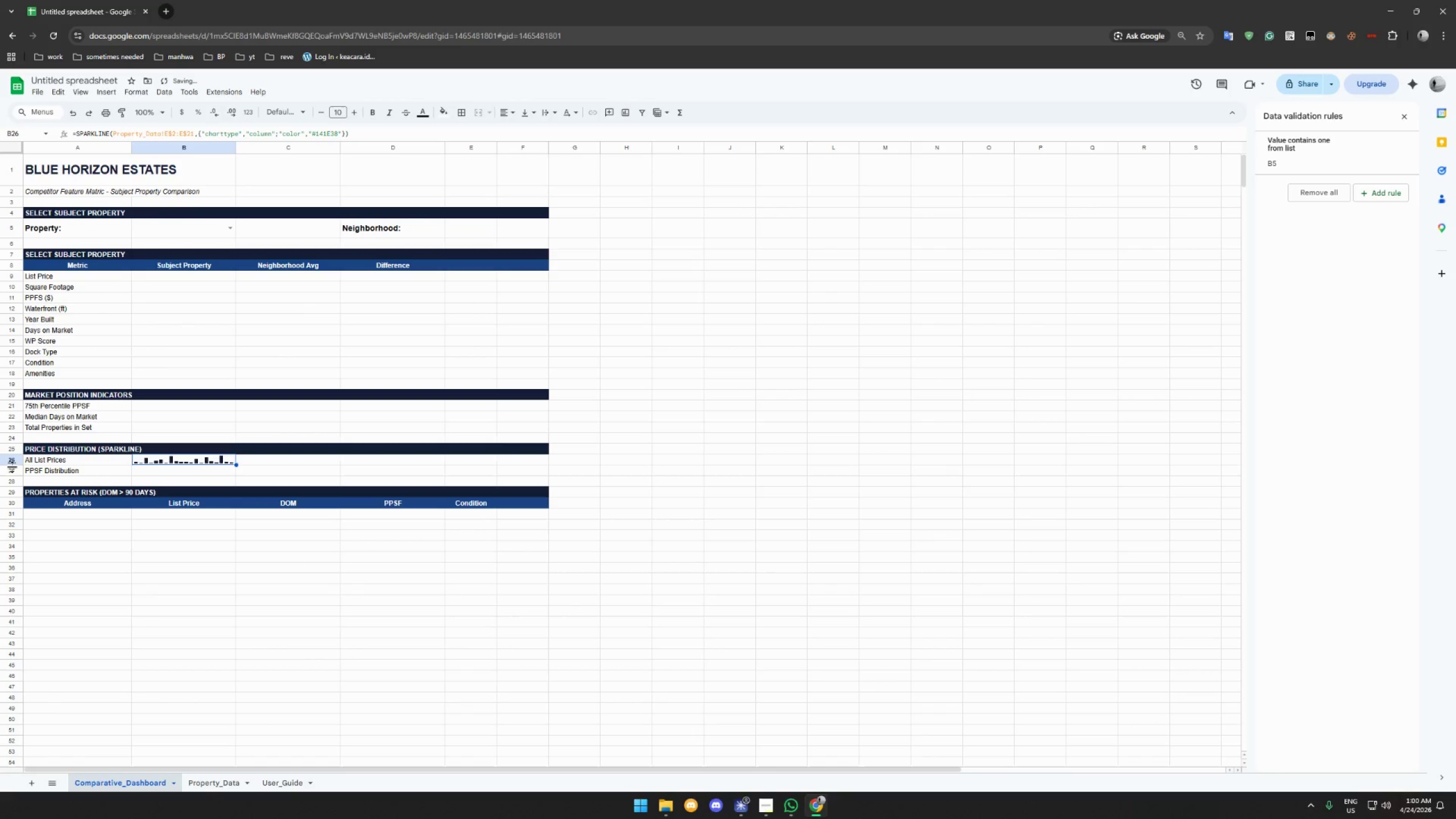 
key(Control+Z)
 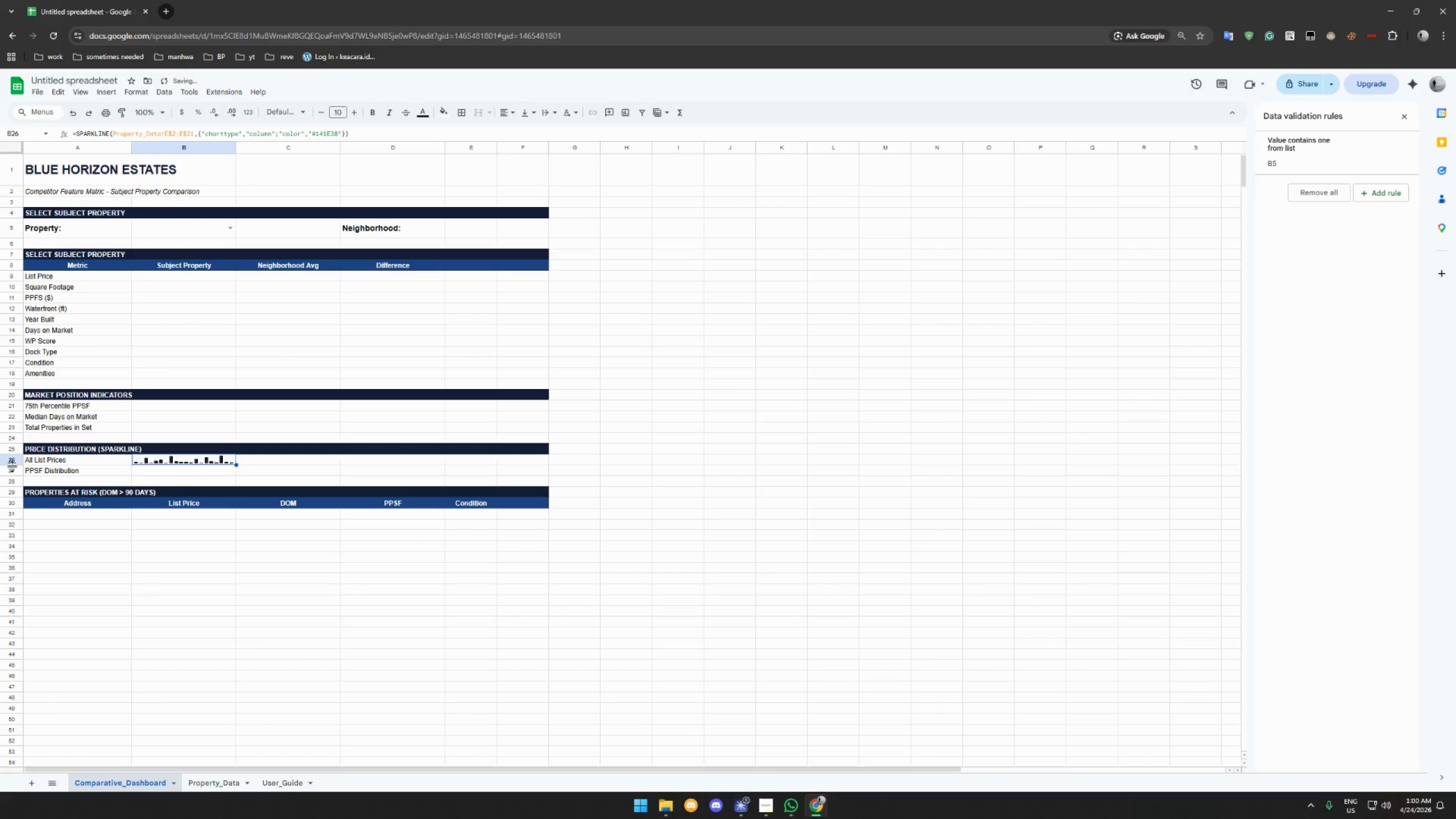 
left_click_drag(start_coordinate=[13, 466], to_coordinate=[11, 476])
 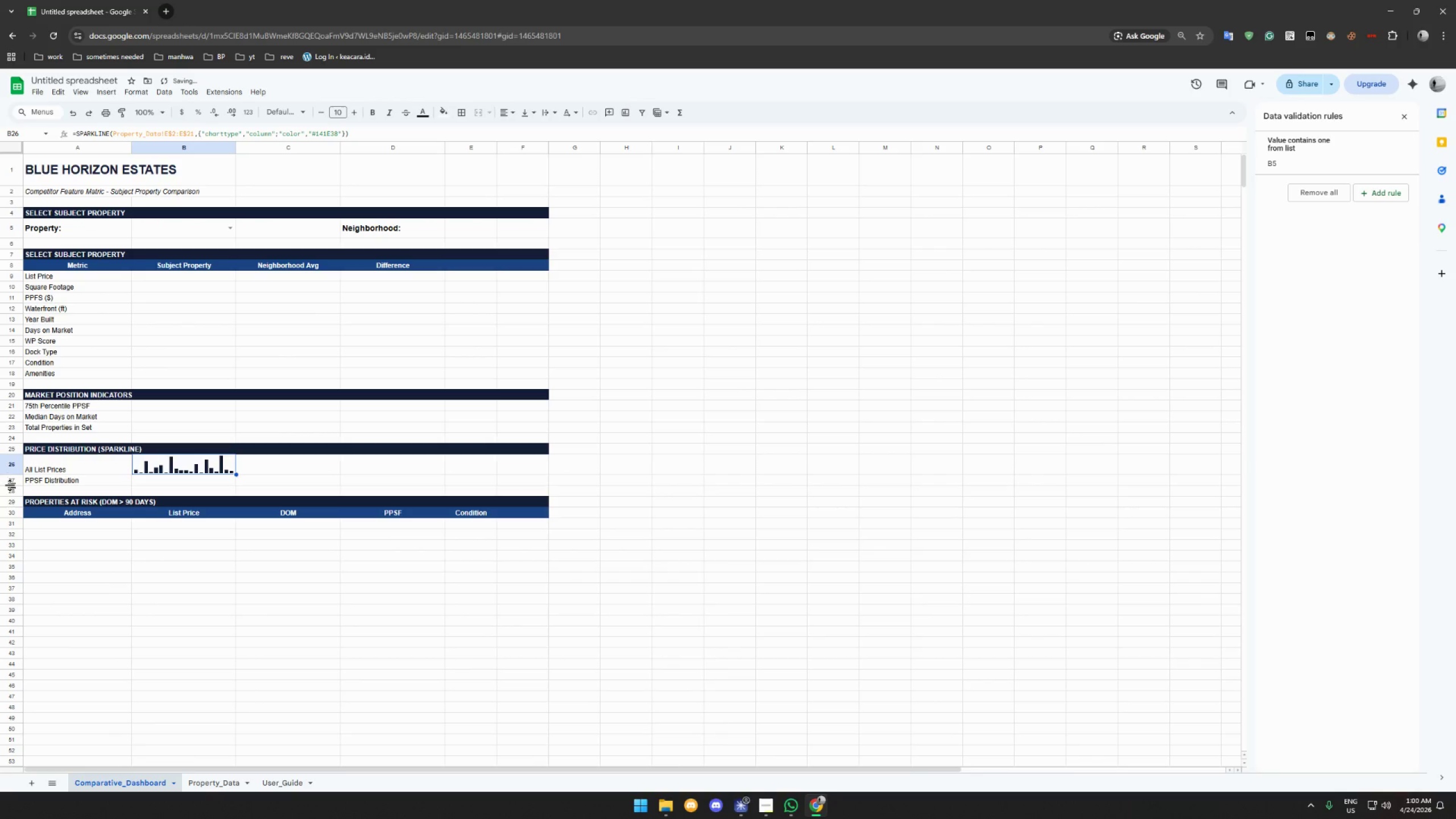 
left_click_drag(start_coordinate=[10, 485], to_coordinate=[9, 496])
 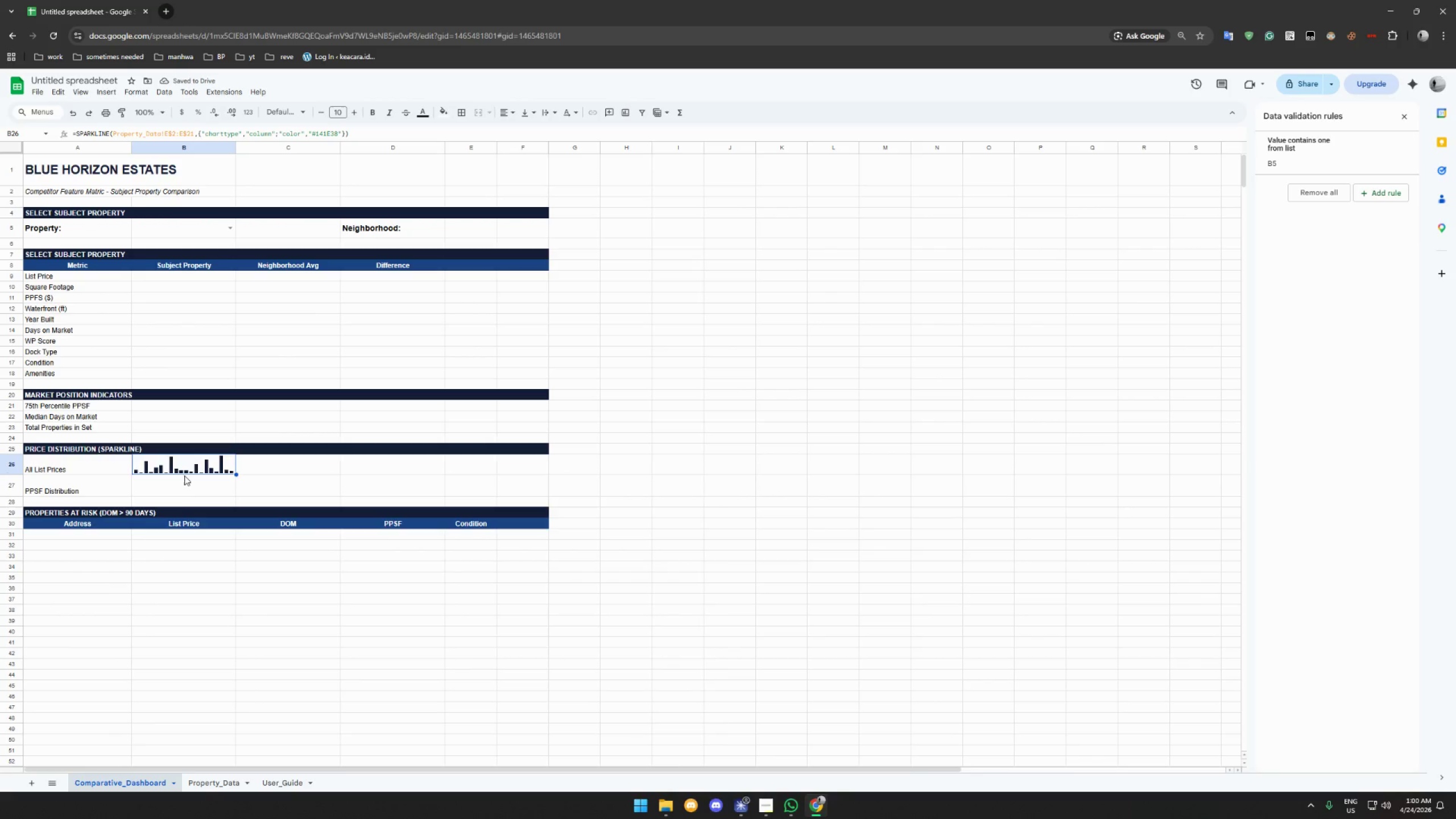 
left_click([187, 484])
 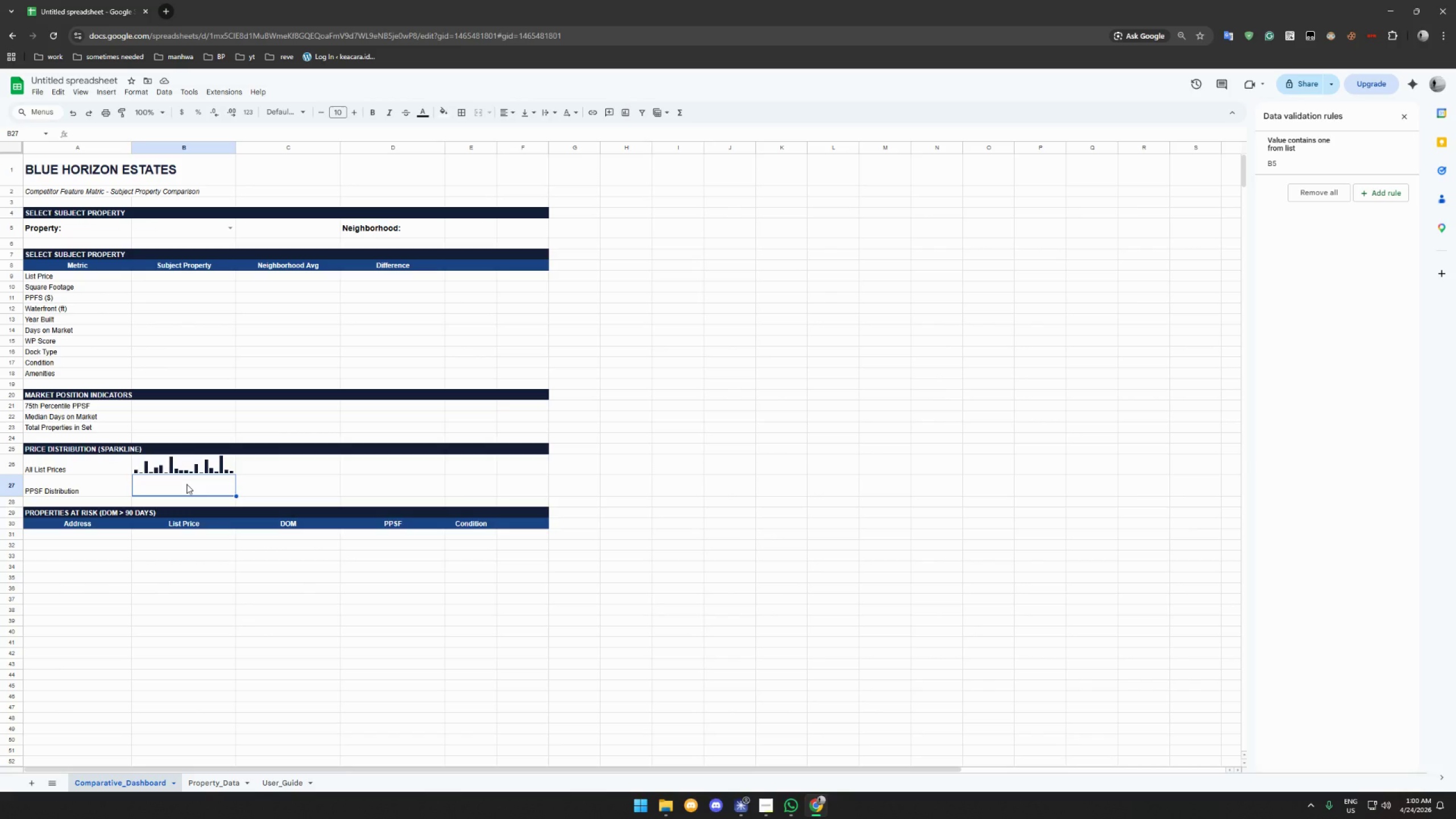 
wait(19.95)
 